 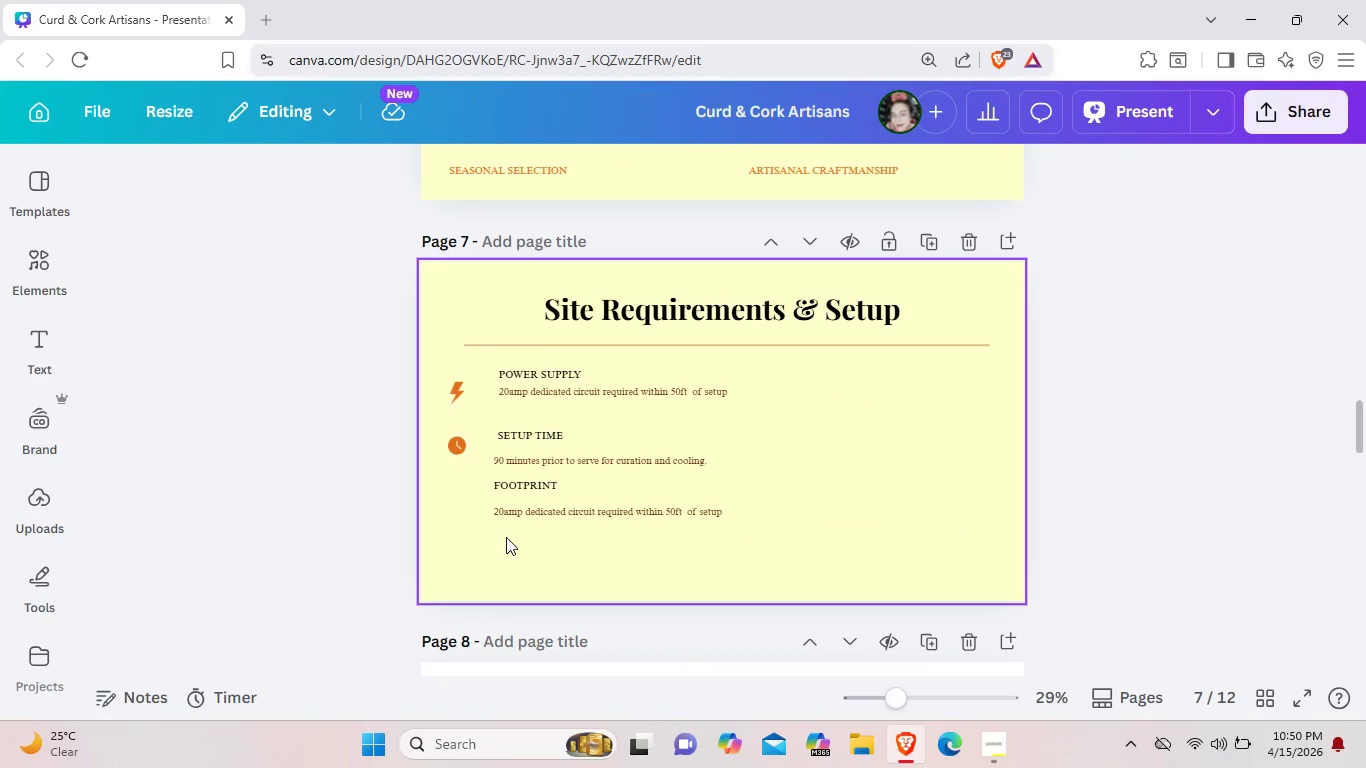 
left_click([34, 256])
 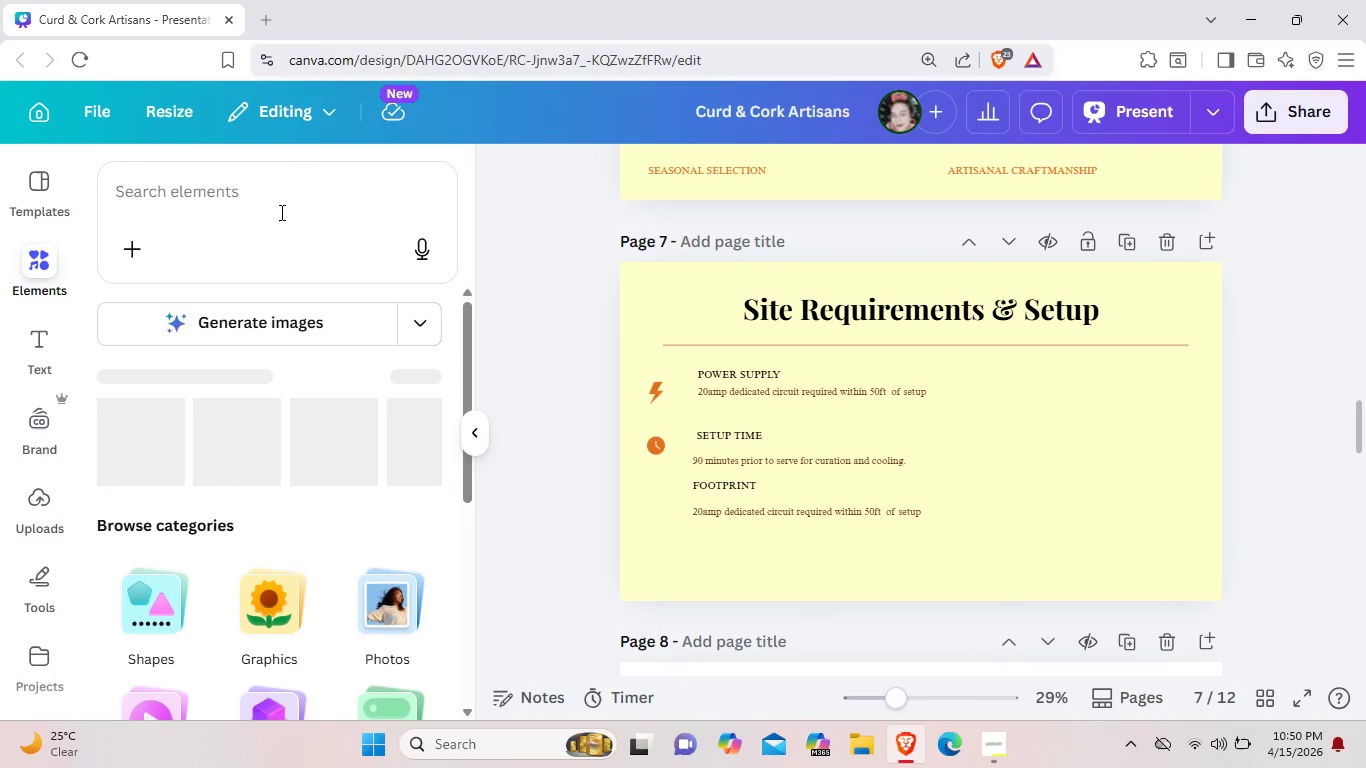 
left_click([280, 212])
 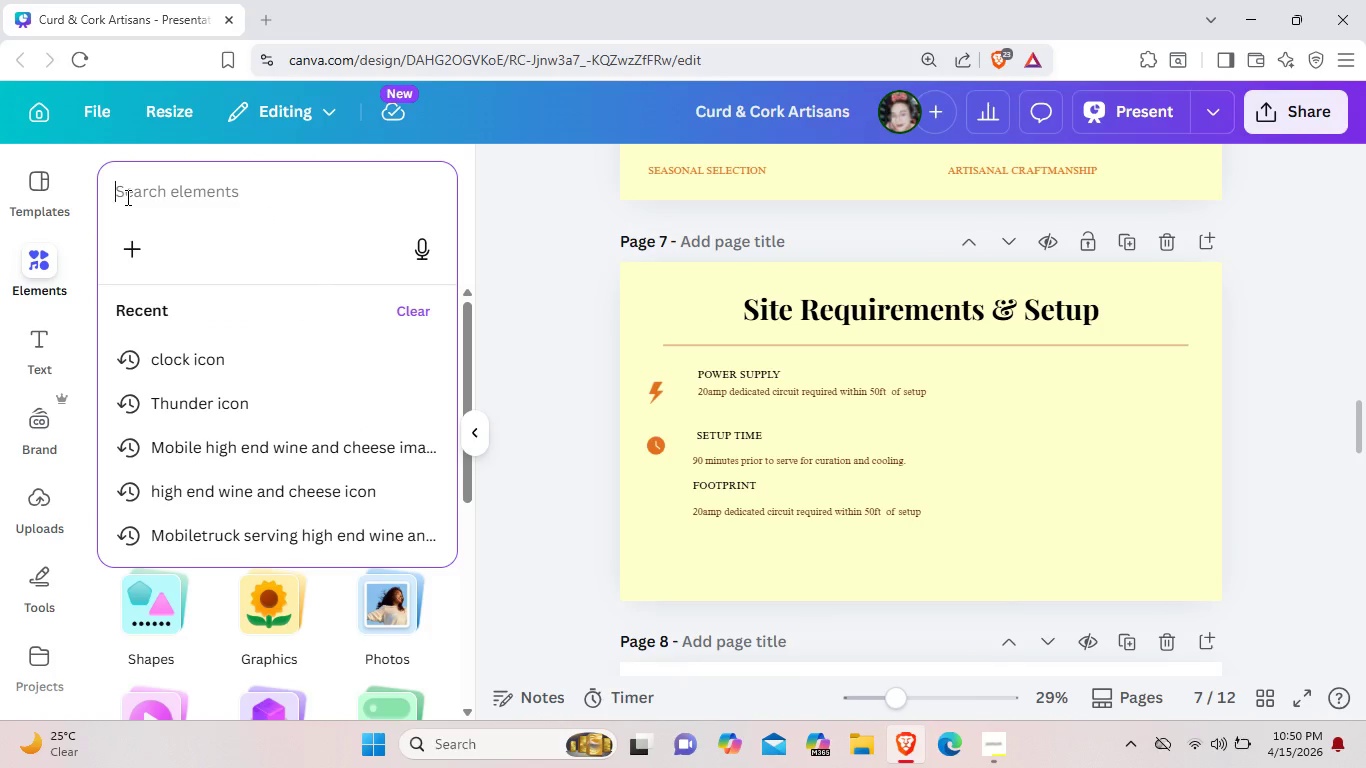 
wait(6.11)
 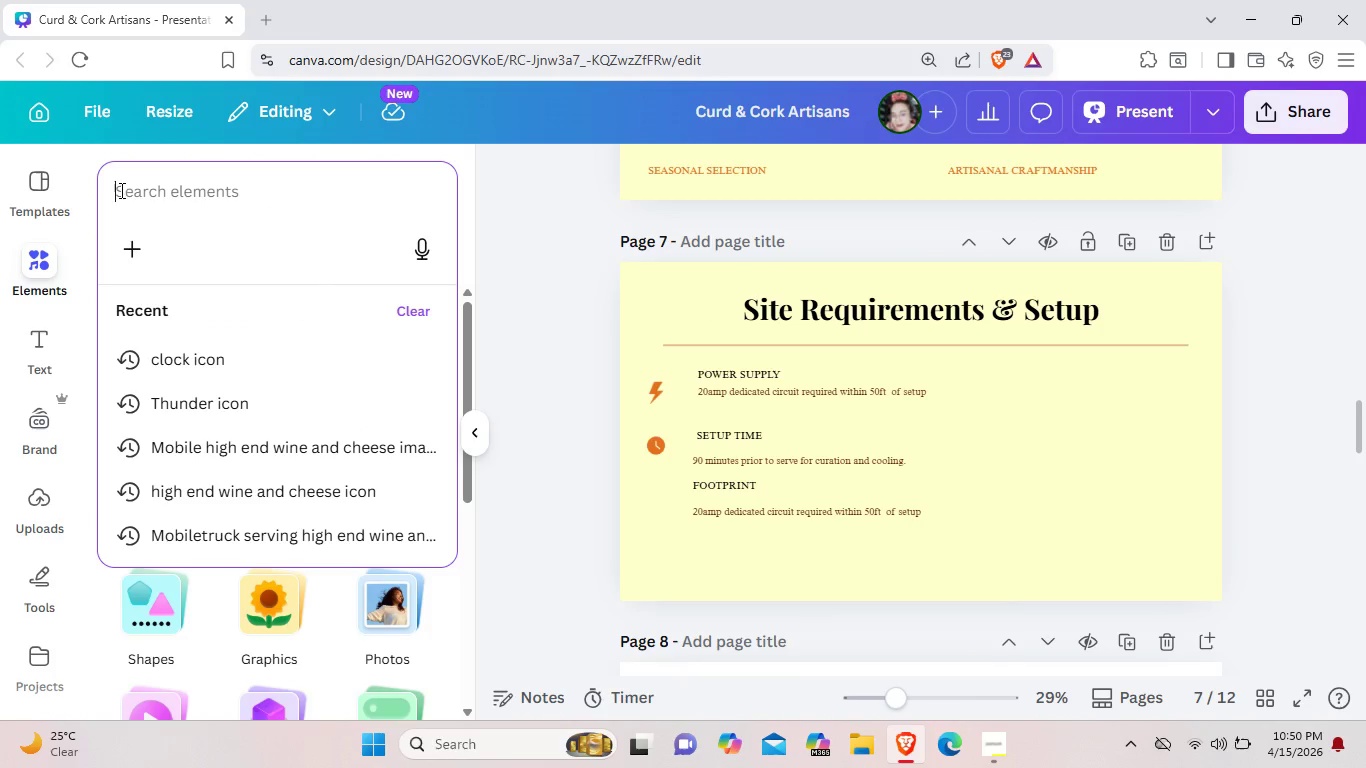 
type(cross )
 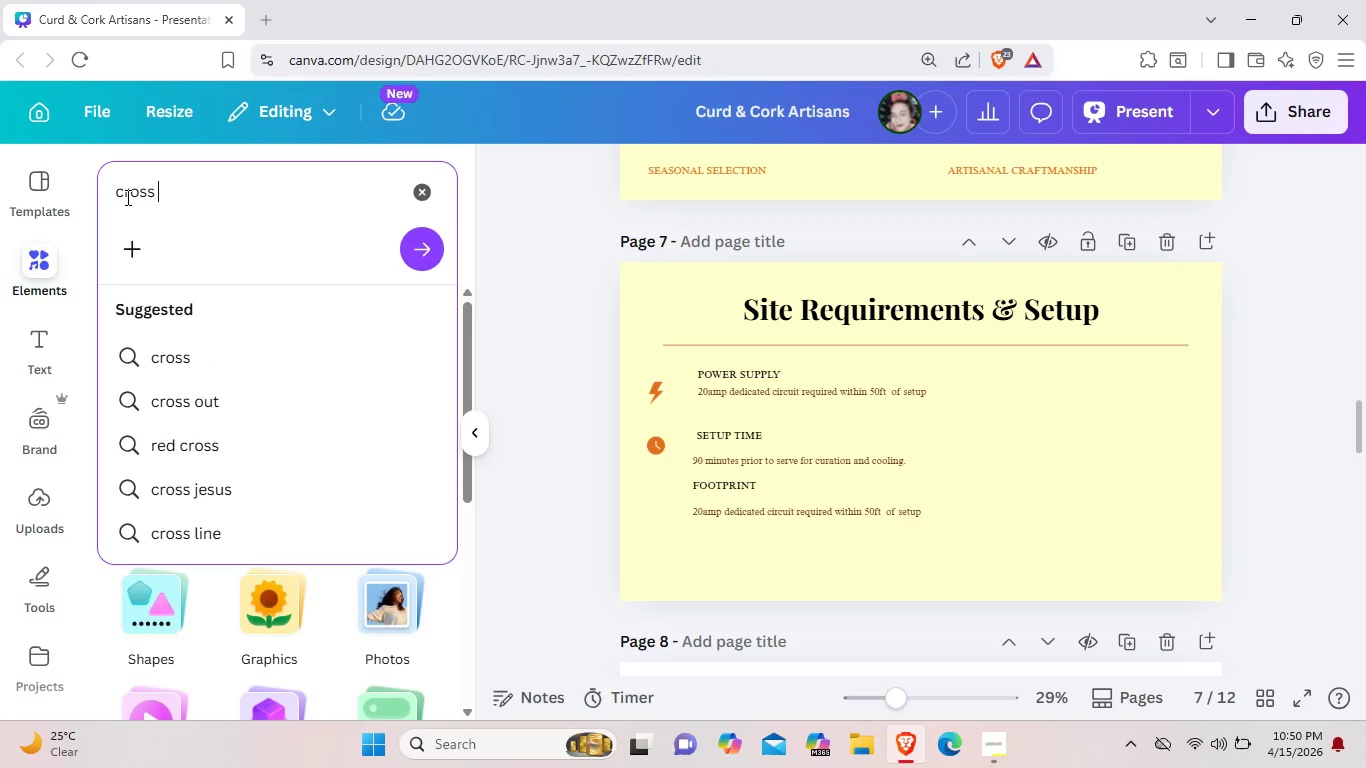 
wait(6.94)
 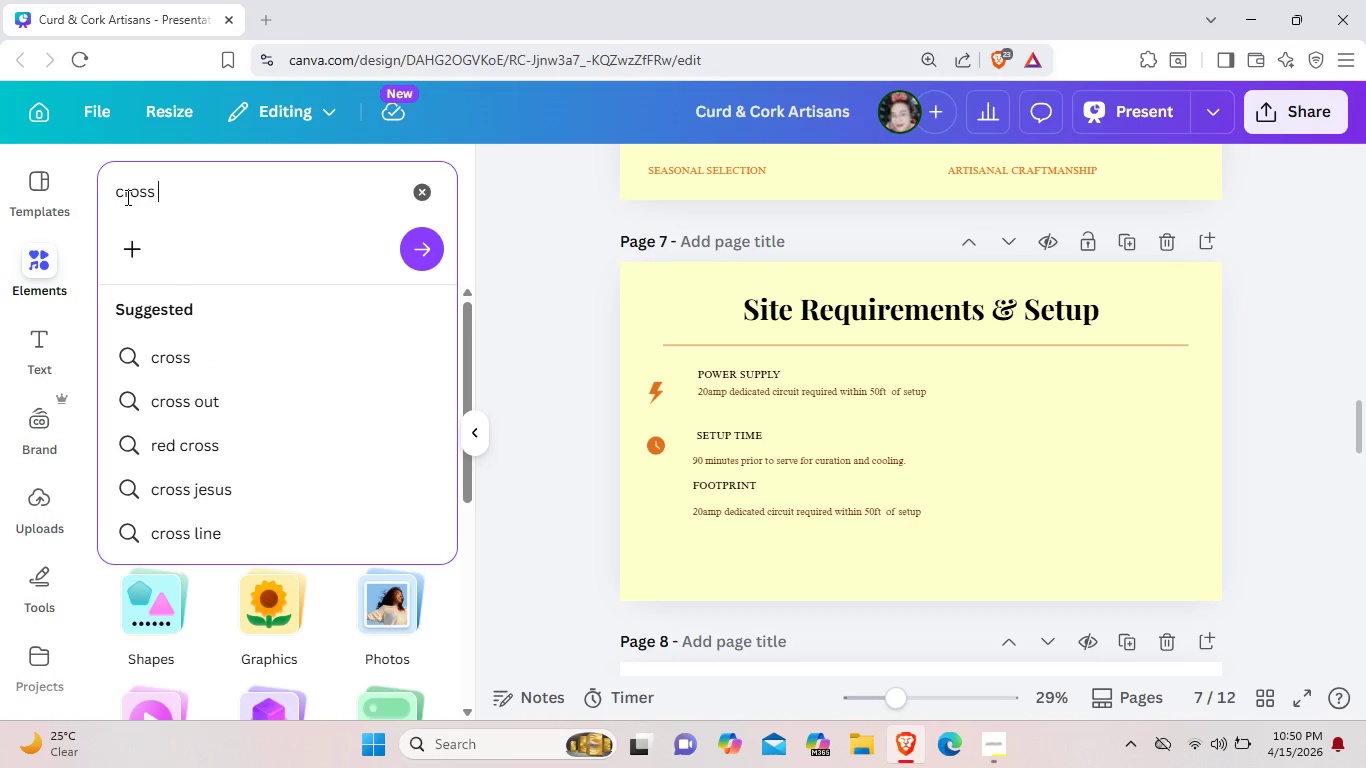 
type(arrow)
 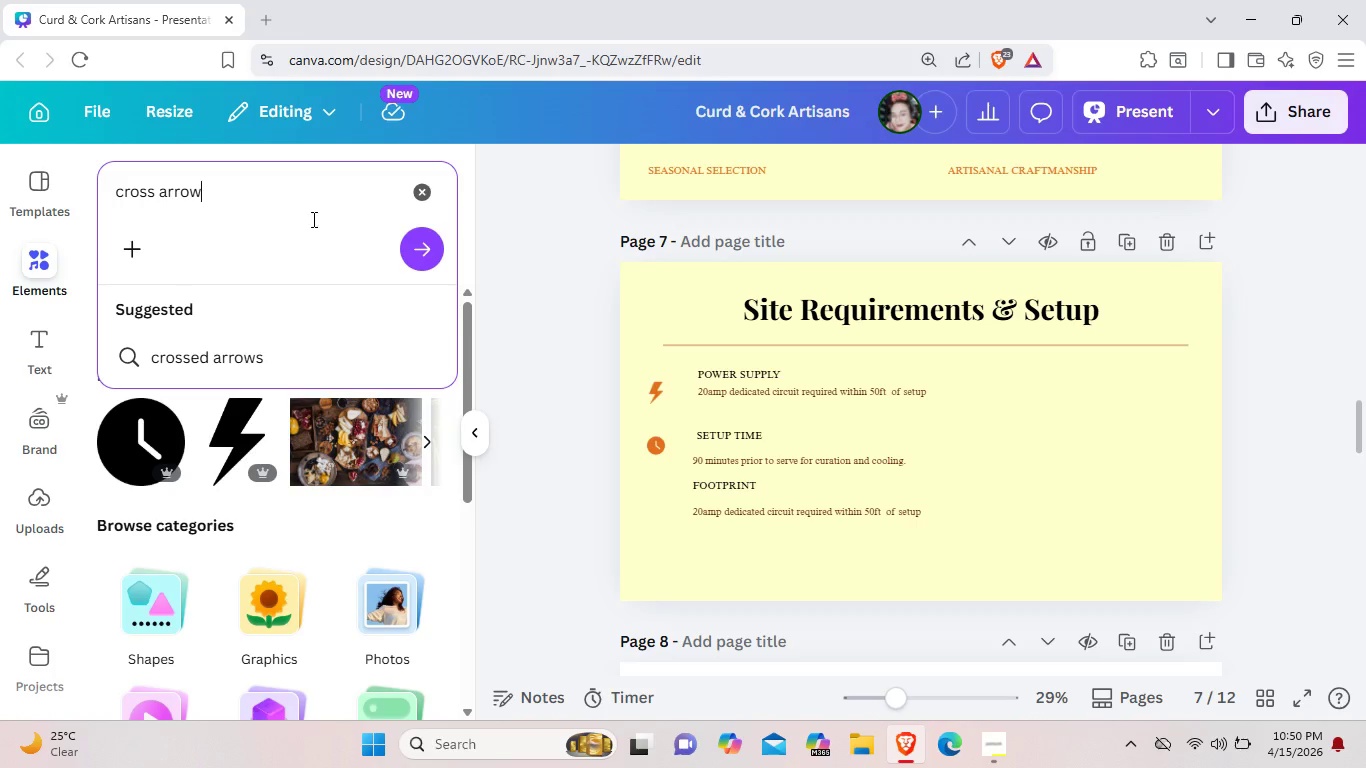 
left_click([288, 347])
 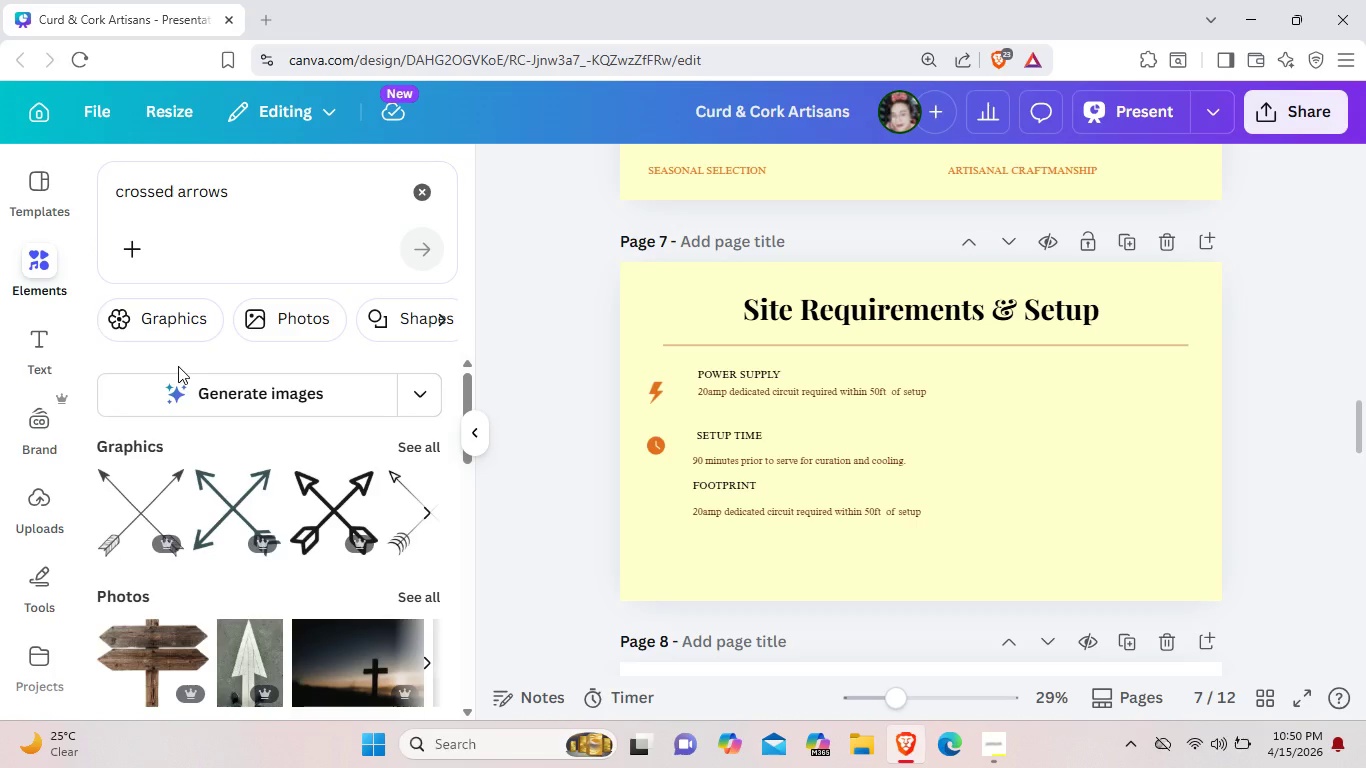 
wait(9.67)
 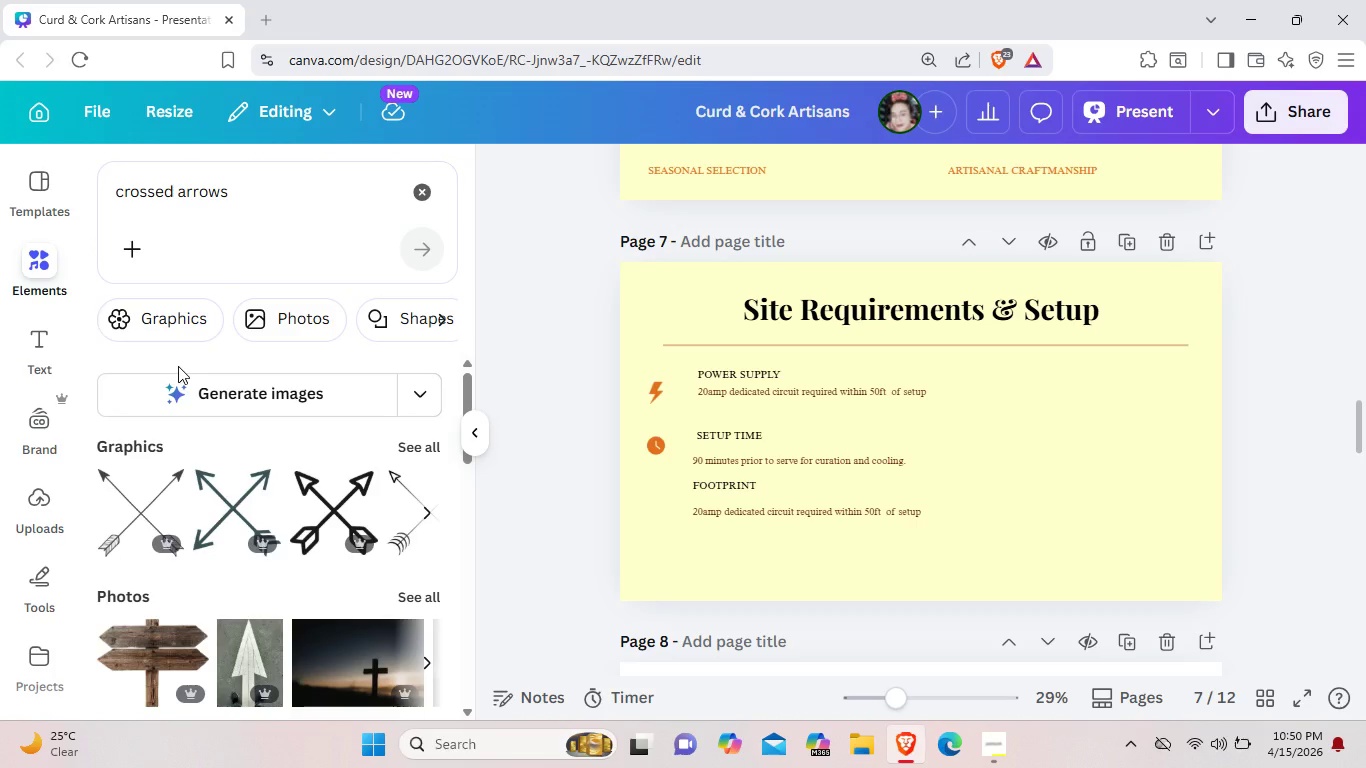 
left_click([420, 445])
 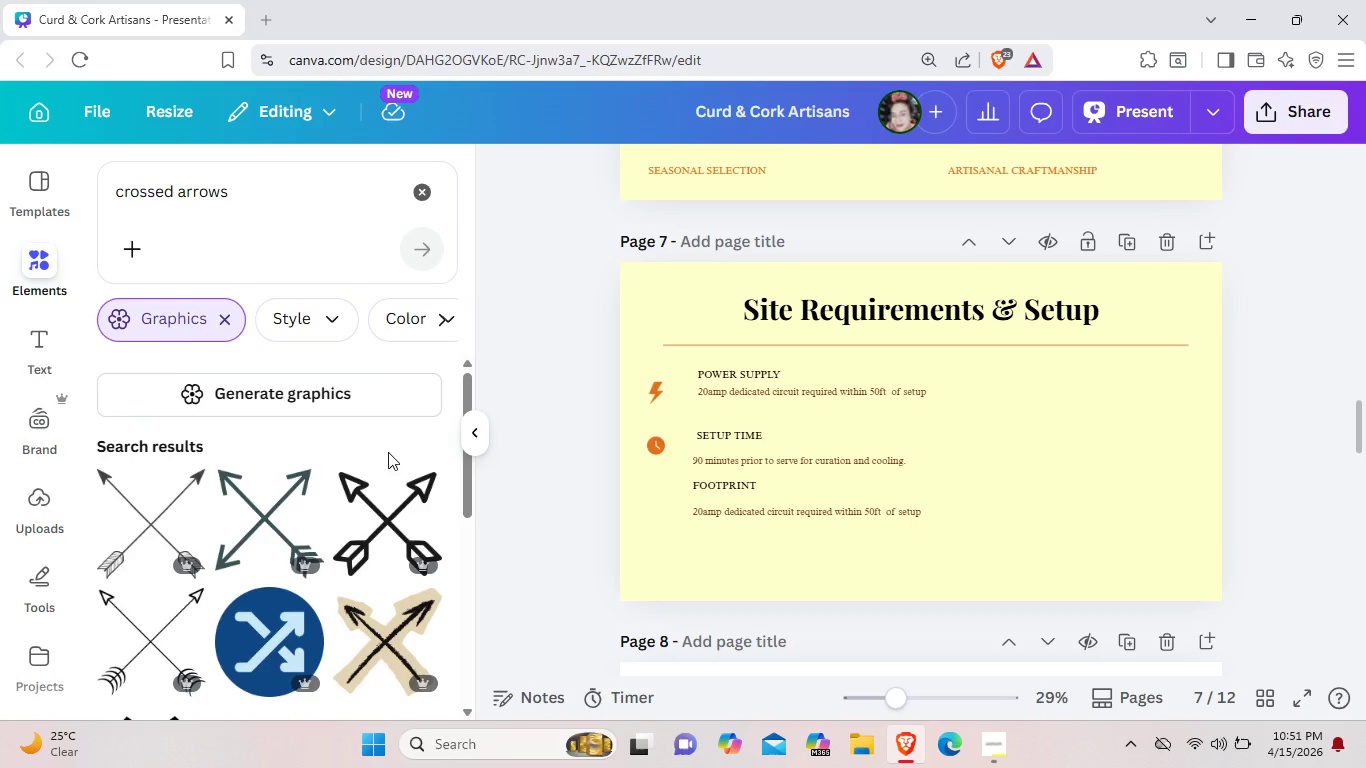 
scroll: coordinate [379, 455], scroll_direction: down, amount: 14.0
 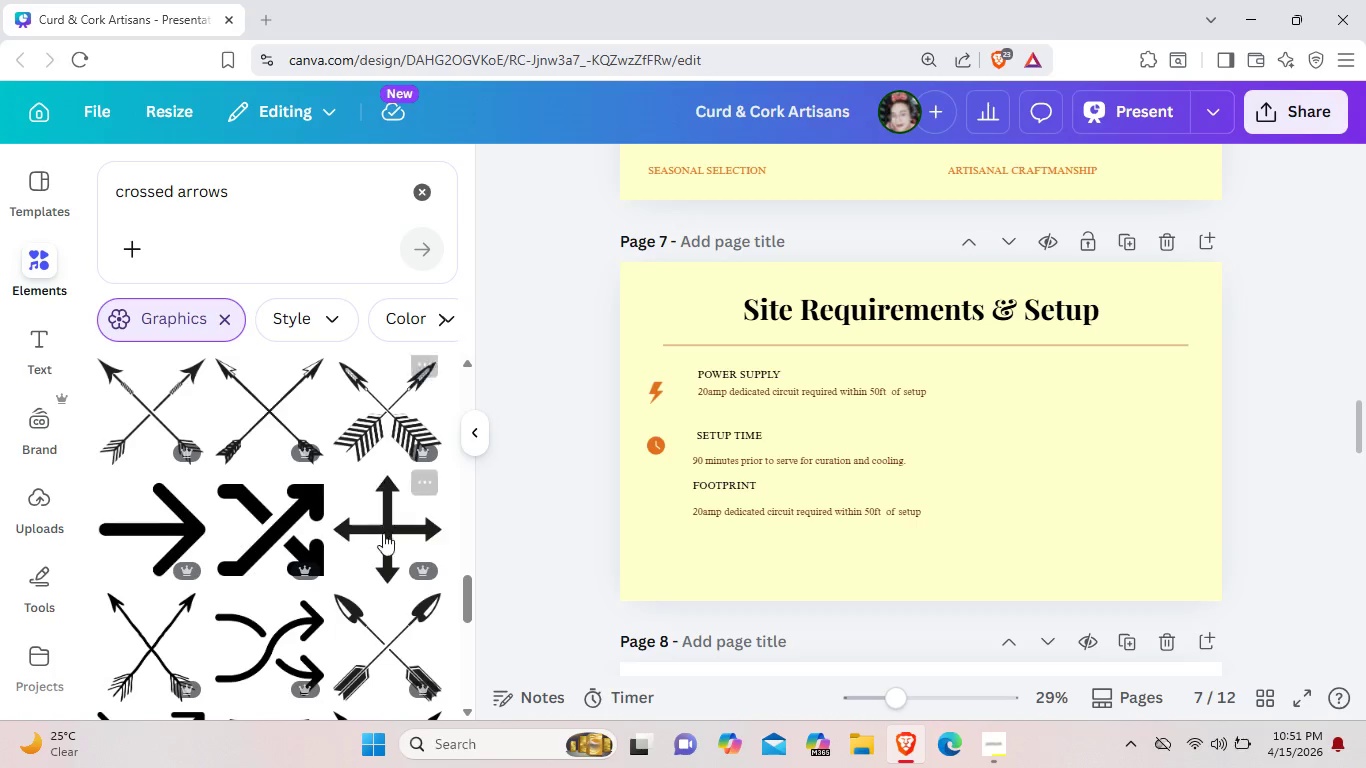 
left_click([383, 553])
 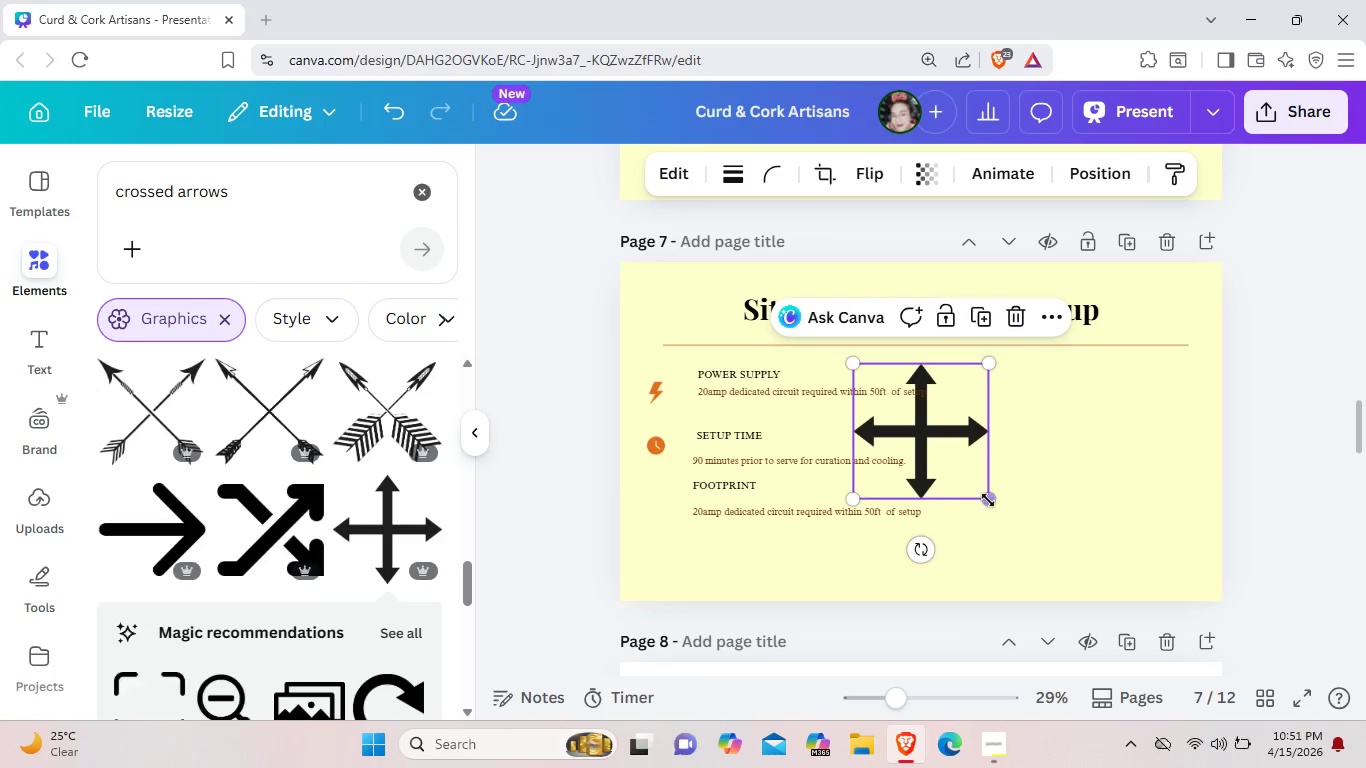 
left_click_drag(start_coordinate=[988, 500], to_coordinate=[907, 373])
 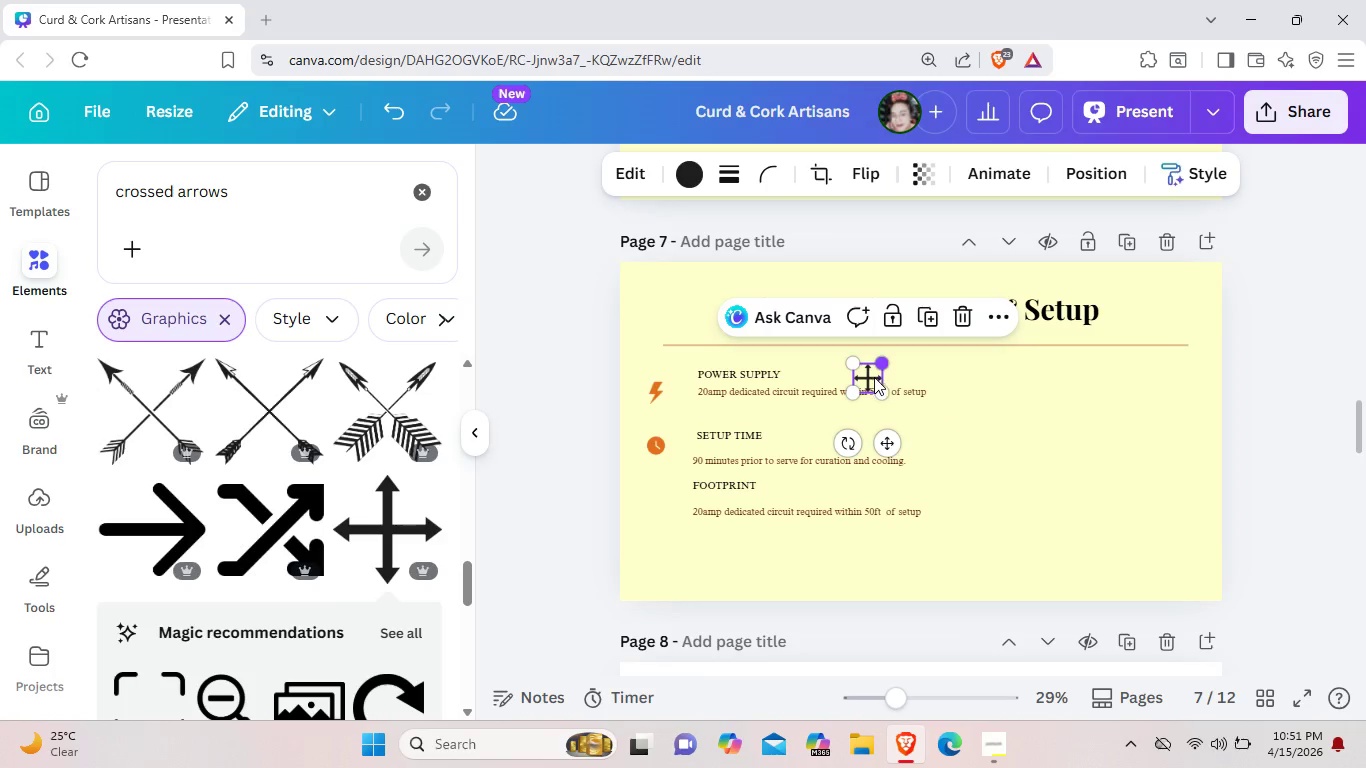 
left_click_drag(start_coordinate=[874, 377], to_coordinate=[984, 380])
 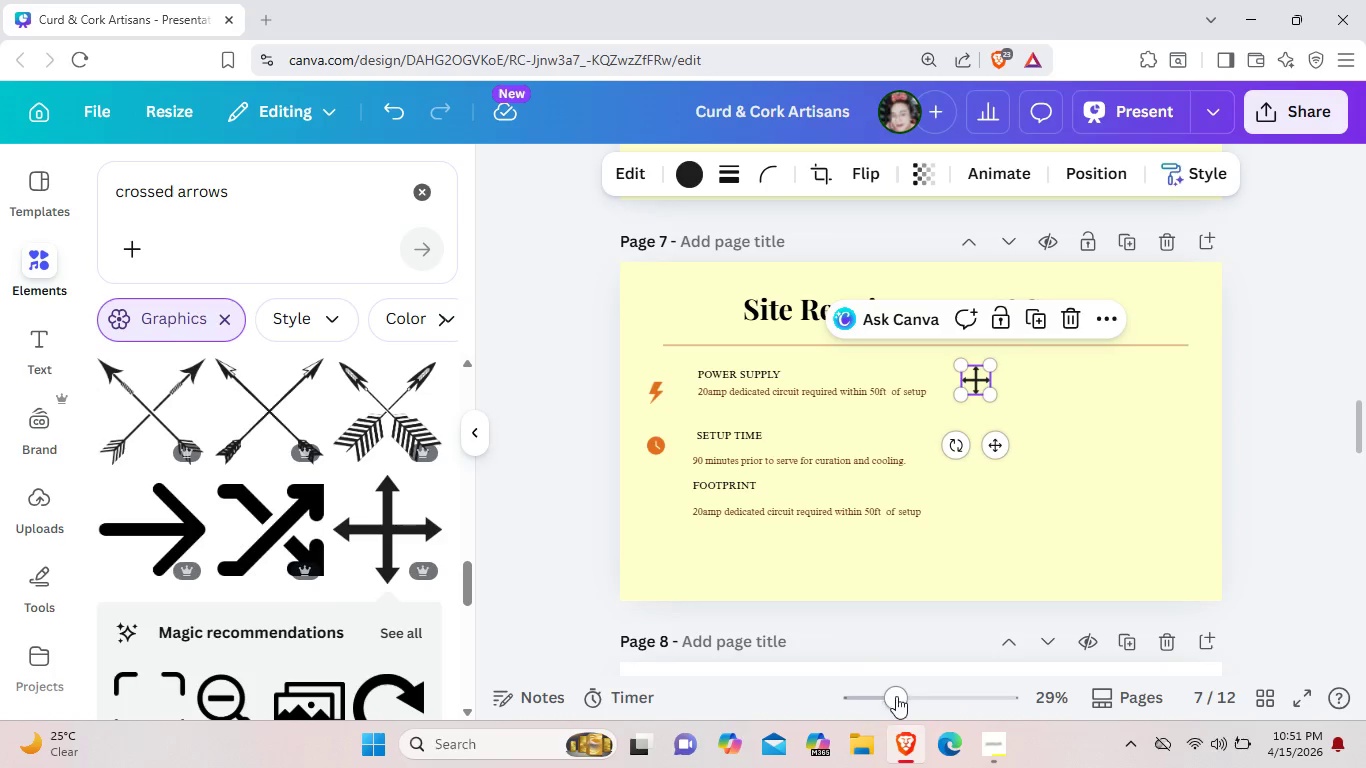 
left_click_drag(start_coordinate=[905, 695], to_coordinate=[893, 695])
 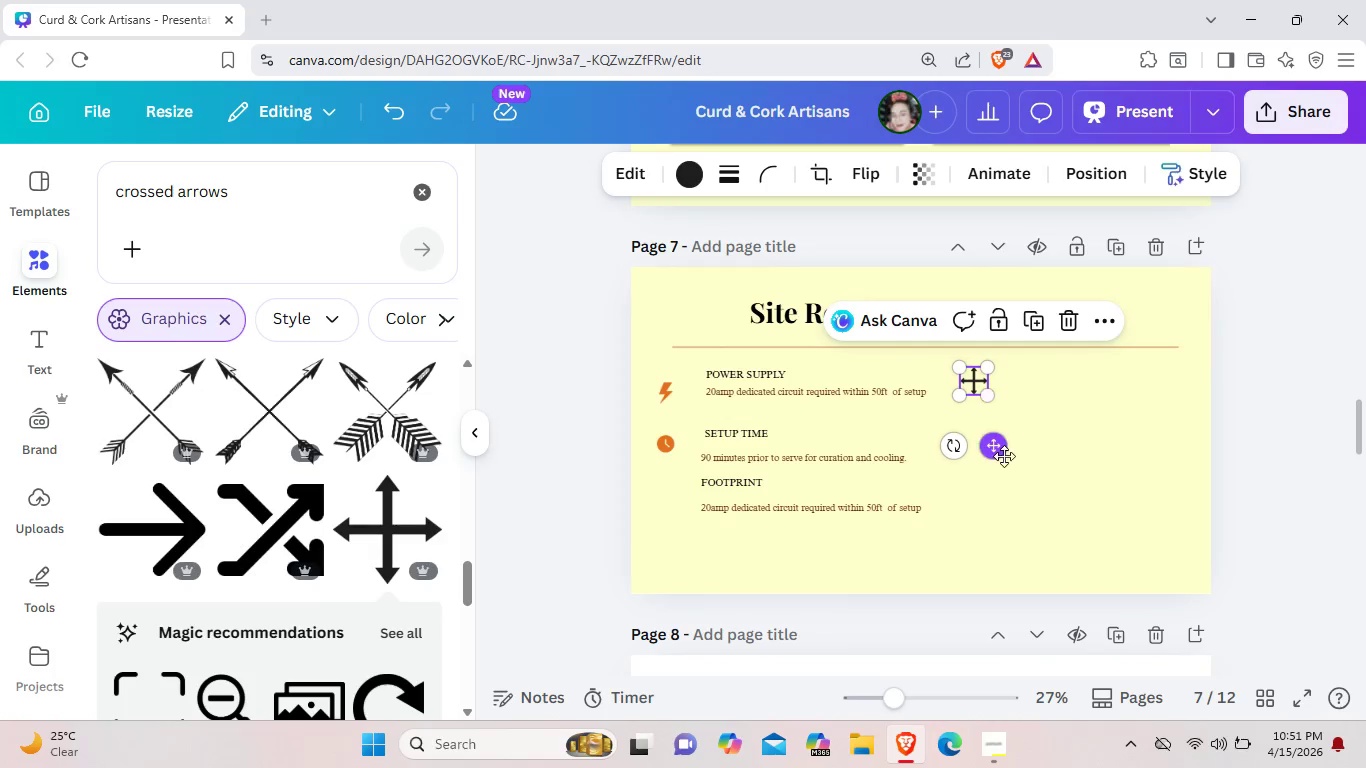 
left_click_drag(start_coordinate=[997, 448], to_coordinate=[1003, 462])
 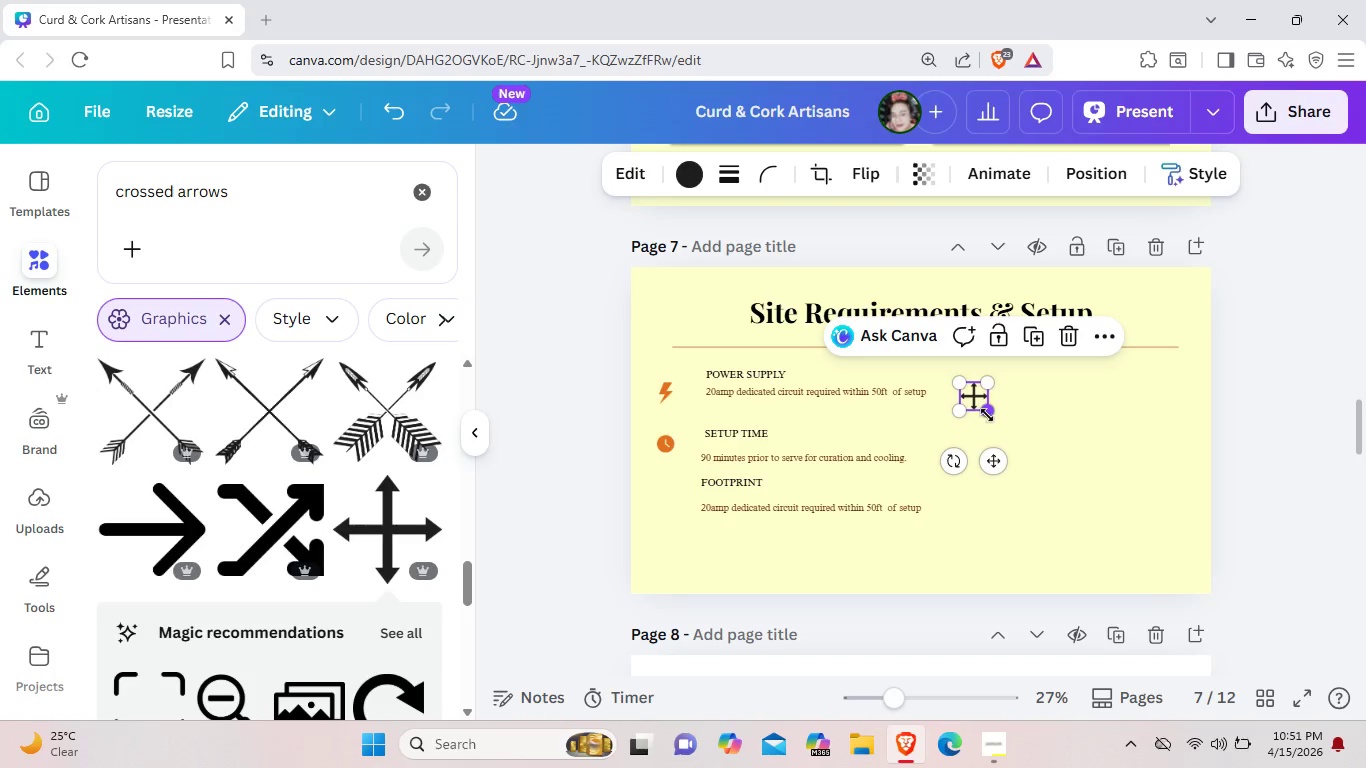 
left_click_drag(start_coordinate=[988, 419], to_coordinate=[986, 412])
 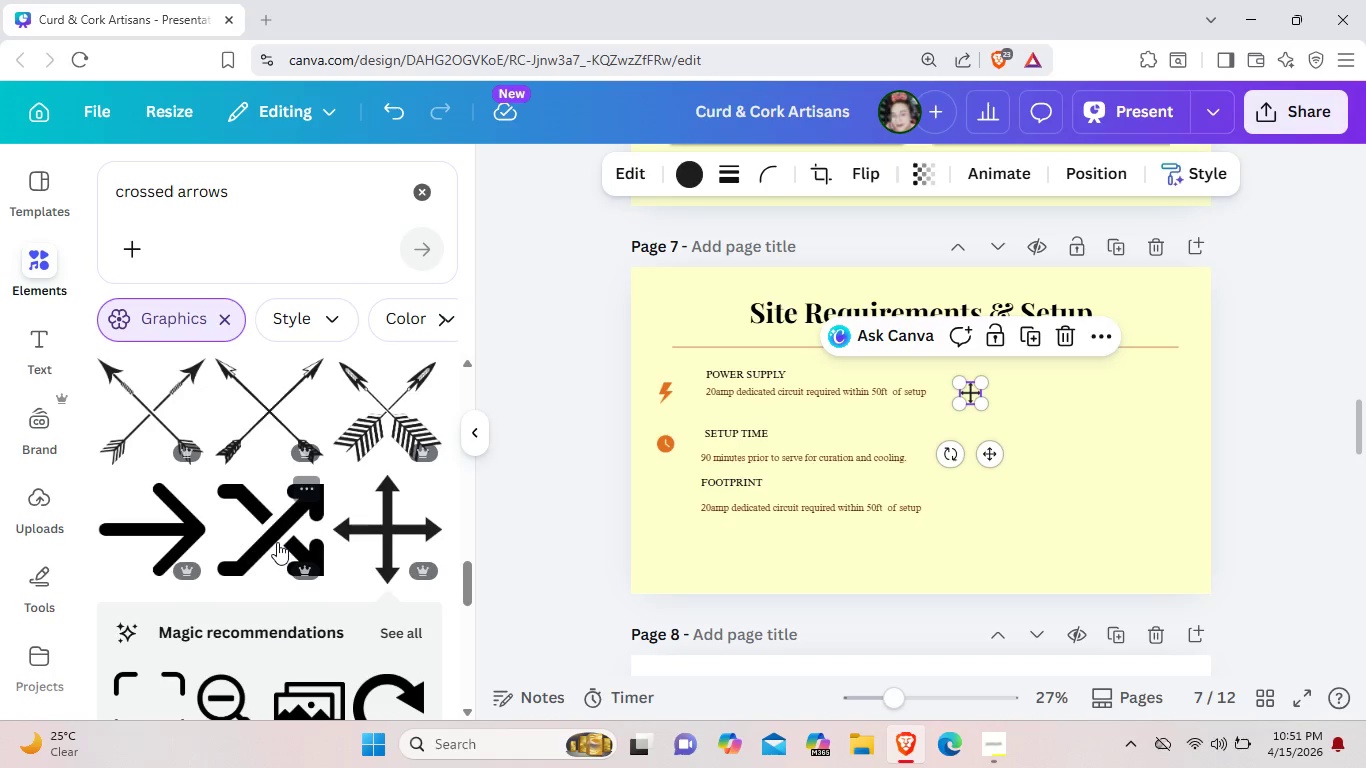 
scroll: coordinate [277, 537], scroll_direction: down, amount: 16.0
 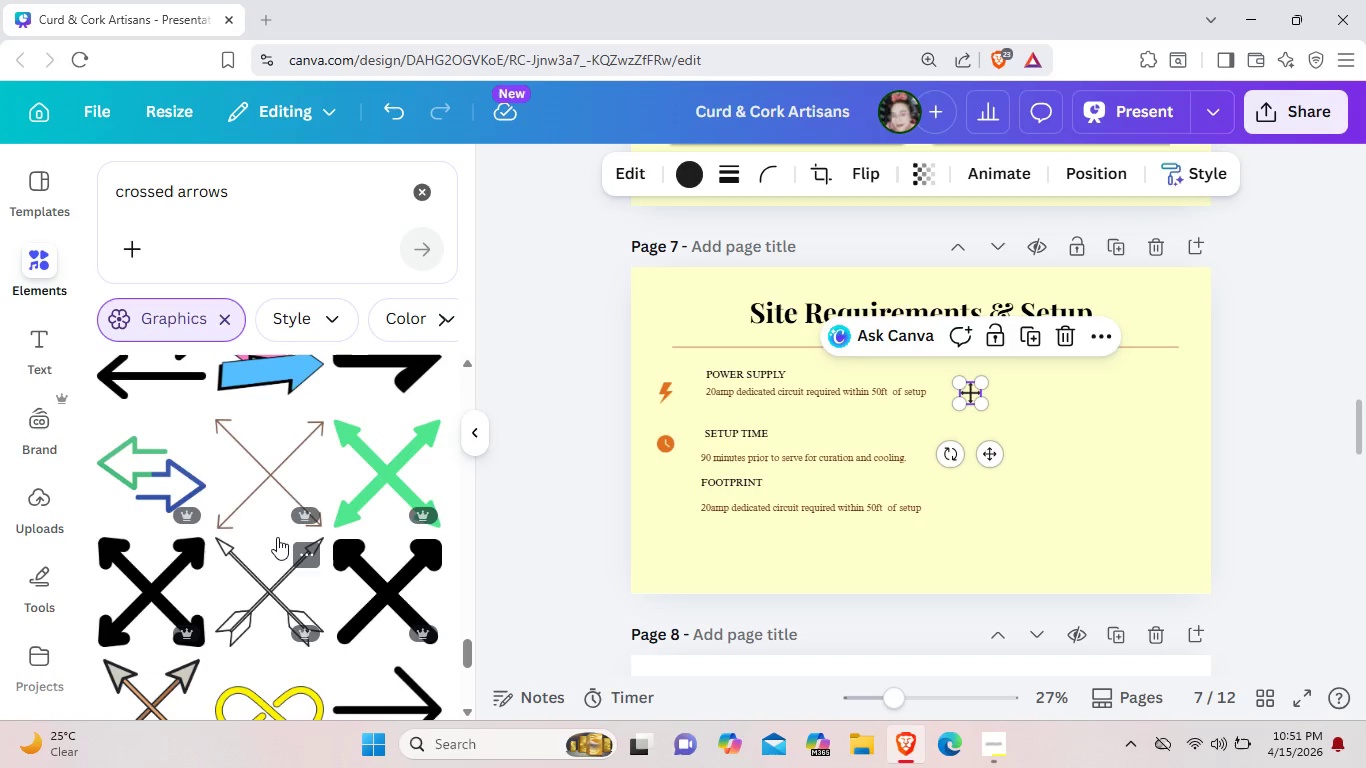 
scroll: coordinate [260, 531], scroll_direction: down, amount: 13.0
 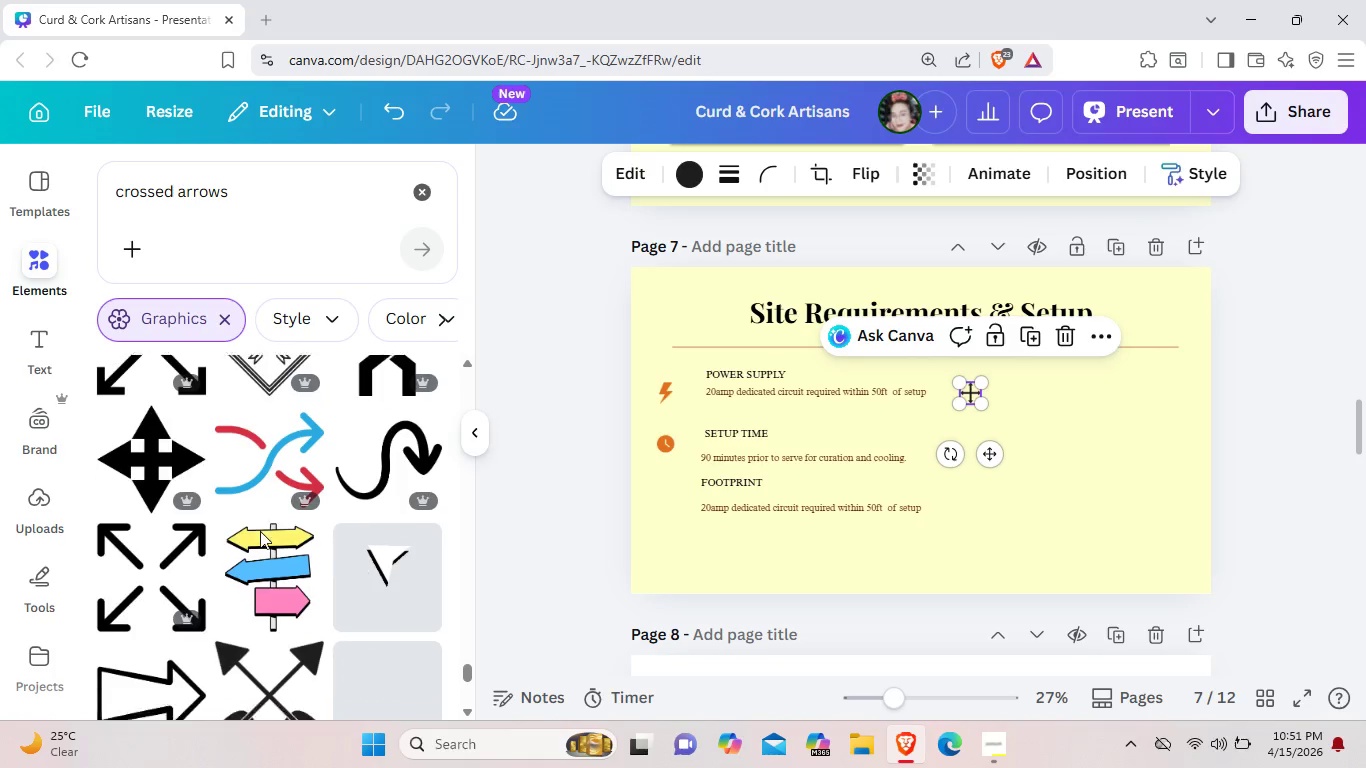 
scroll: coordinate [260, 531], scroll_direction: down, amount: 10.0
 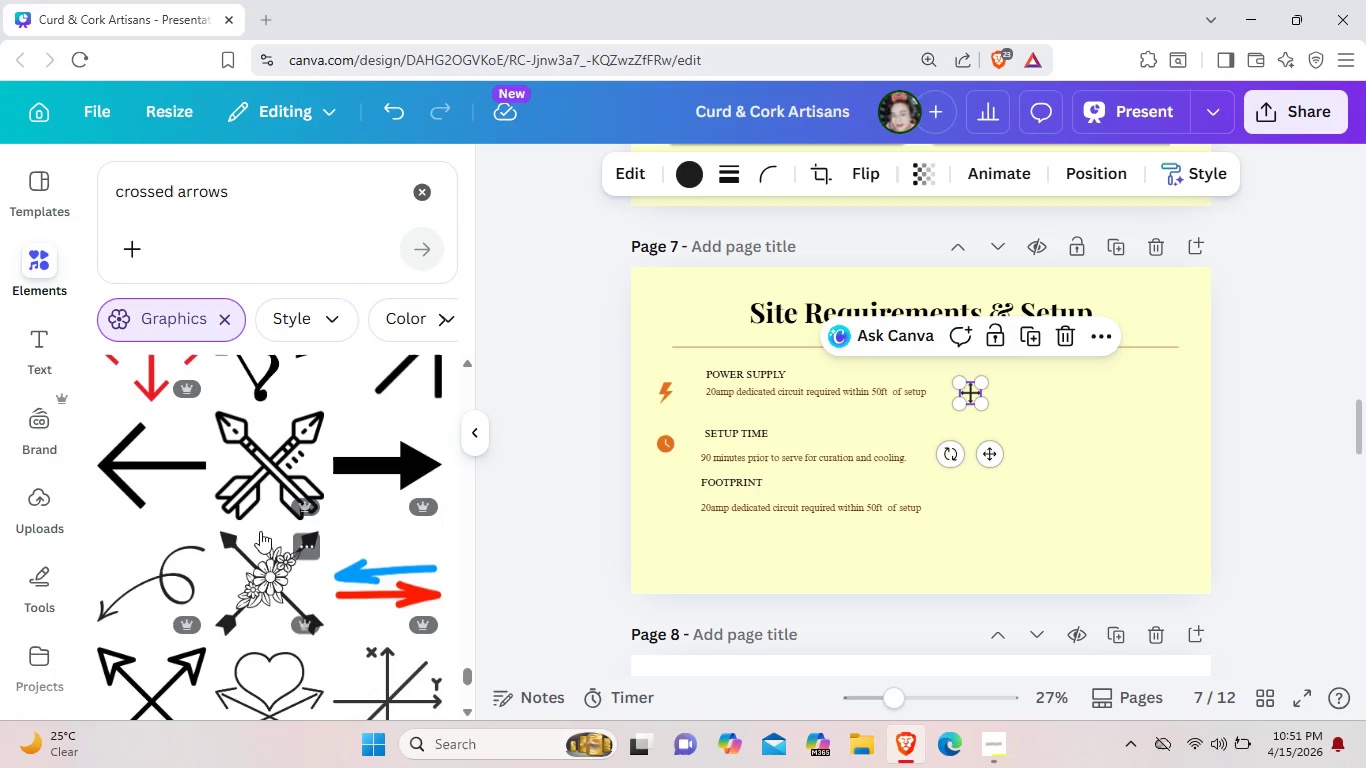 
scroll: coordinate [260, 531], scroll_direction: up, amount: 2.0
 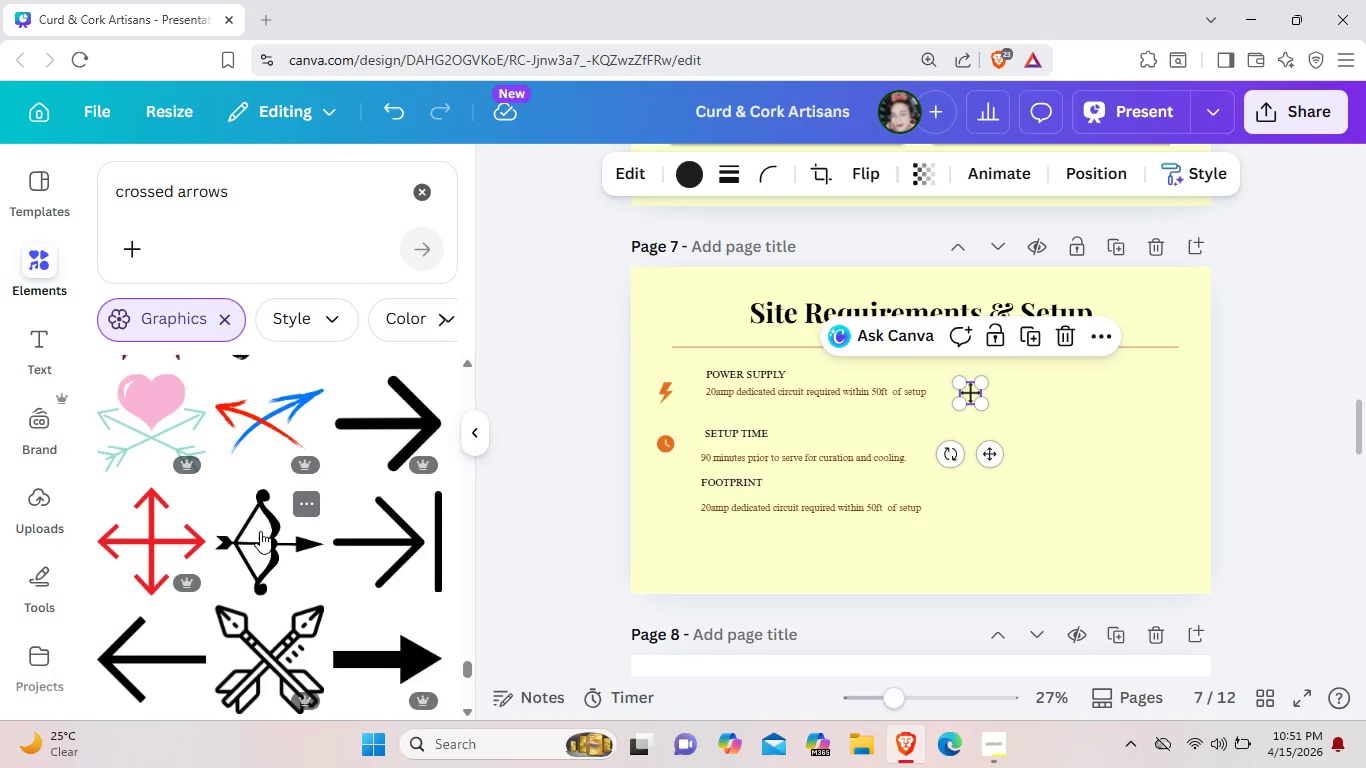 
scroll: coordinate [230, 545], scroll_direction: down, amount: 8.0
 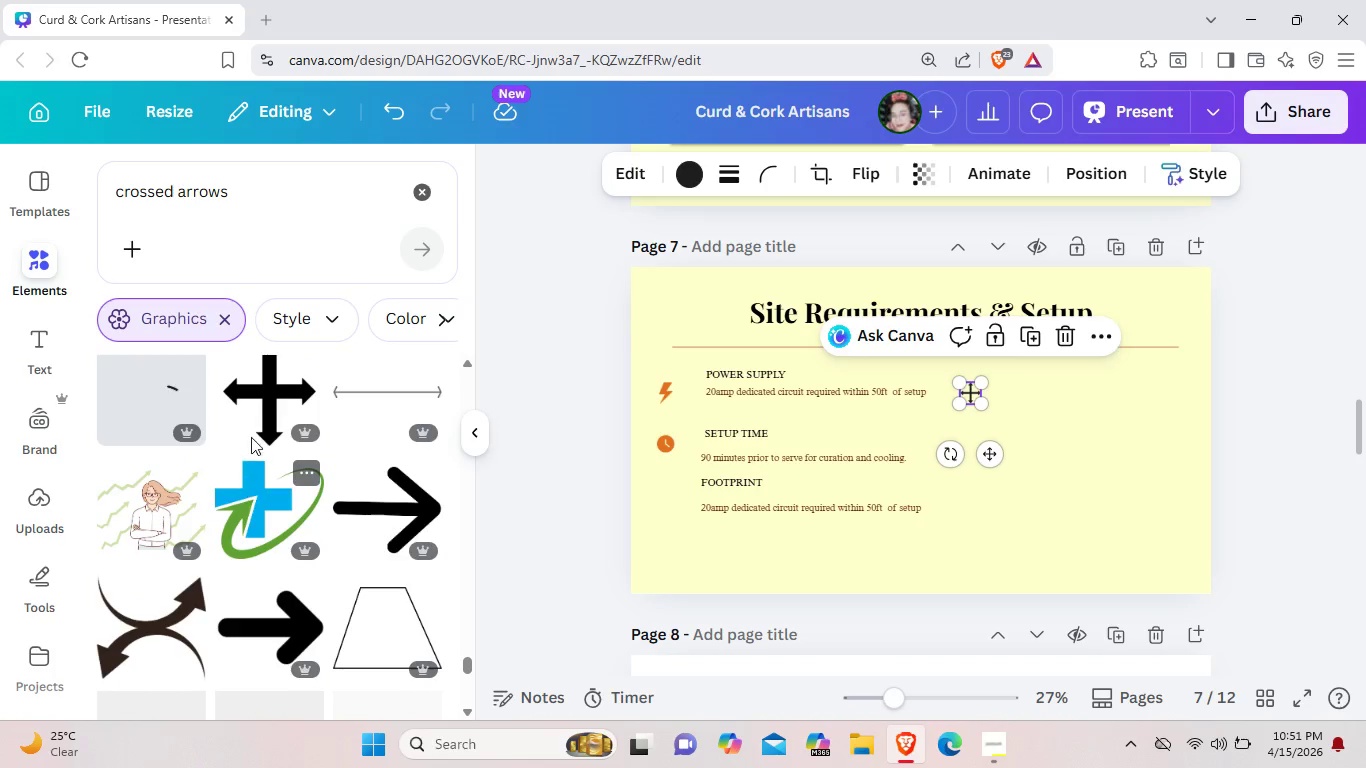 
scroll: coordinate [251, 436], scroll_direction: up, amount: 1.0
 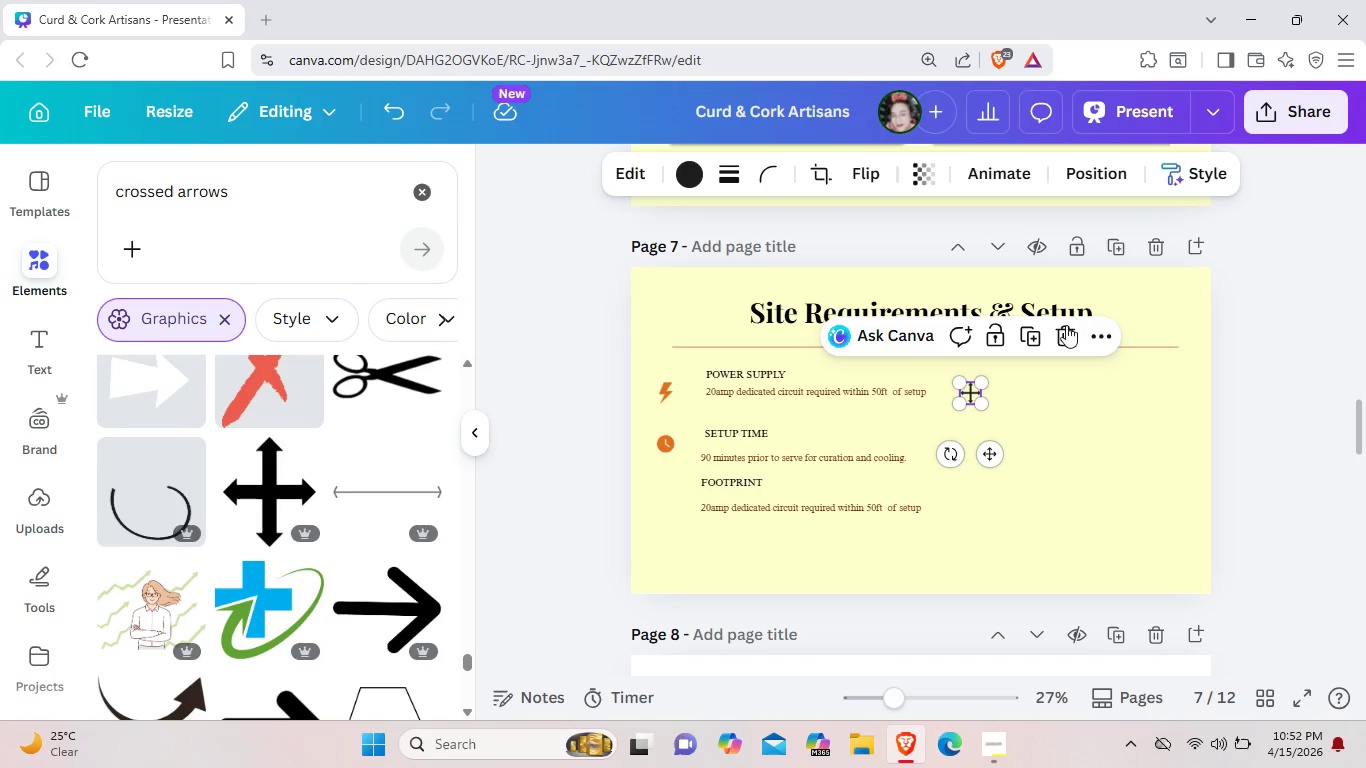 
left_click([1066, 327])
 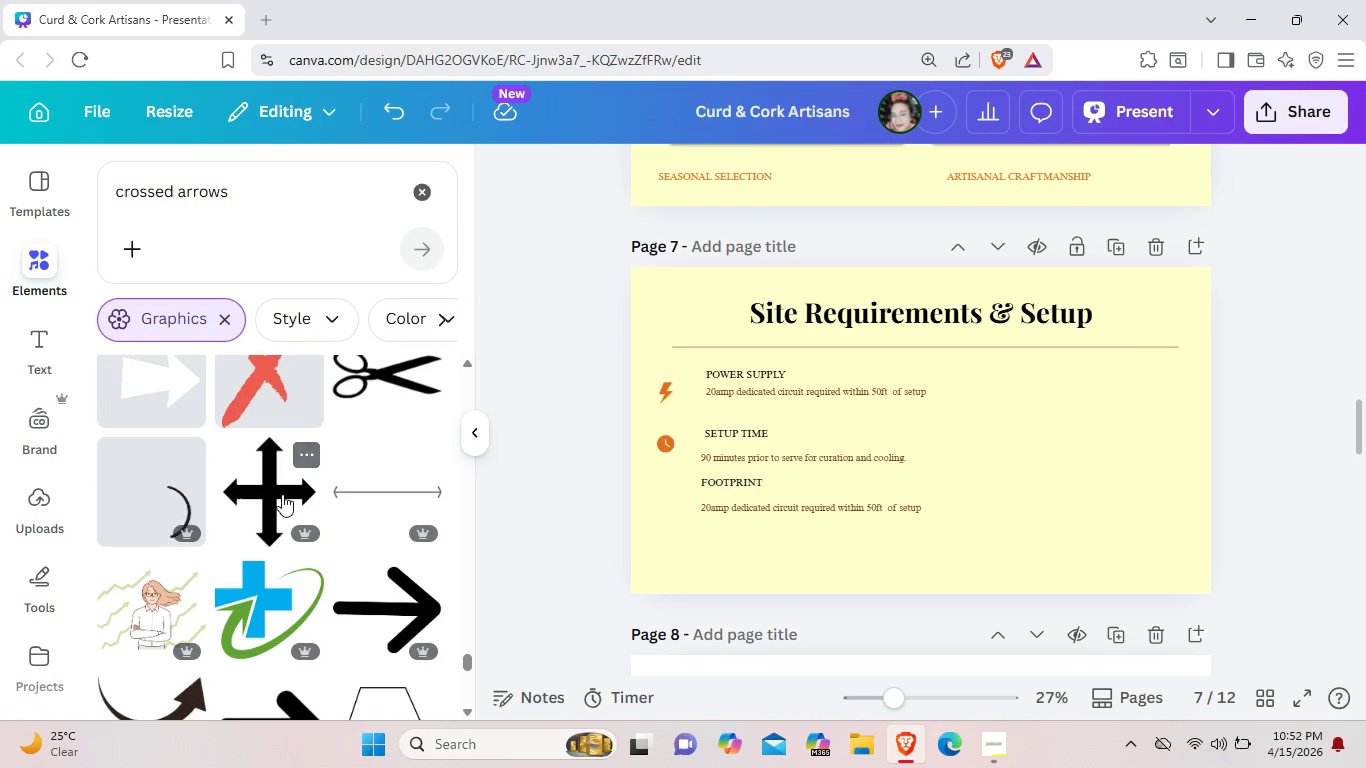 
left_click([282, 494])
 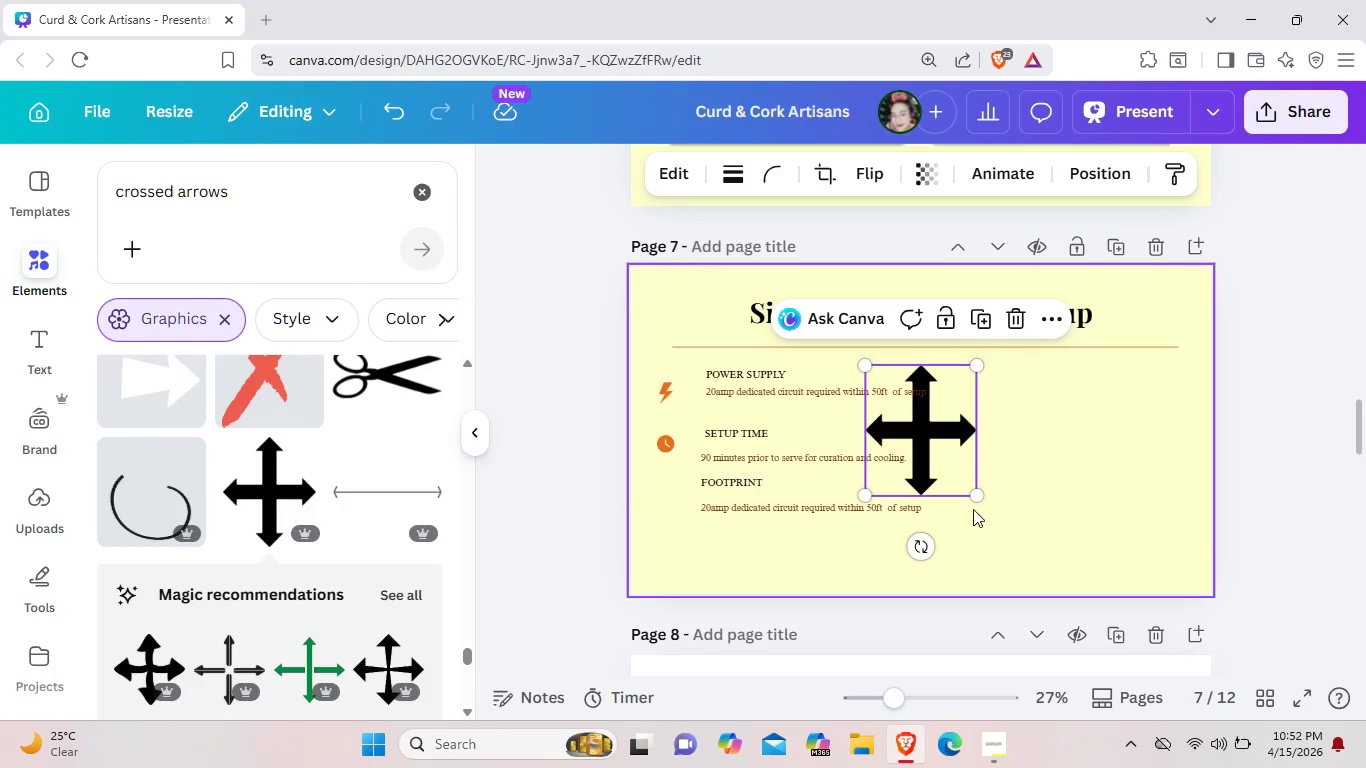 
left_click_drag(start_coordinate=[915, 438], to_coordinate=[1006, 439])
 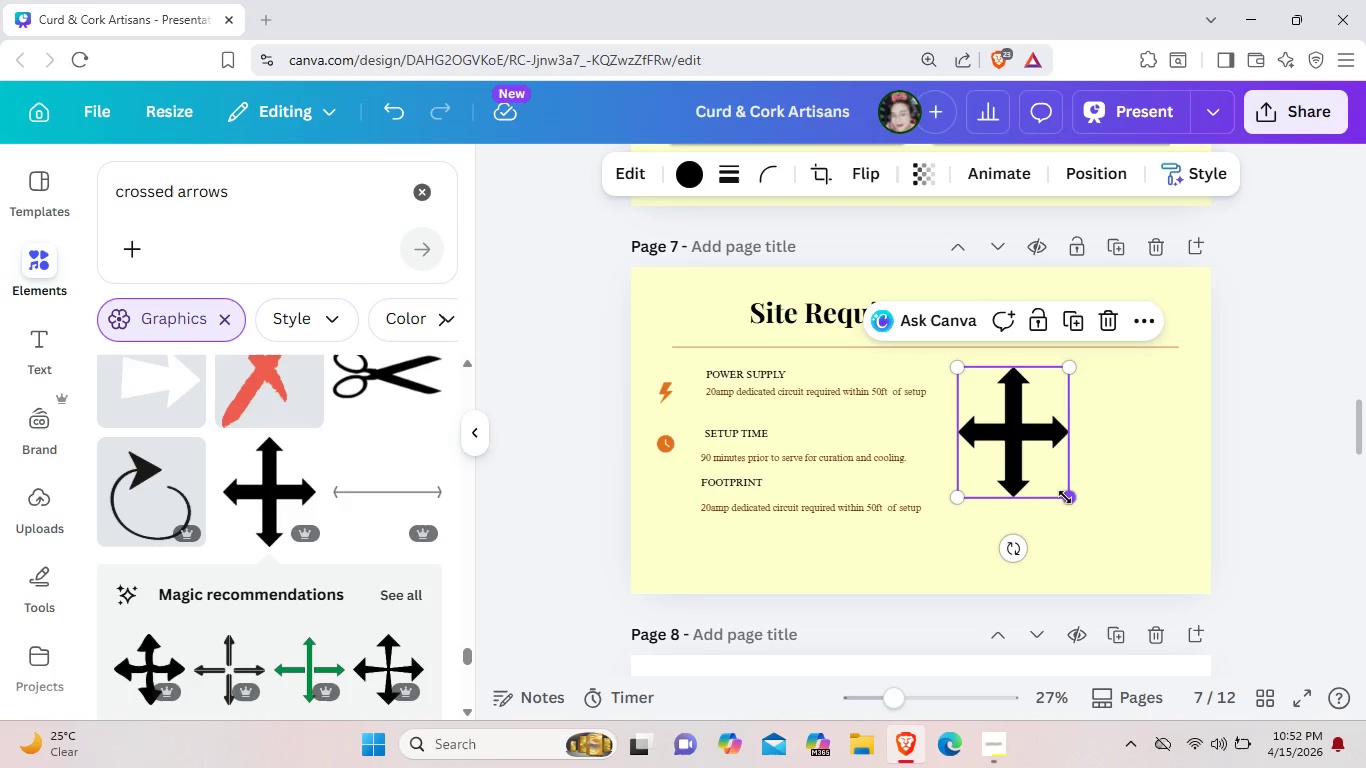 
left_click_drag(start_coordinate=[1067, 501], to_coordinate=[1012, 395])
 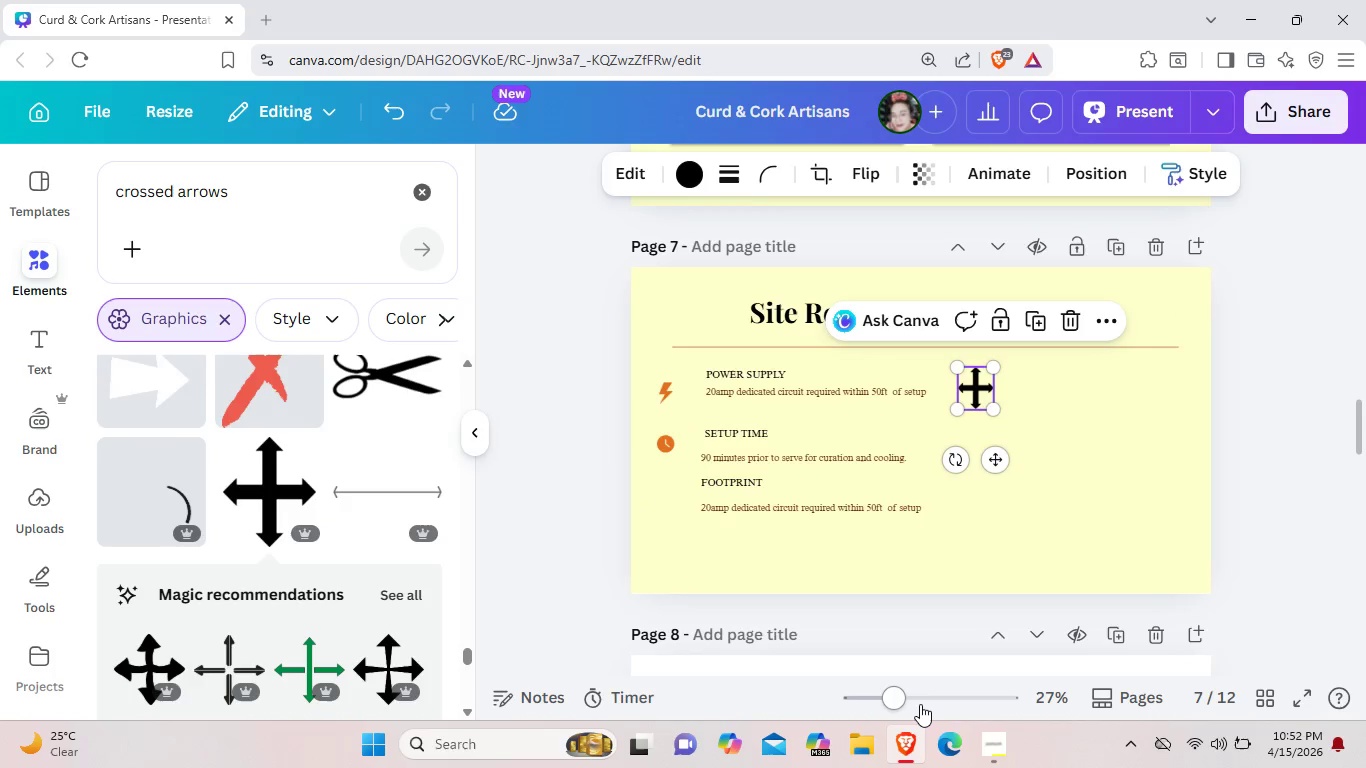 
left_click([920, 704])
 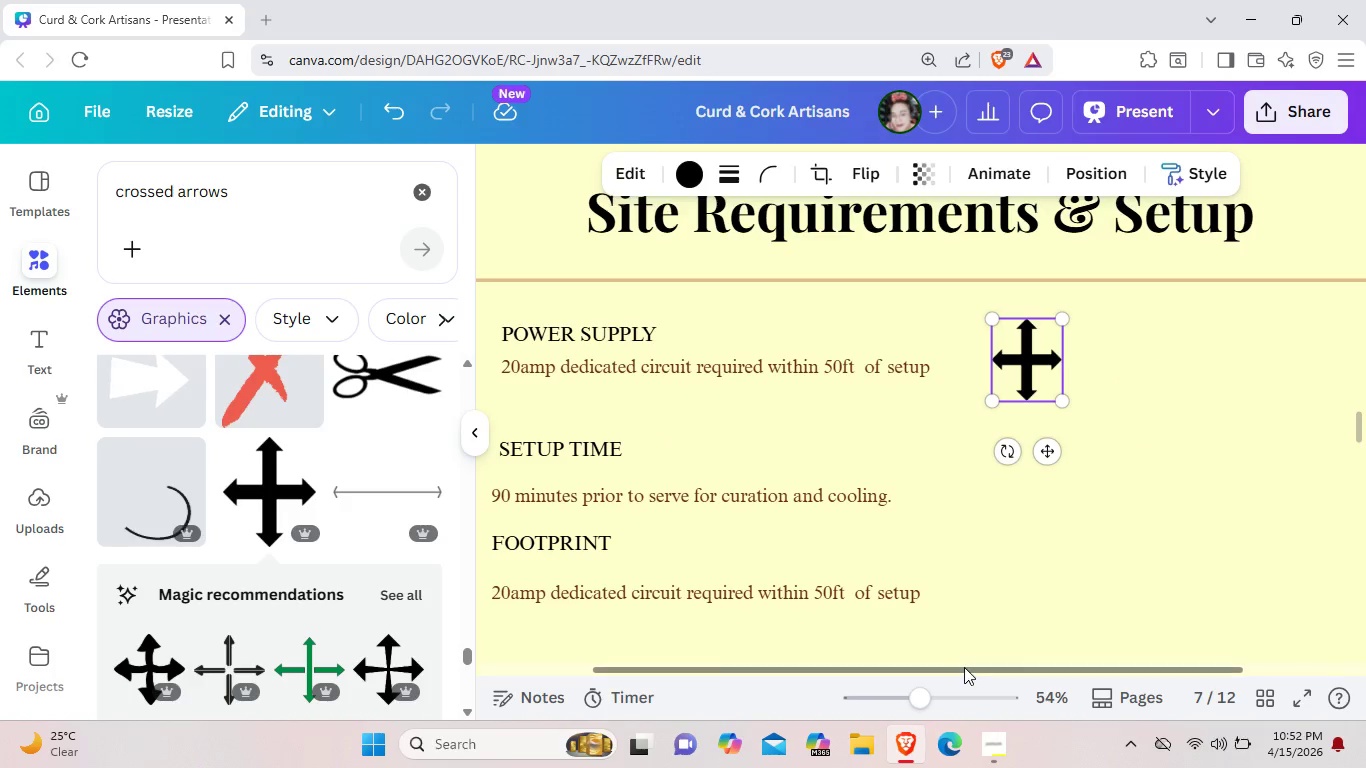 
left_click_drag(start_coordinate=[964, 667], to_coordinate=[887, 672])
 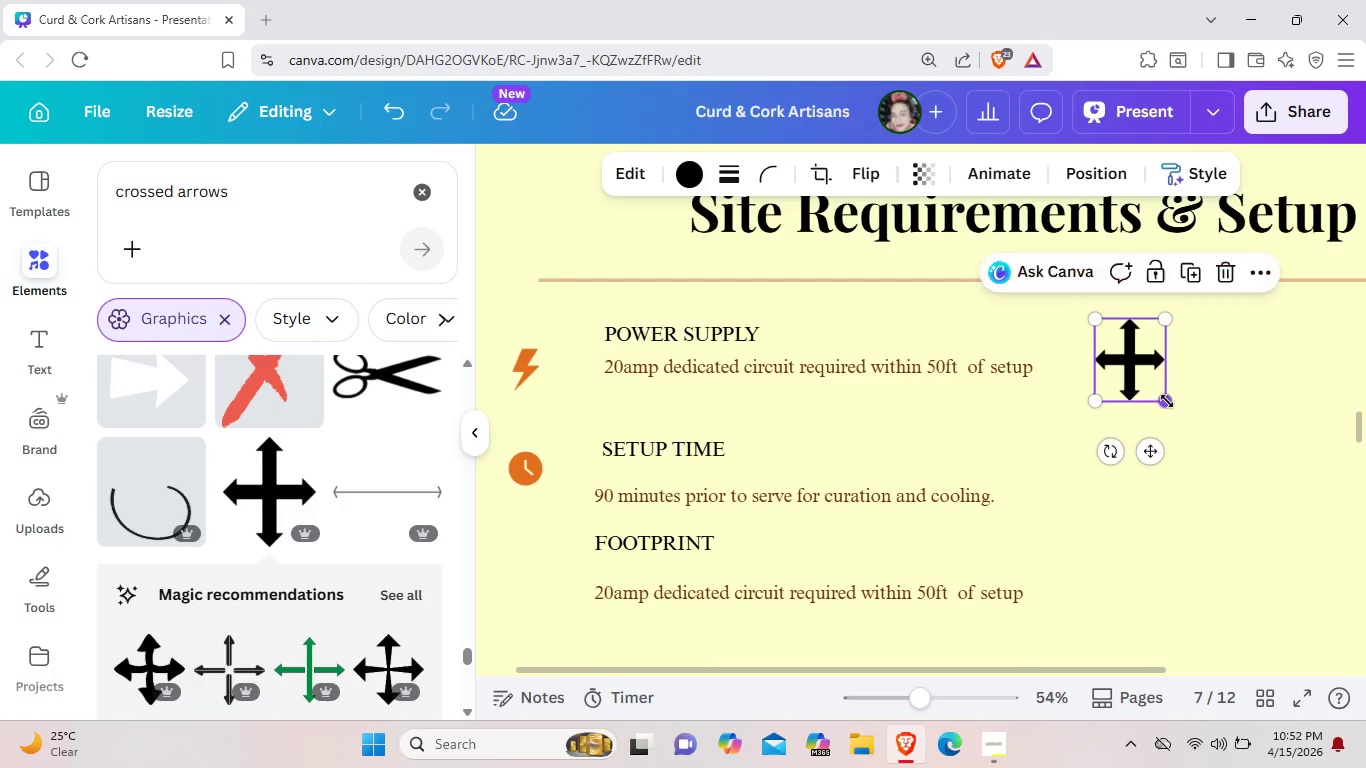 
left_click_drag(start_coordinate=[1167, 400], to_coordinate=[1154, 385])
 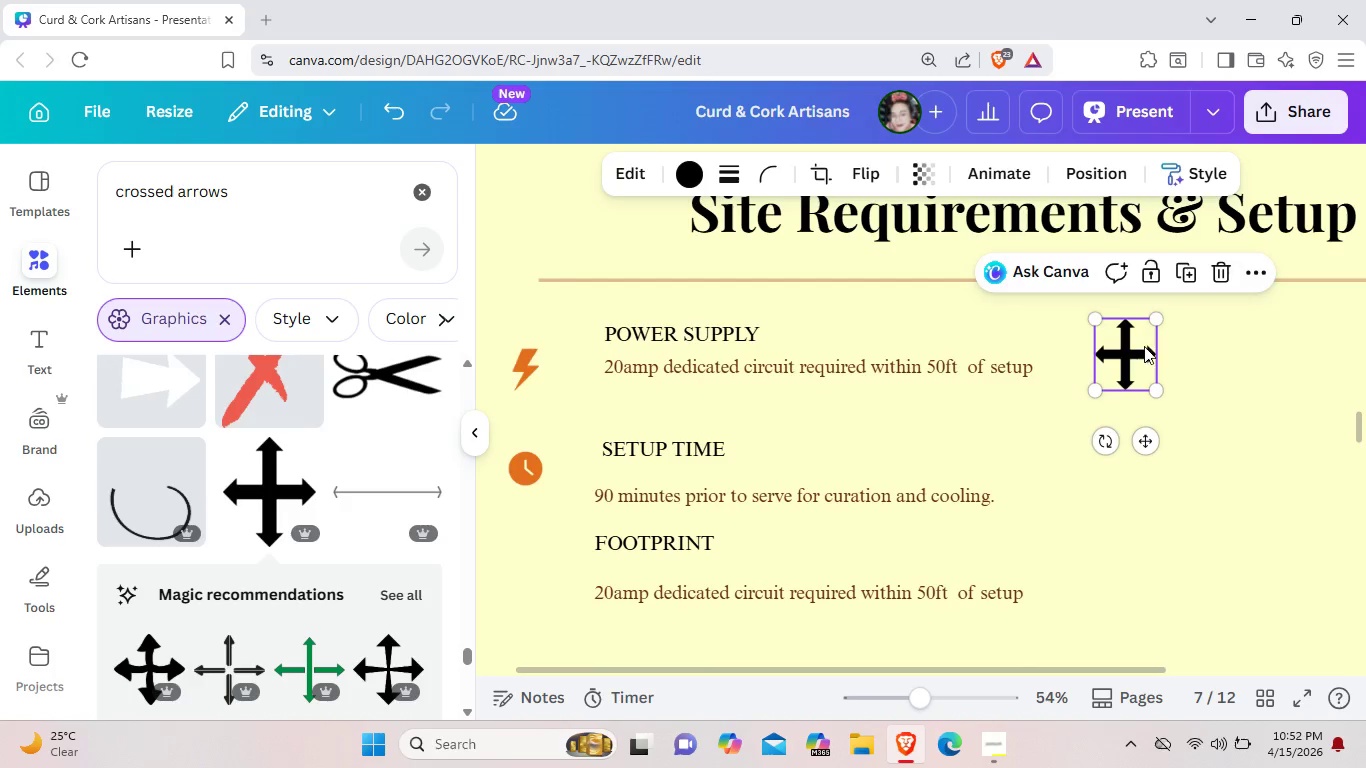 
left_click_drag(start_coordinate=[1136, 344], to_coordinate=[1145, 349])
 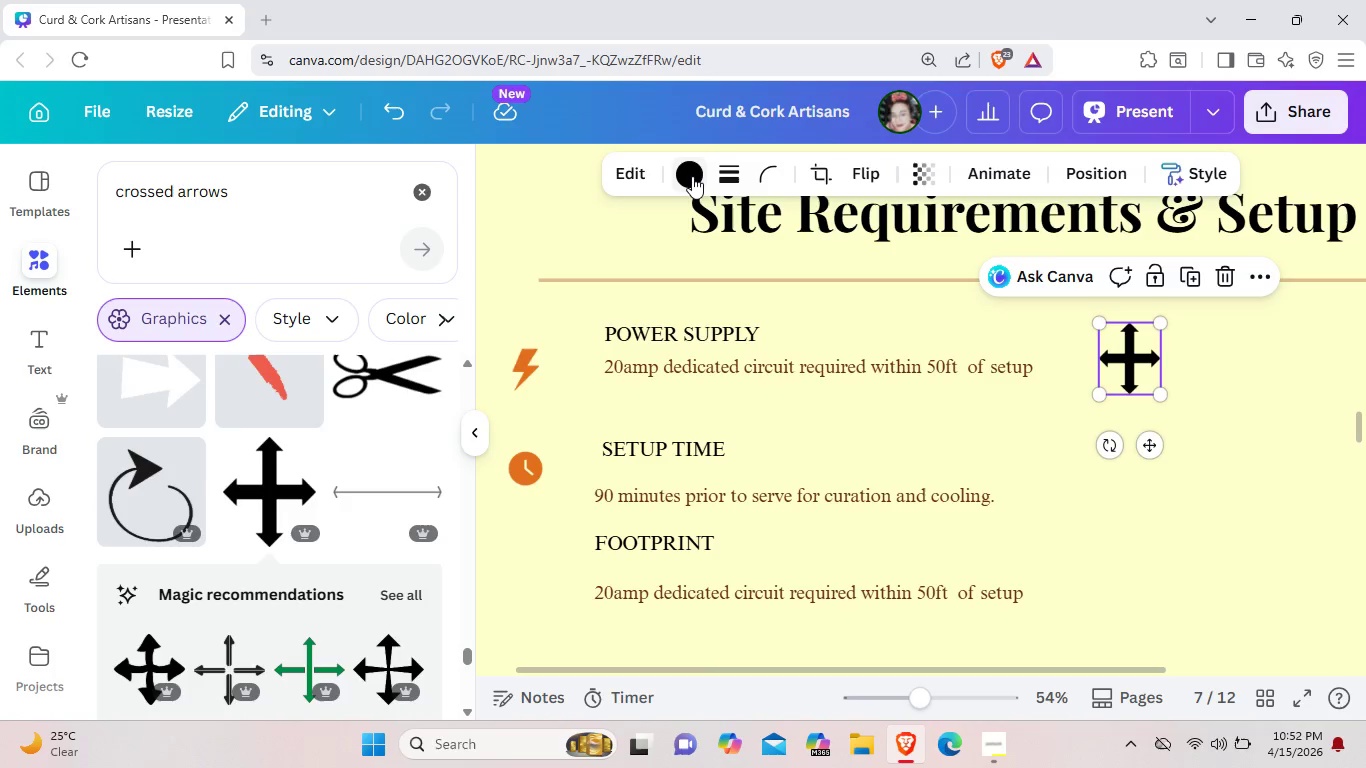 
left_click([692, 176])
 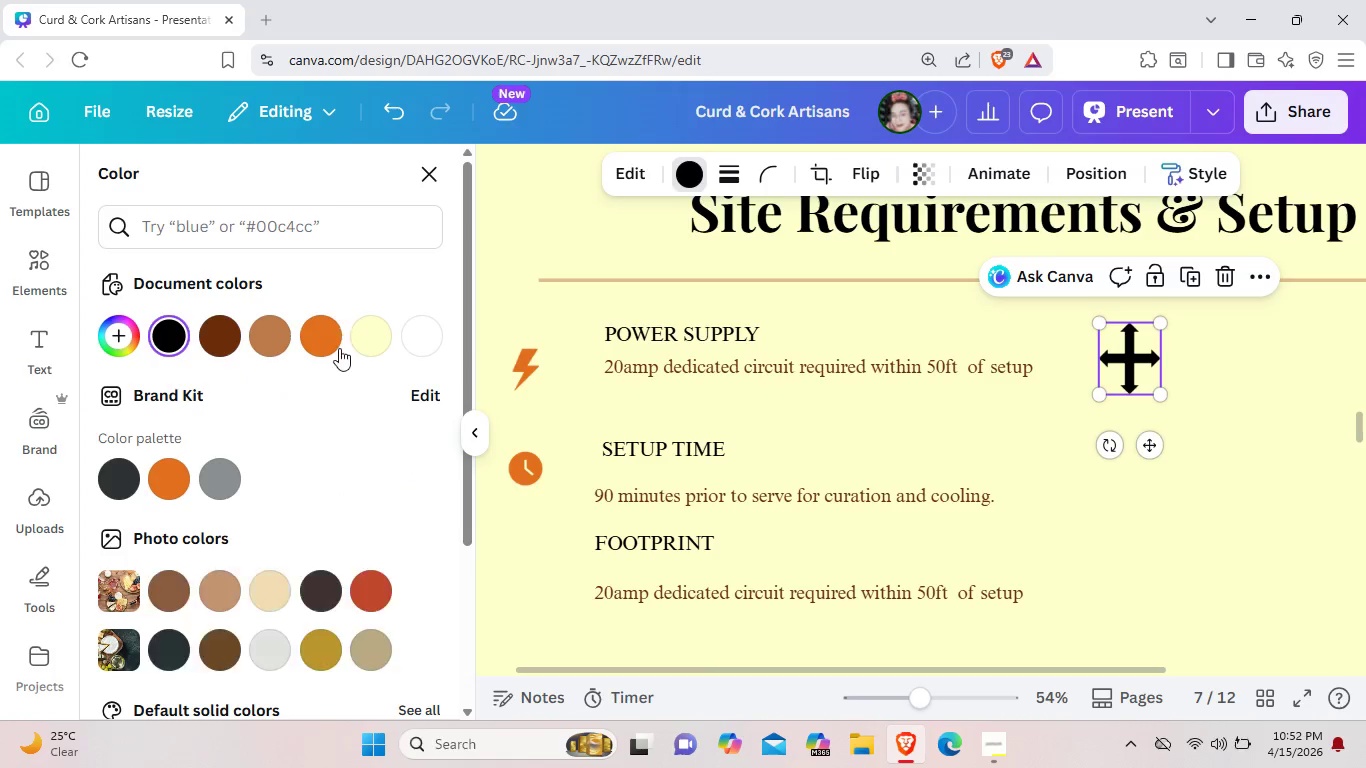 
left_click([334, 347])
 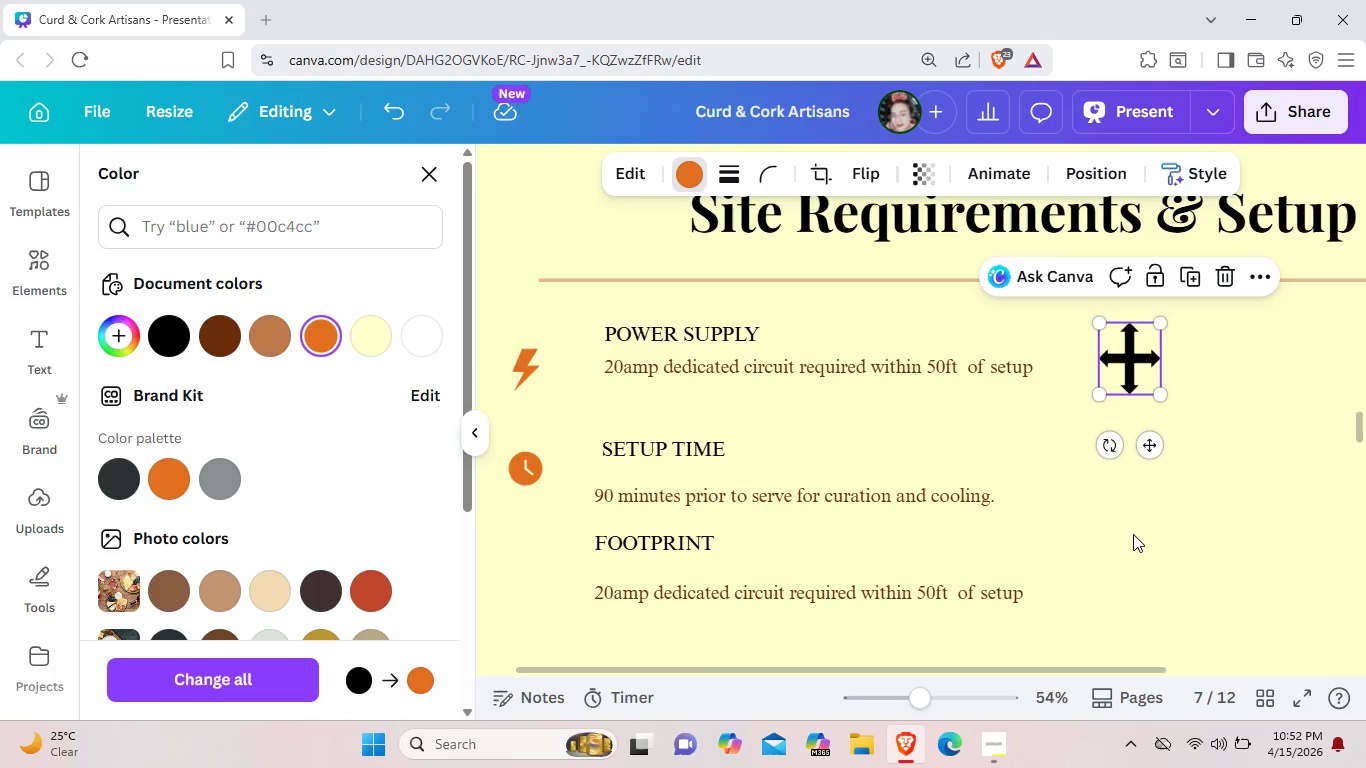 
left_click([1132, 534])
 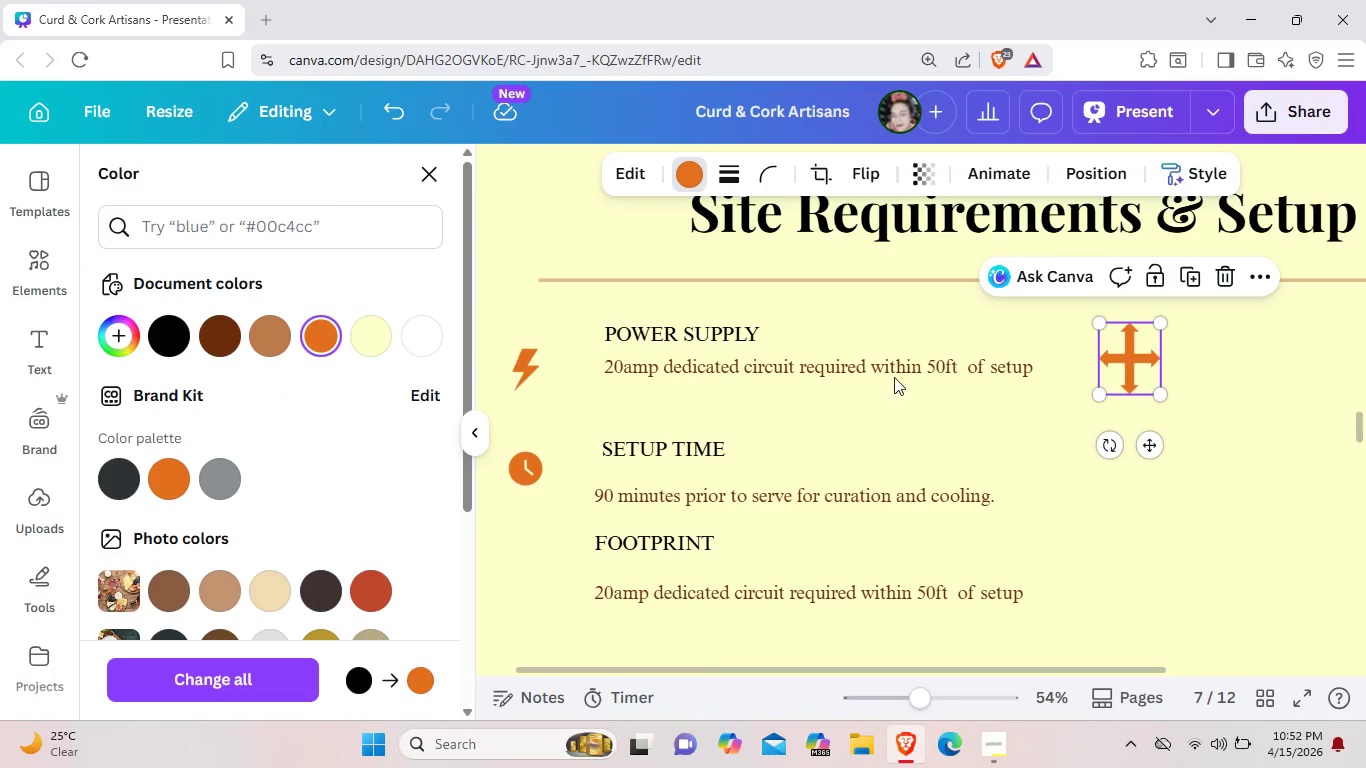 
left_click([892, 372])
 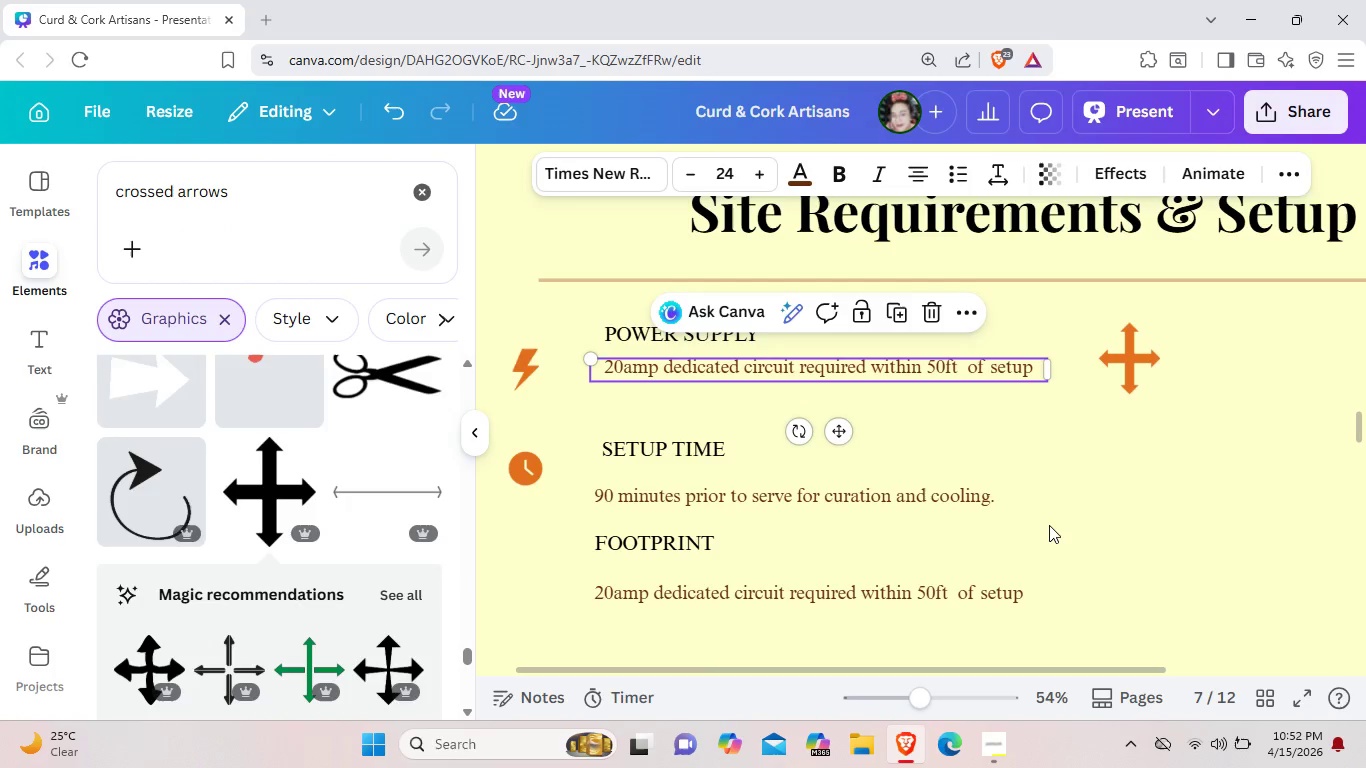 
left_click([1128, 505])
 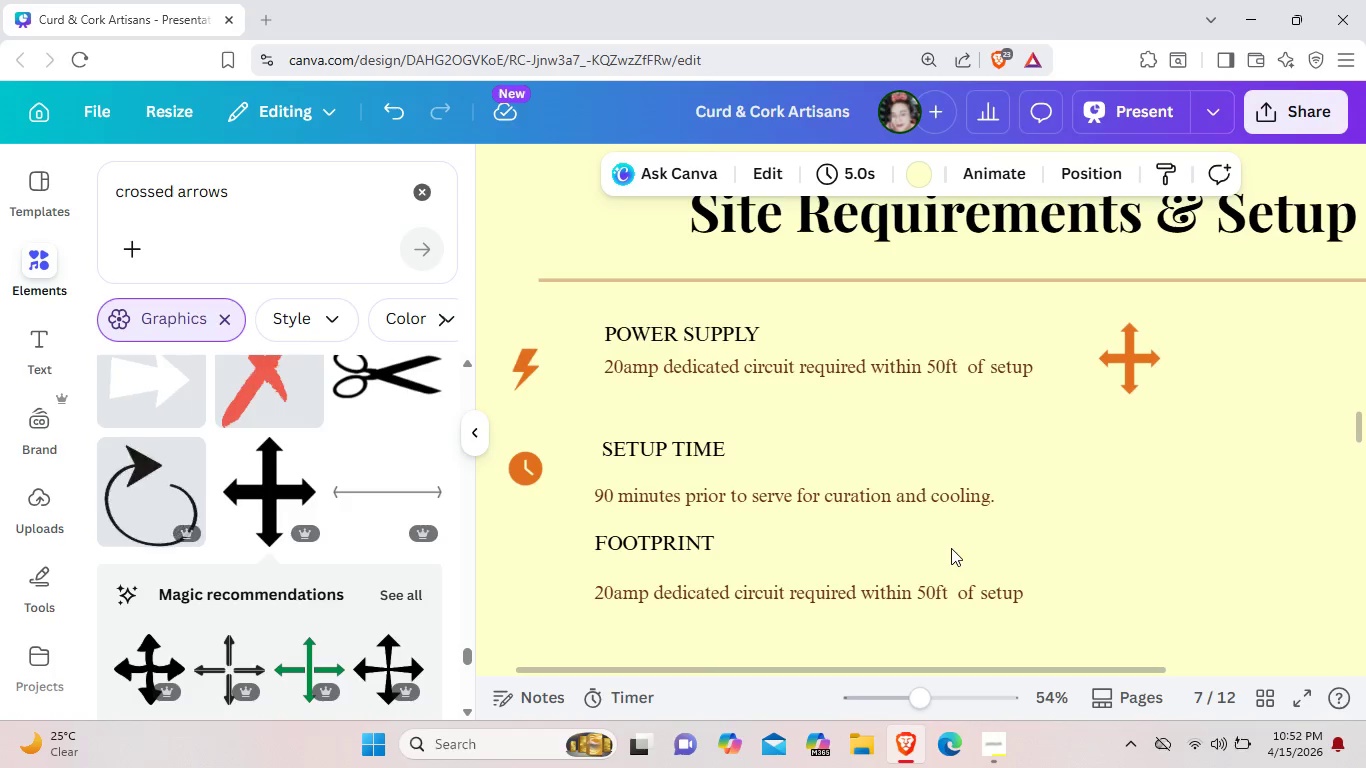 
wait(15.75)
 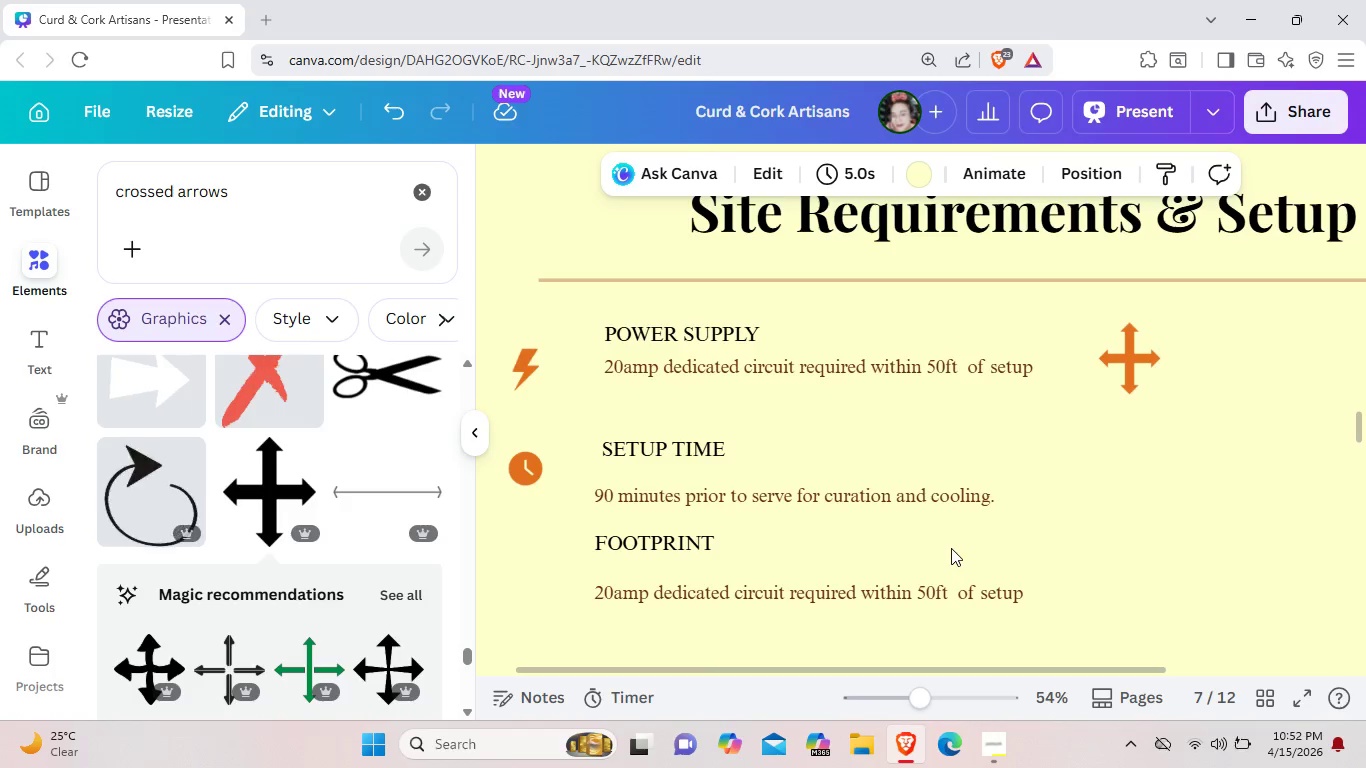 
left_click([744, 326])
 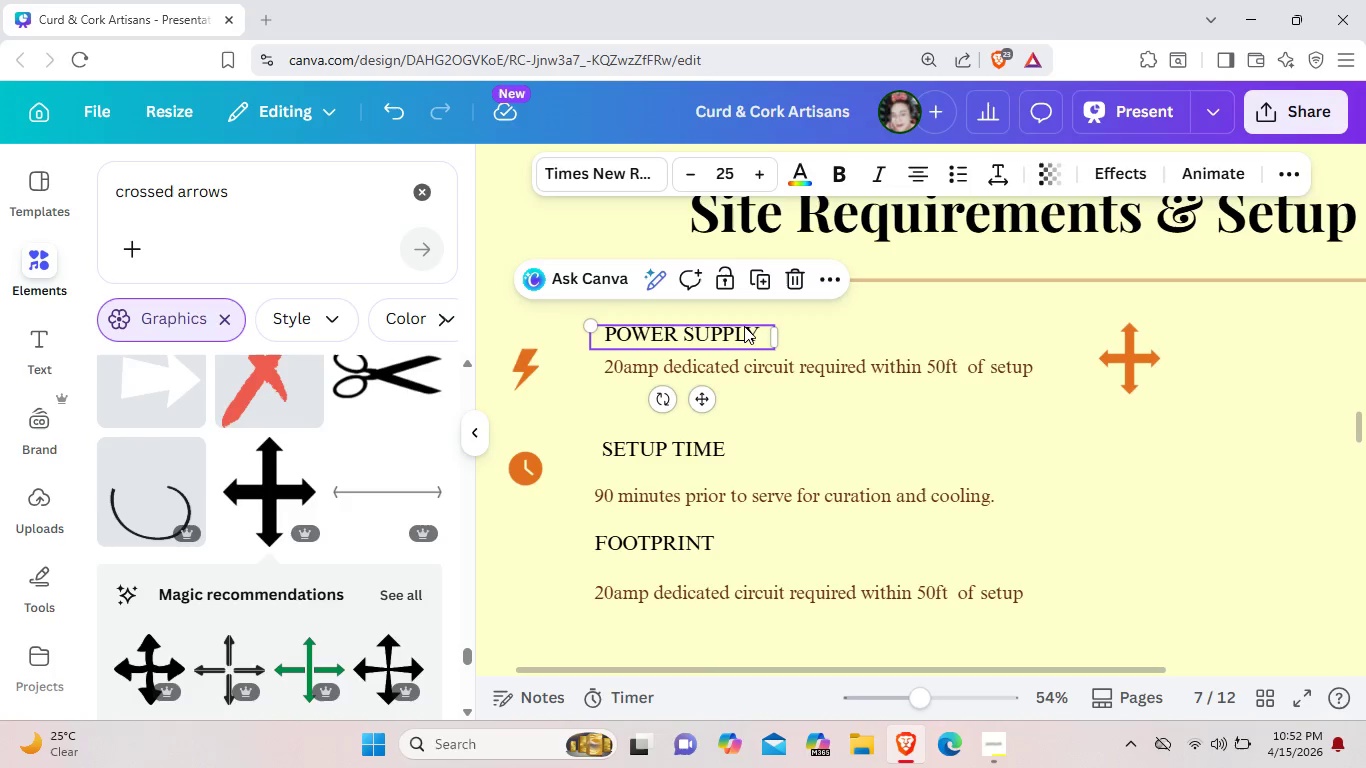 
key(Control+ControlLeft)
 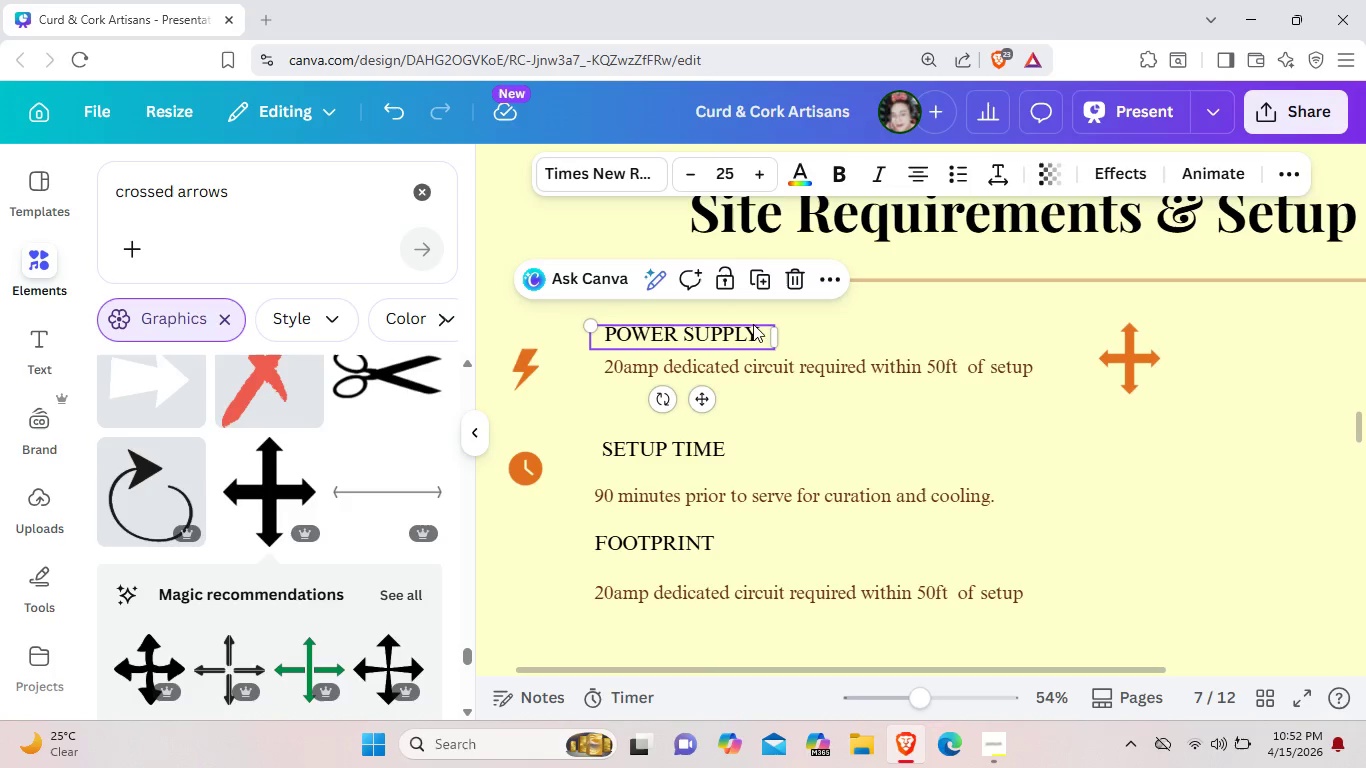 
key(Control+C)
 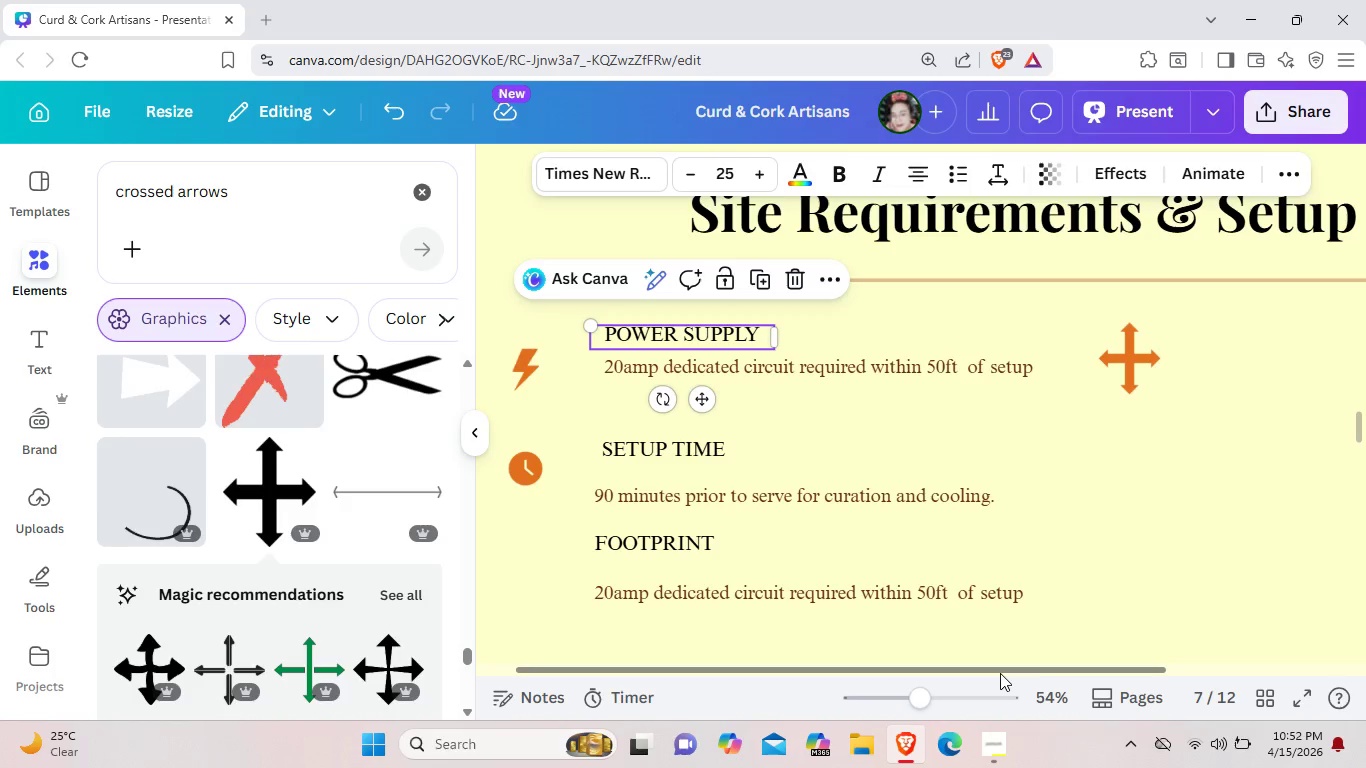 
left_click_drag(start_coordinate=[1000, 673], to_coordinate=[1133, 676])
 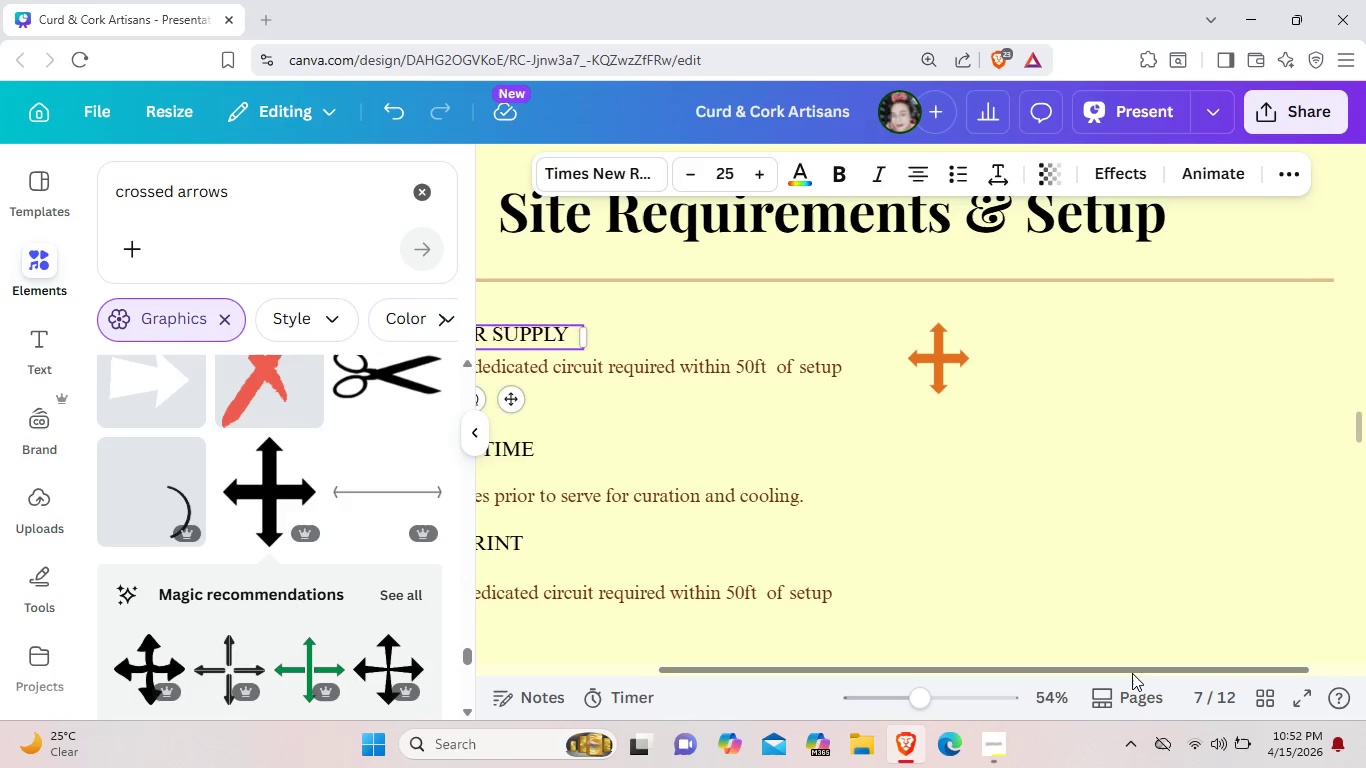 
left_click_drag(start_coordinate=[1119, 668], to_coordinate=[1242, 679])
 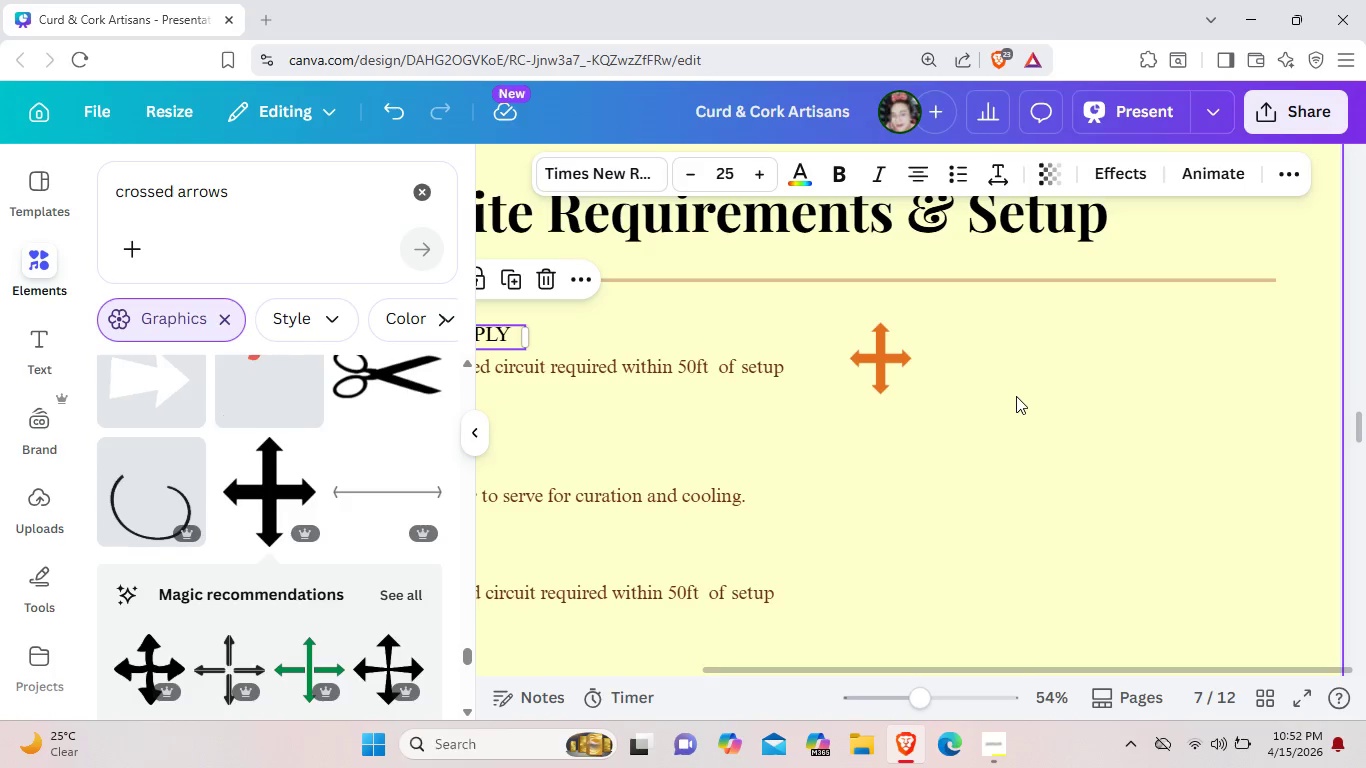 
key(Control+ControlLeft)
 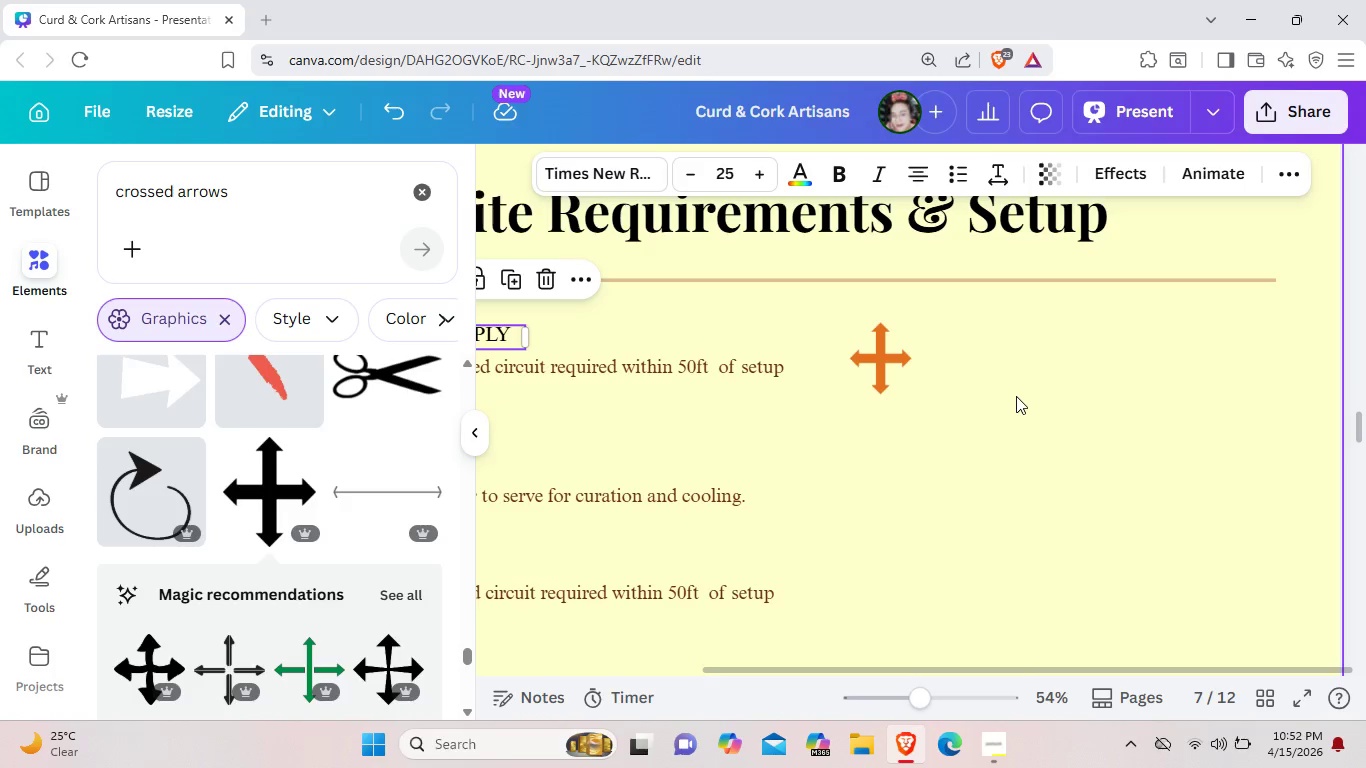 
key(Control+V)
 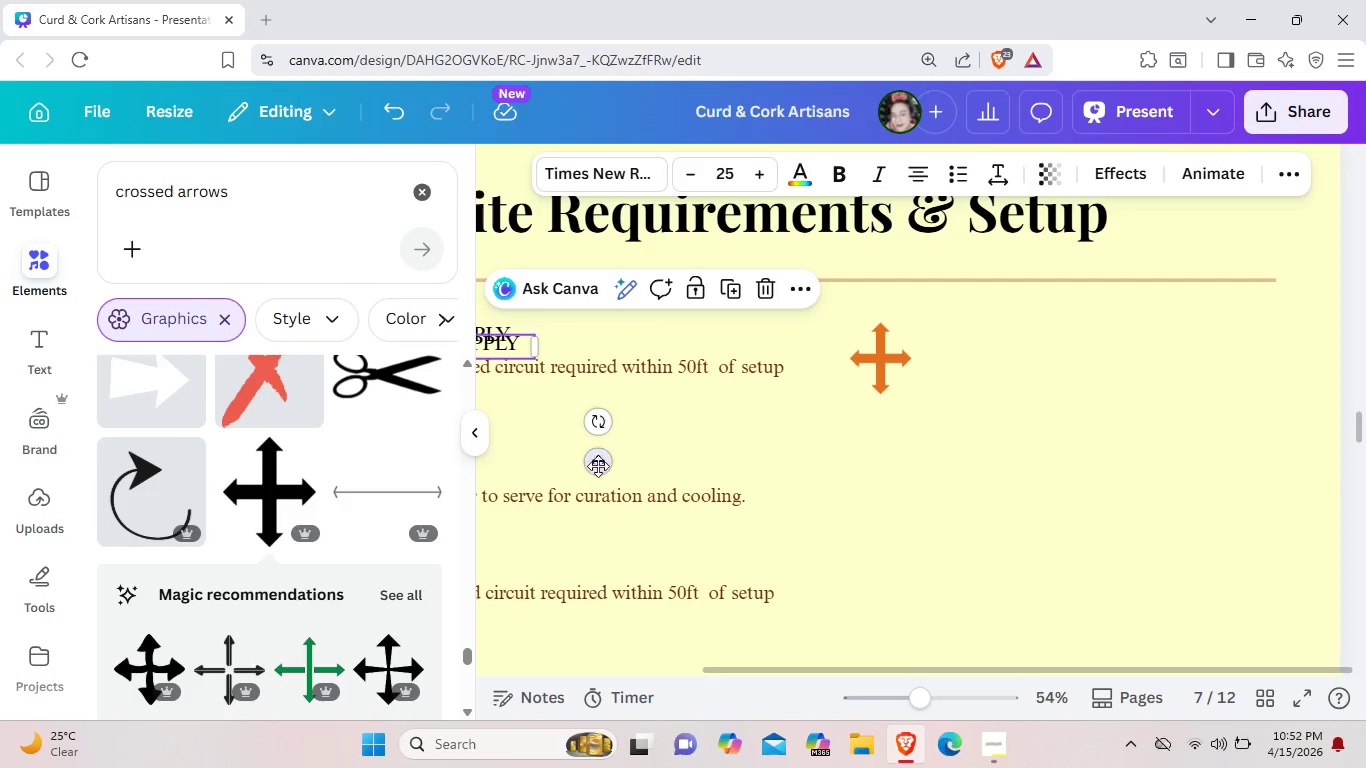 
left_click_drag(start_coordinate=[592, 461], to_coordinate=[1190, 451])
 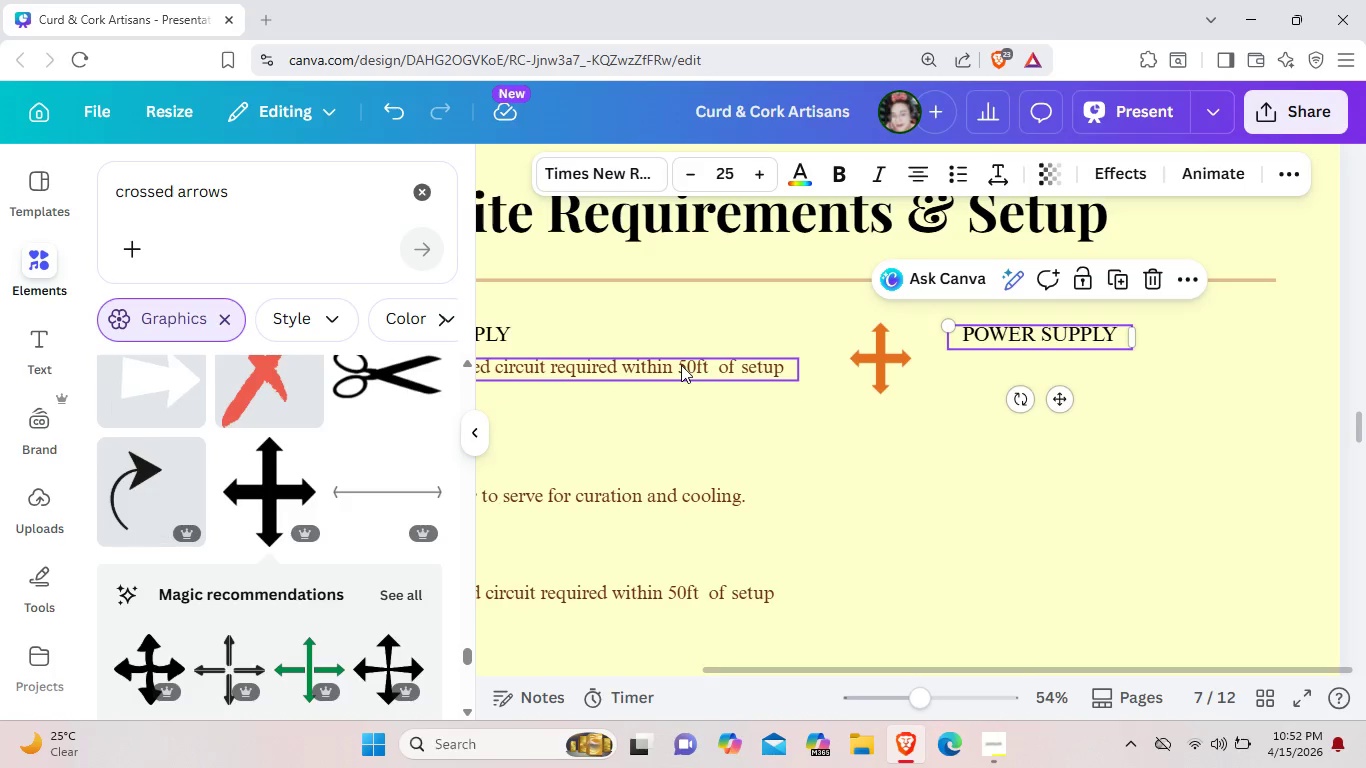 
left_click([681, 365])
 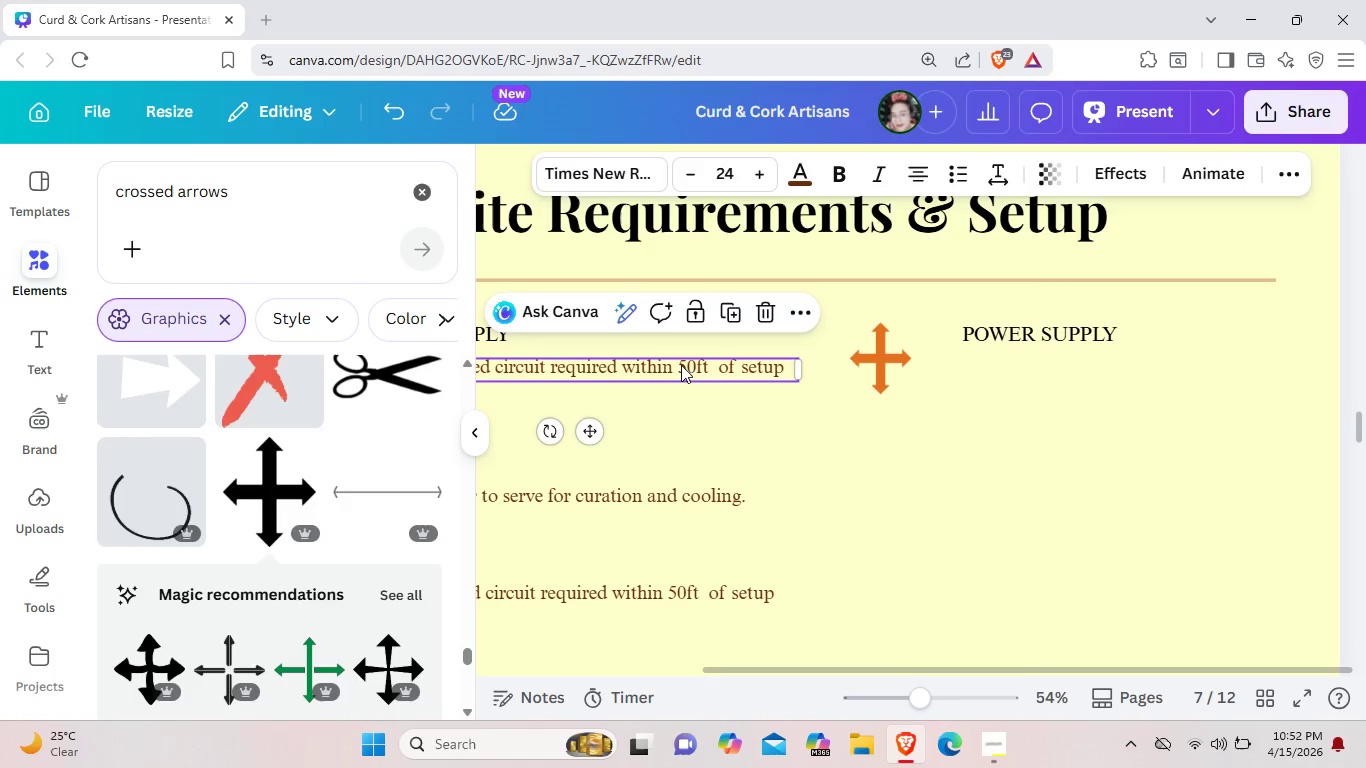 
key(Control+C)
 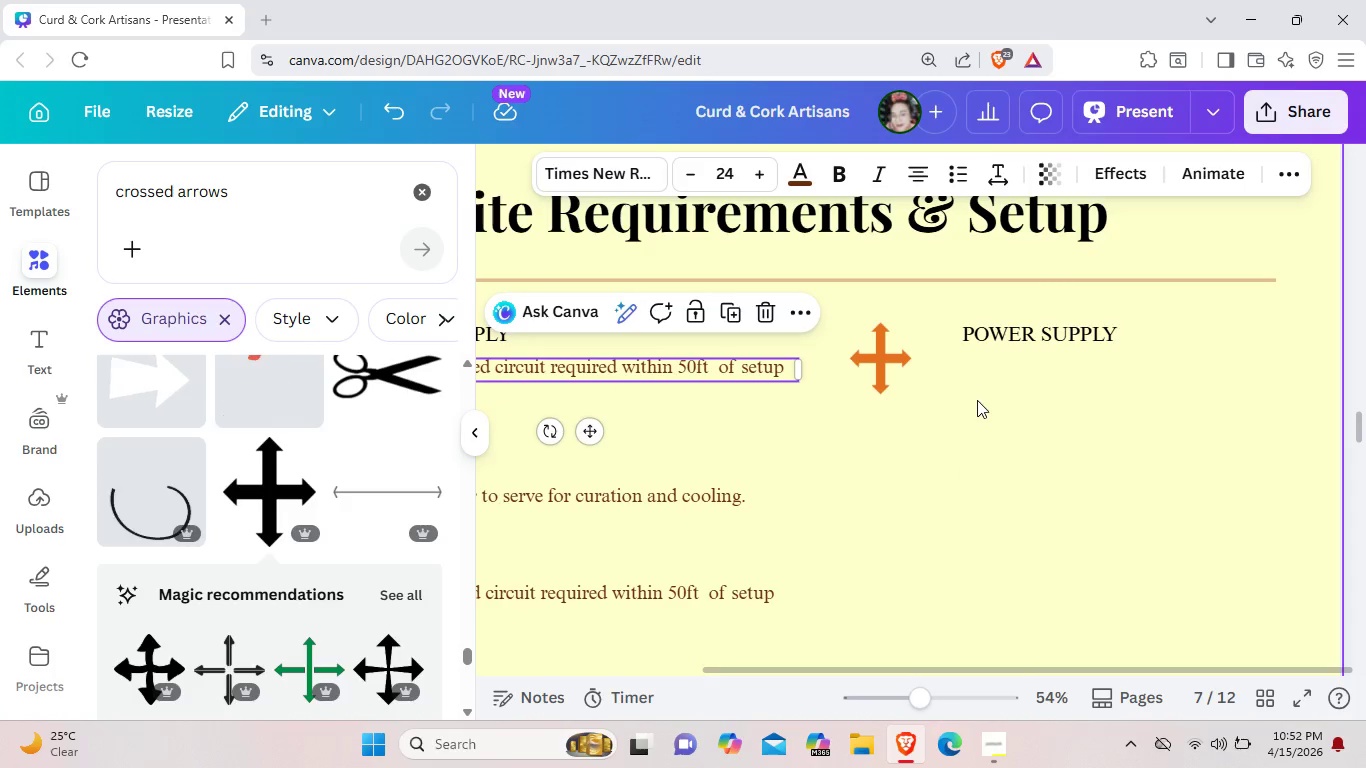 
left_click([977, 400])
 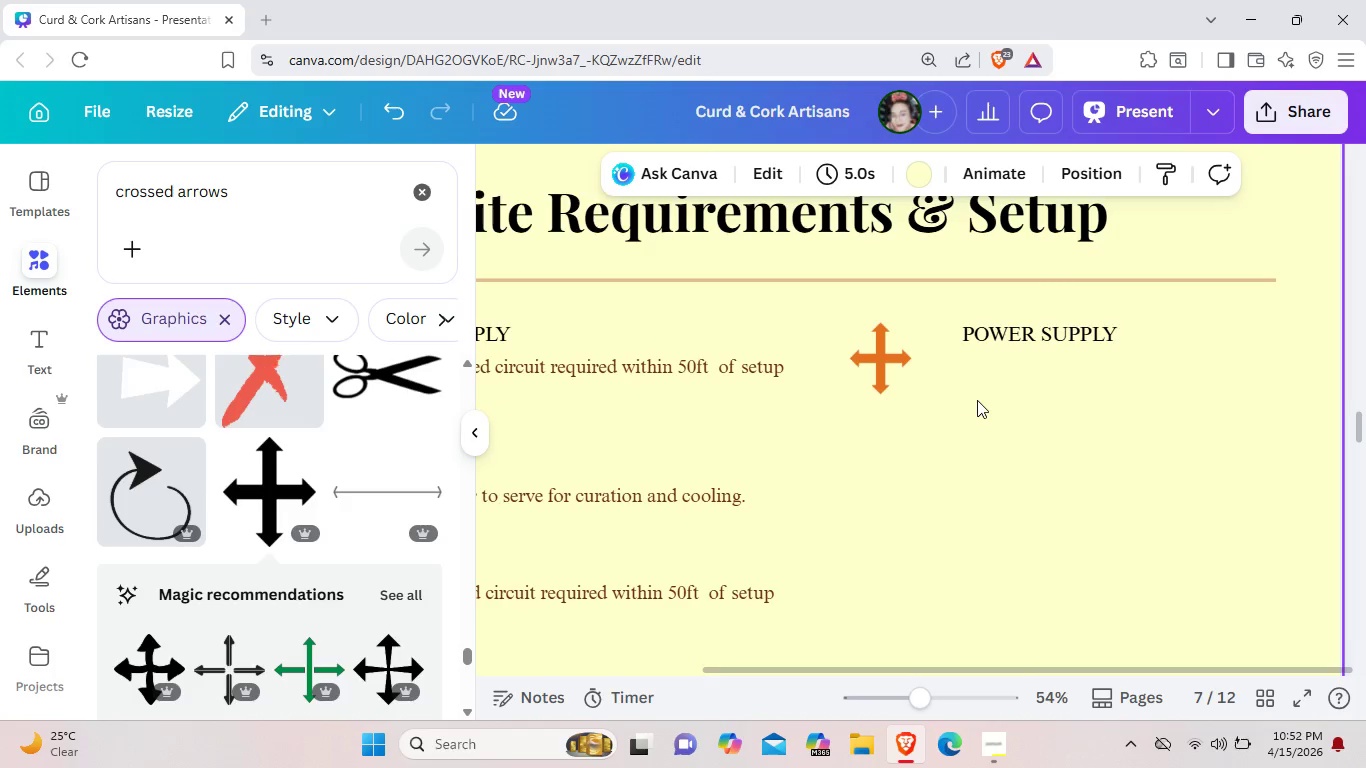 
key(Control+ControlLeft)
 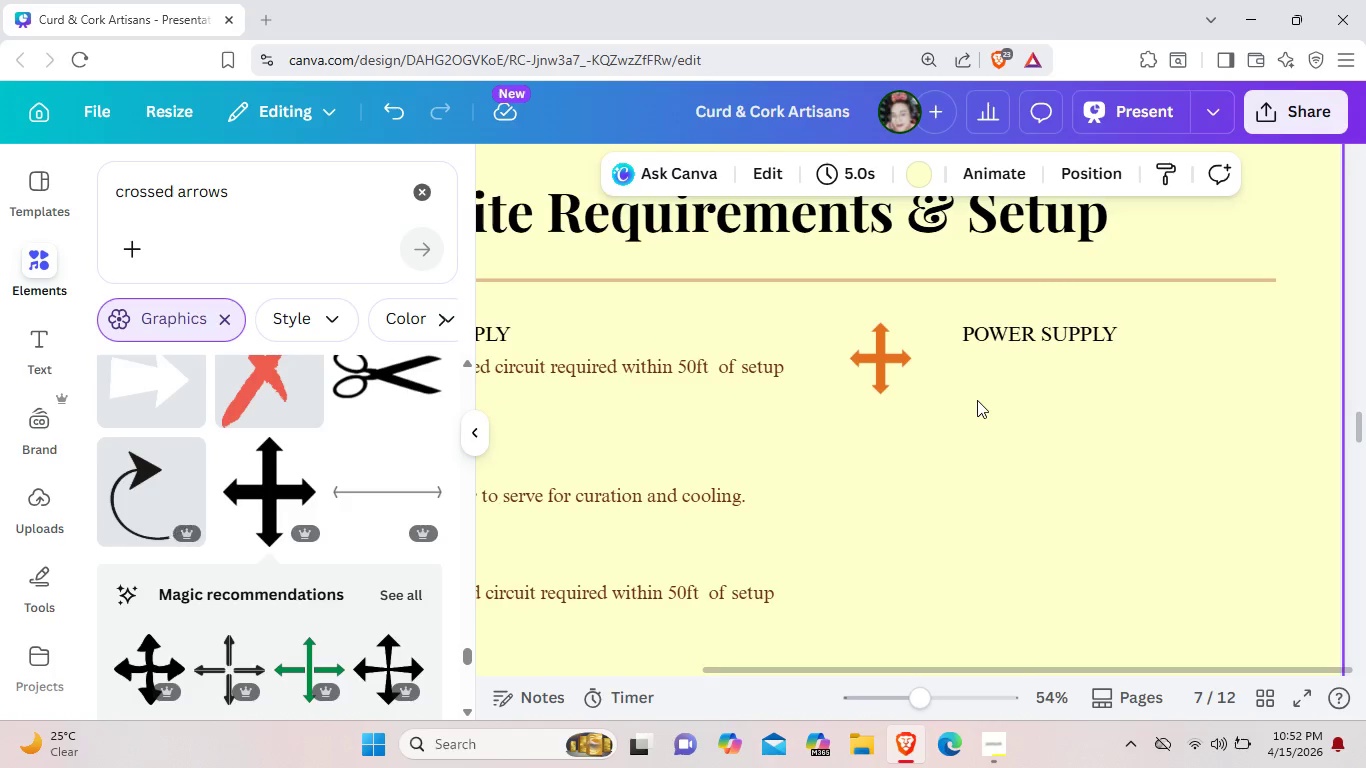 
key(Control+V)
 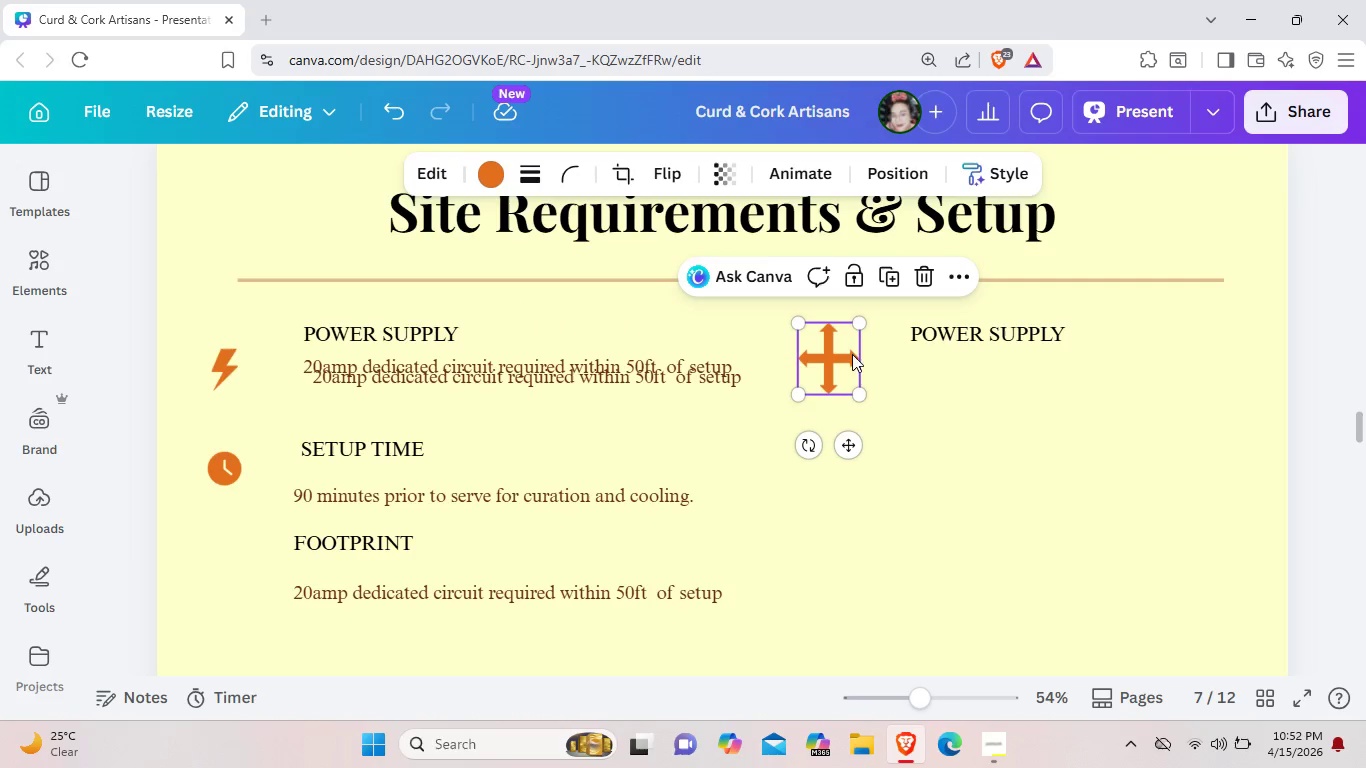 
left_click_drag(start_coordinate=[572, 374], to_coordinate=[1113, 377])
 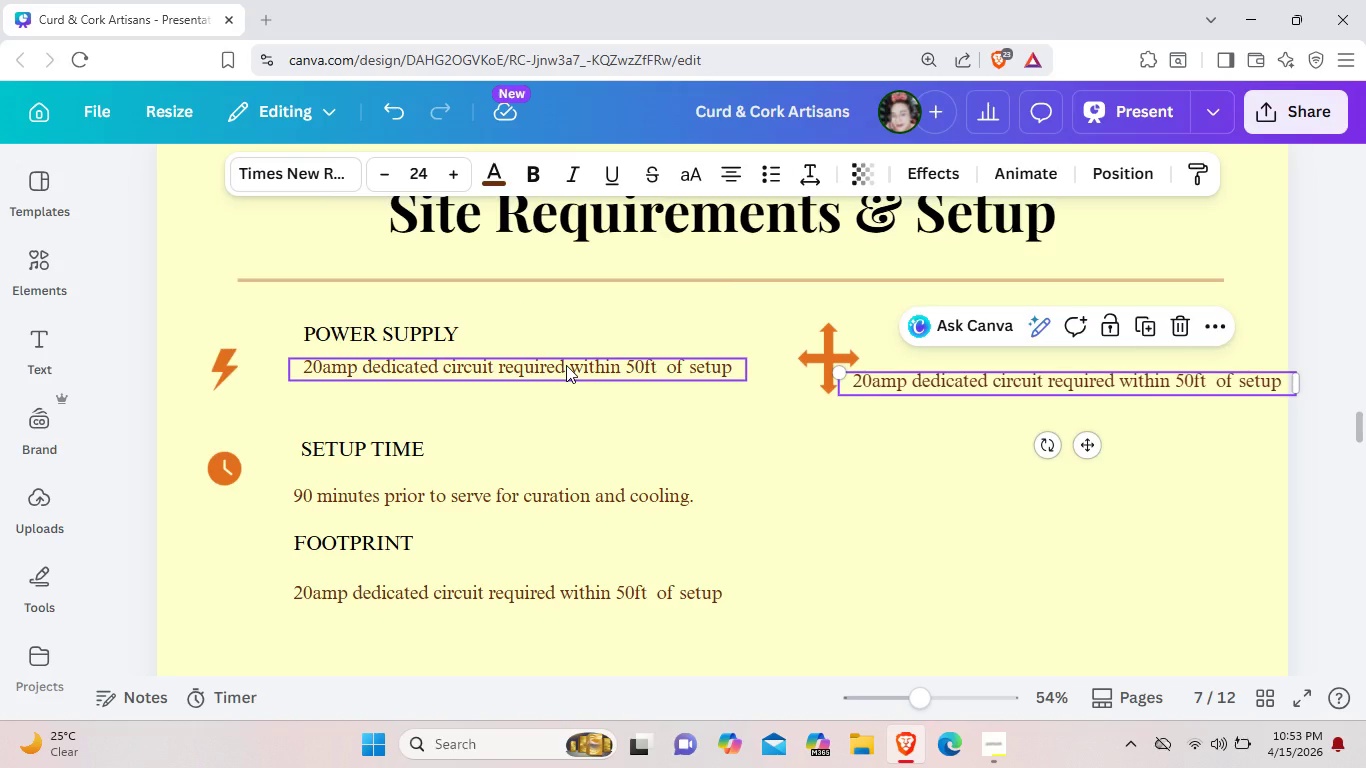 
left_click_drag(start_coordinate=[566, 365], to_coordinate=[543, 365])
 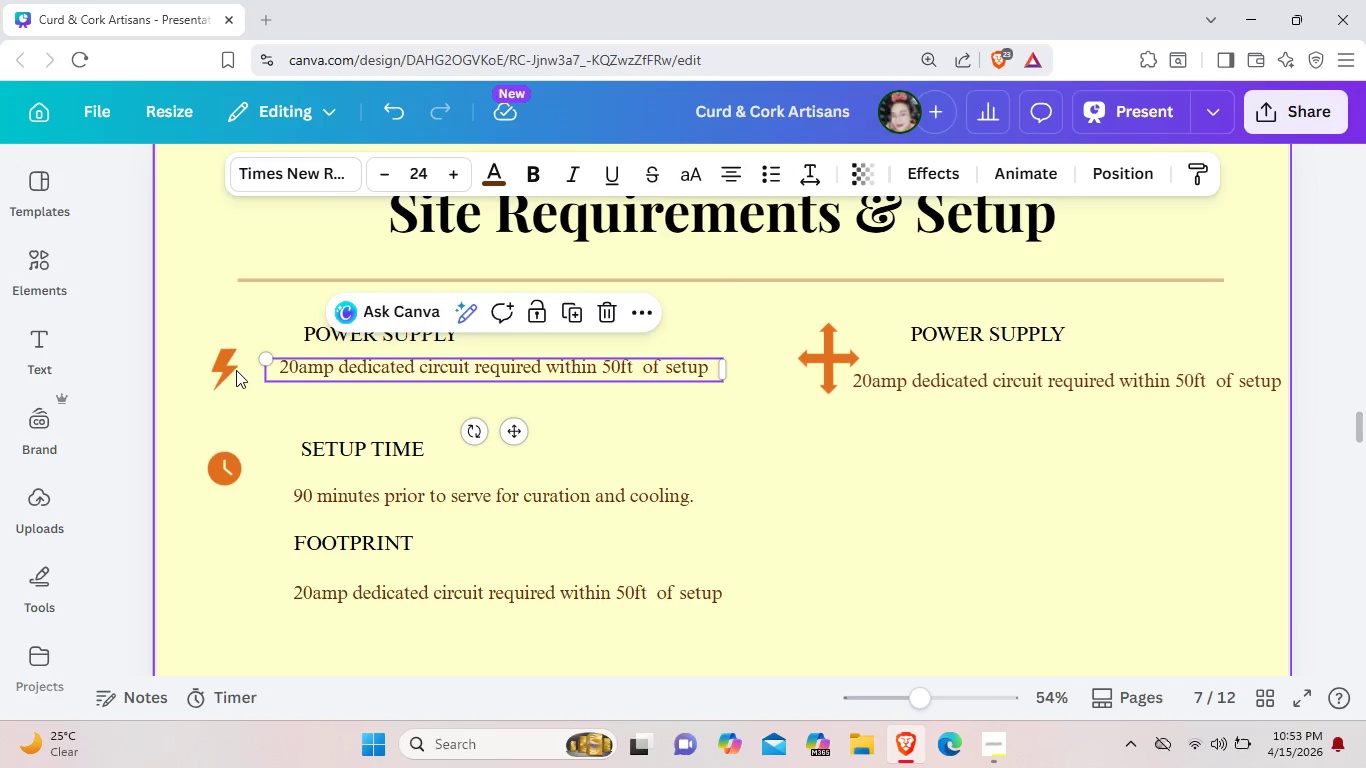 
left_click_drag(start_coordinate=[238, 370], to_coordinate=[220, 370])
 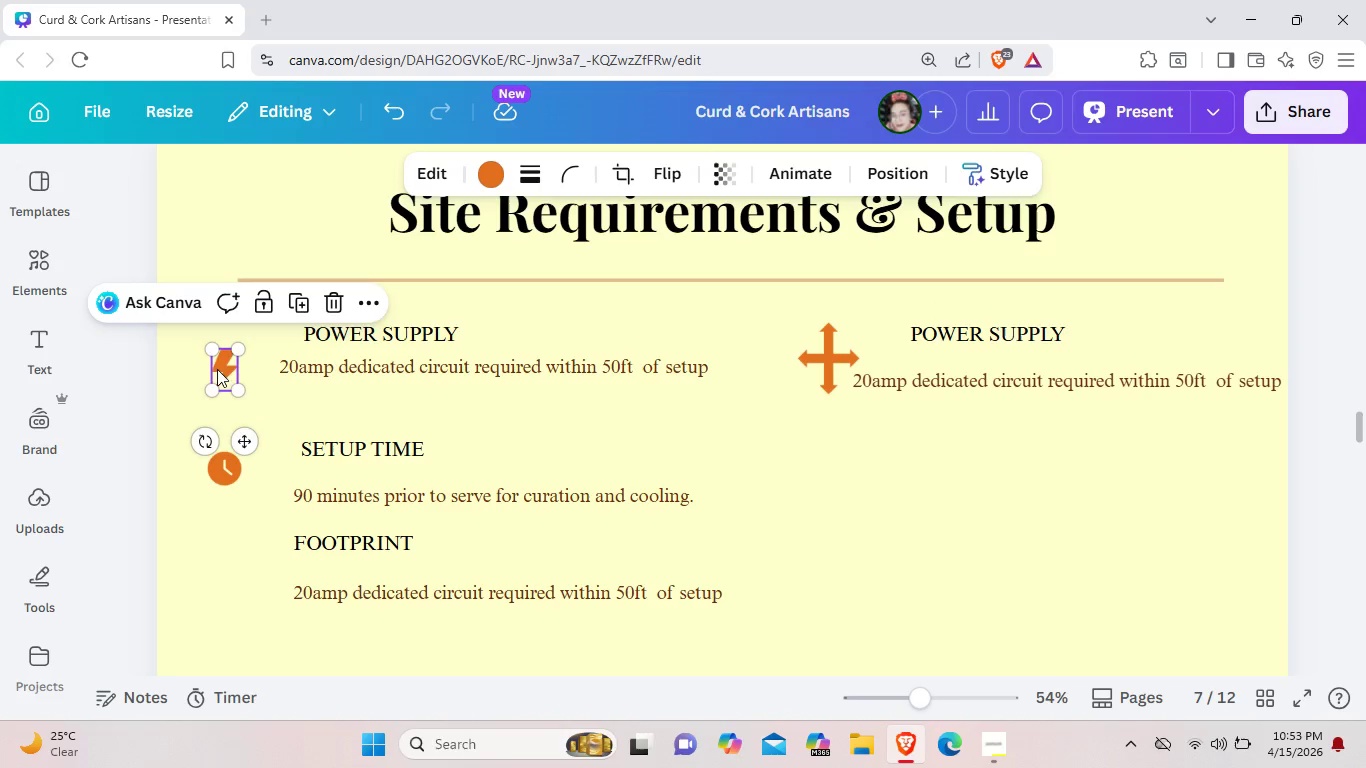 
left_click_drag(start_coordinate=[220, 370], to_coordinate=[208, 368])
 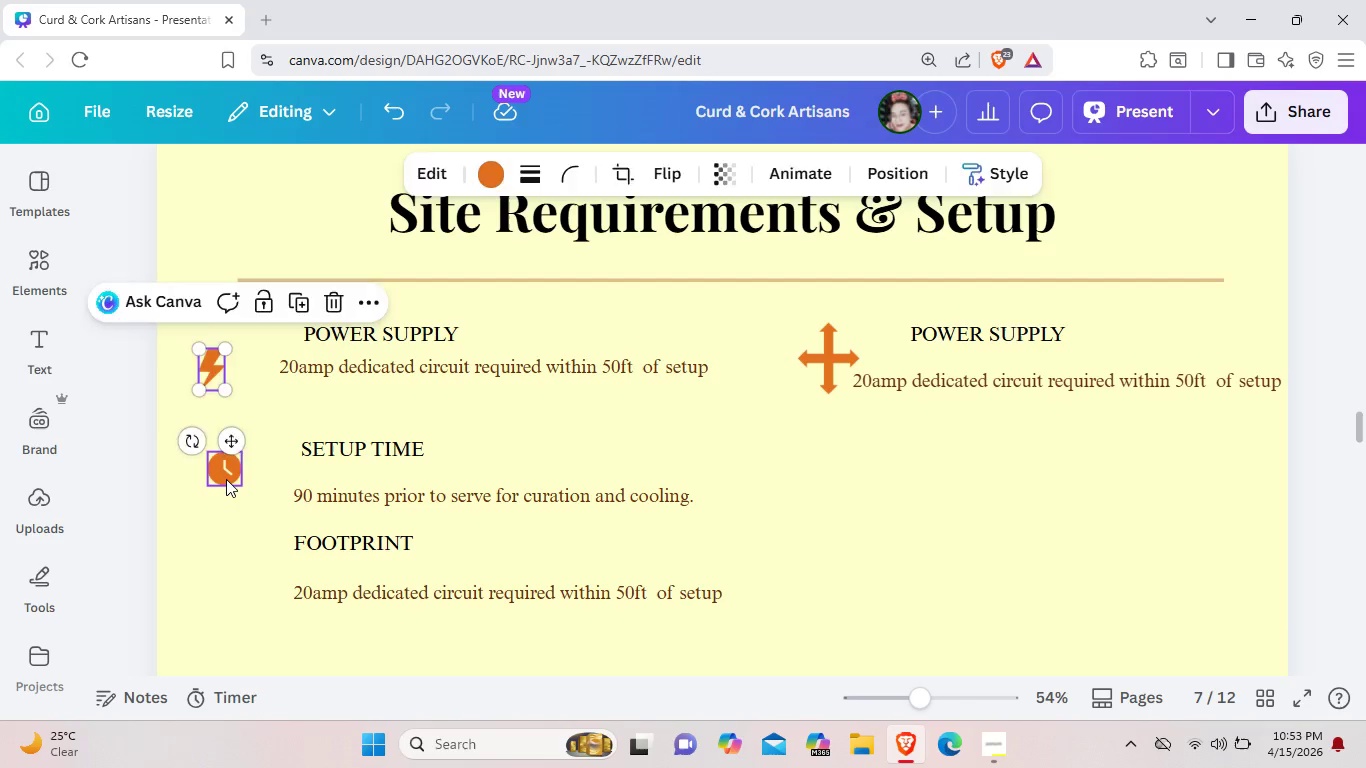 
left_click_drag(start_coordinate=[227, 479], to_coordinate=[213, 481])
 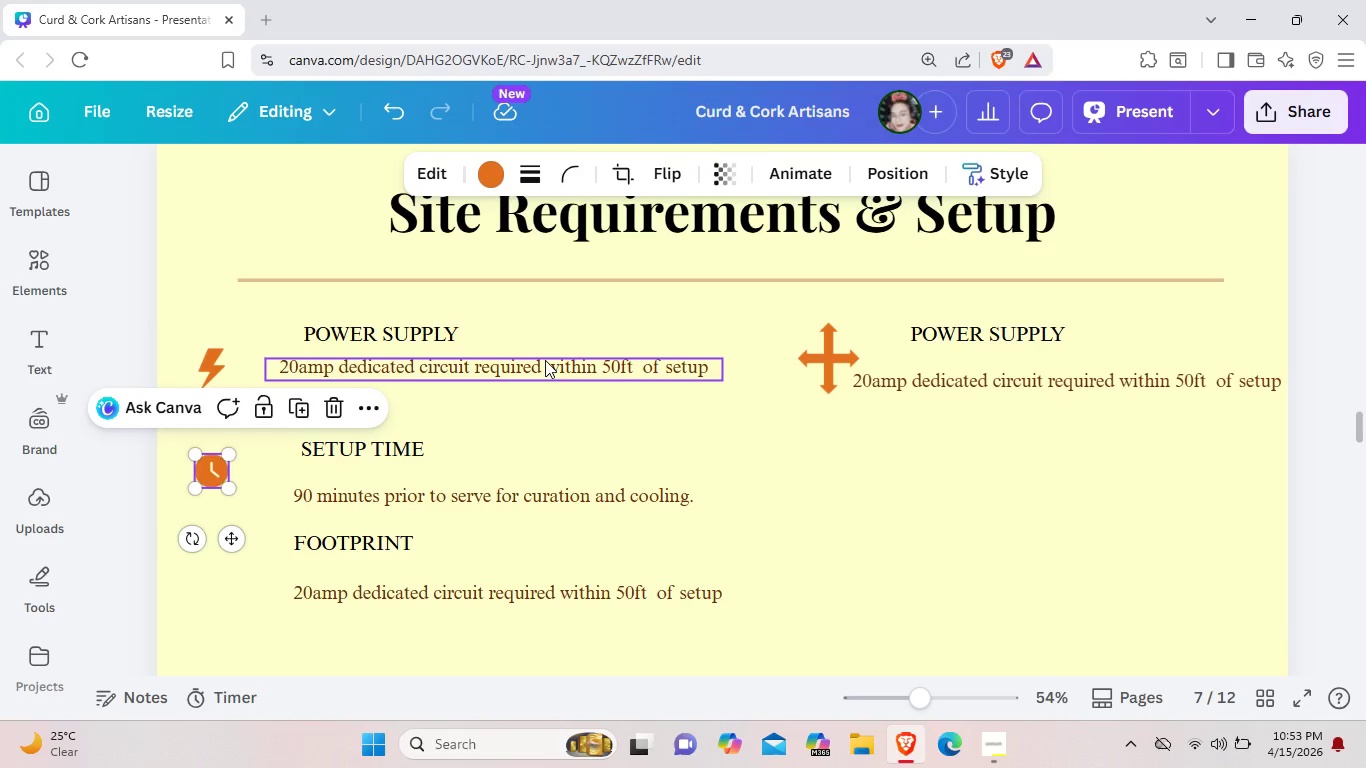 
left_click_drag(start_coordinate=[545, 361], to_coordinate=[532, 365])
 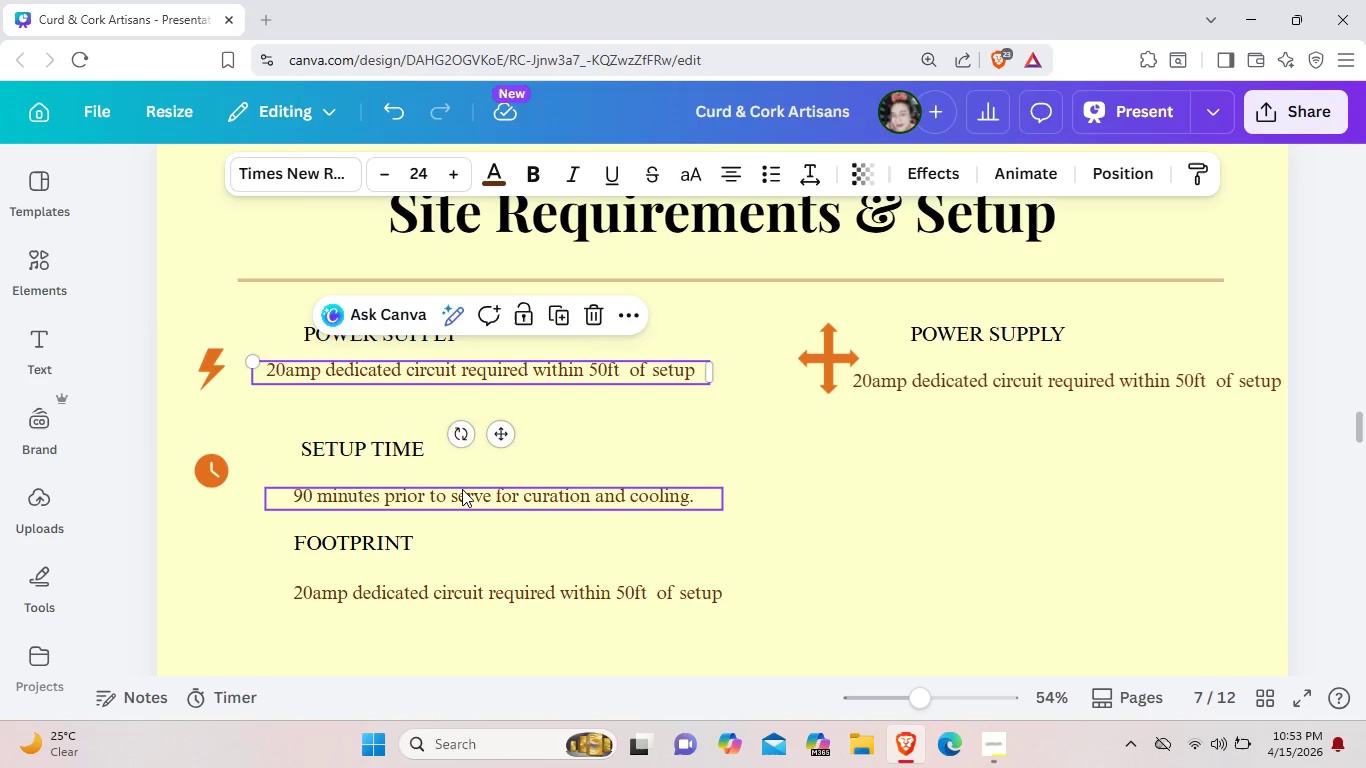 
left_click_drag(start_coordinate=[462, 489], to_coordinate=[451, 477])
 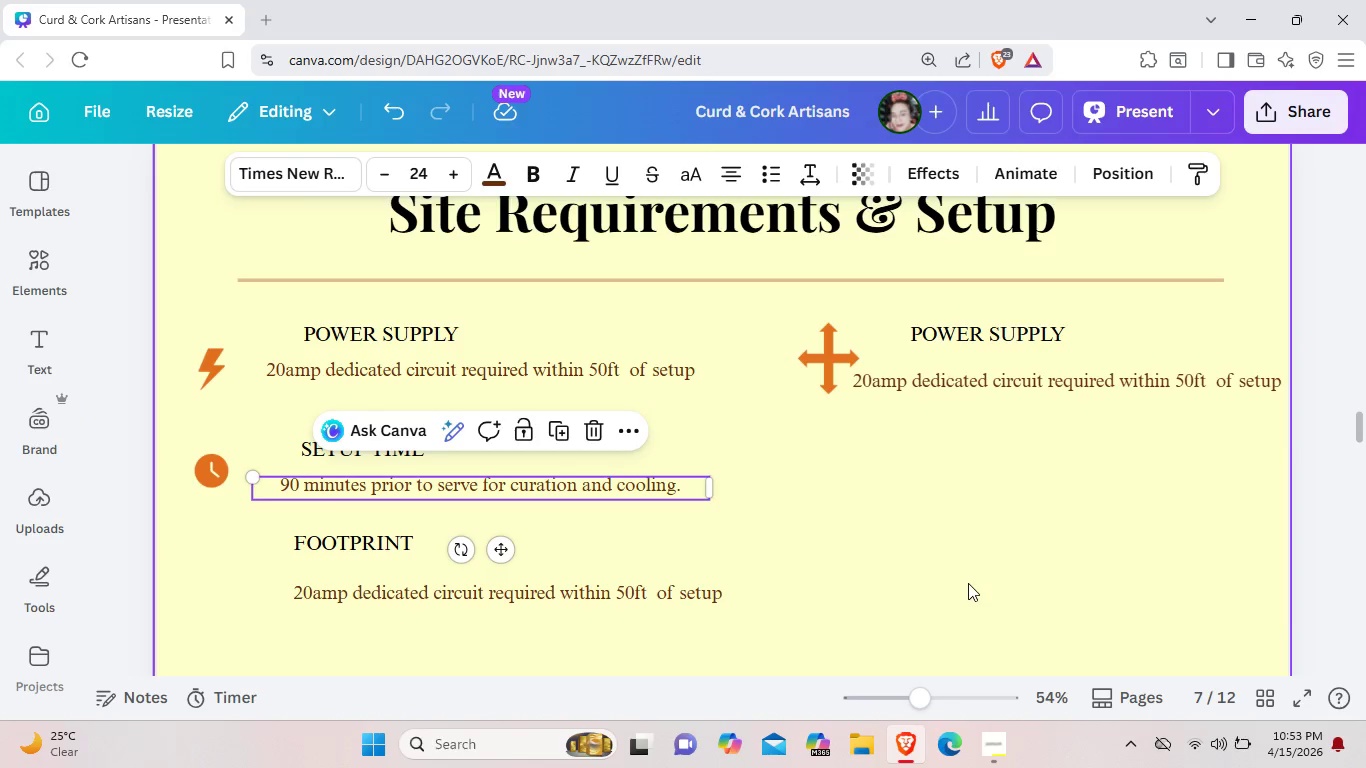 
left_click([969, 583])
 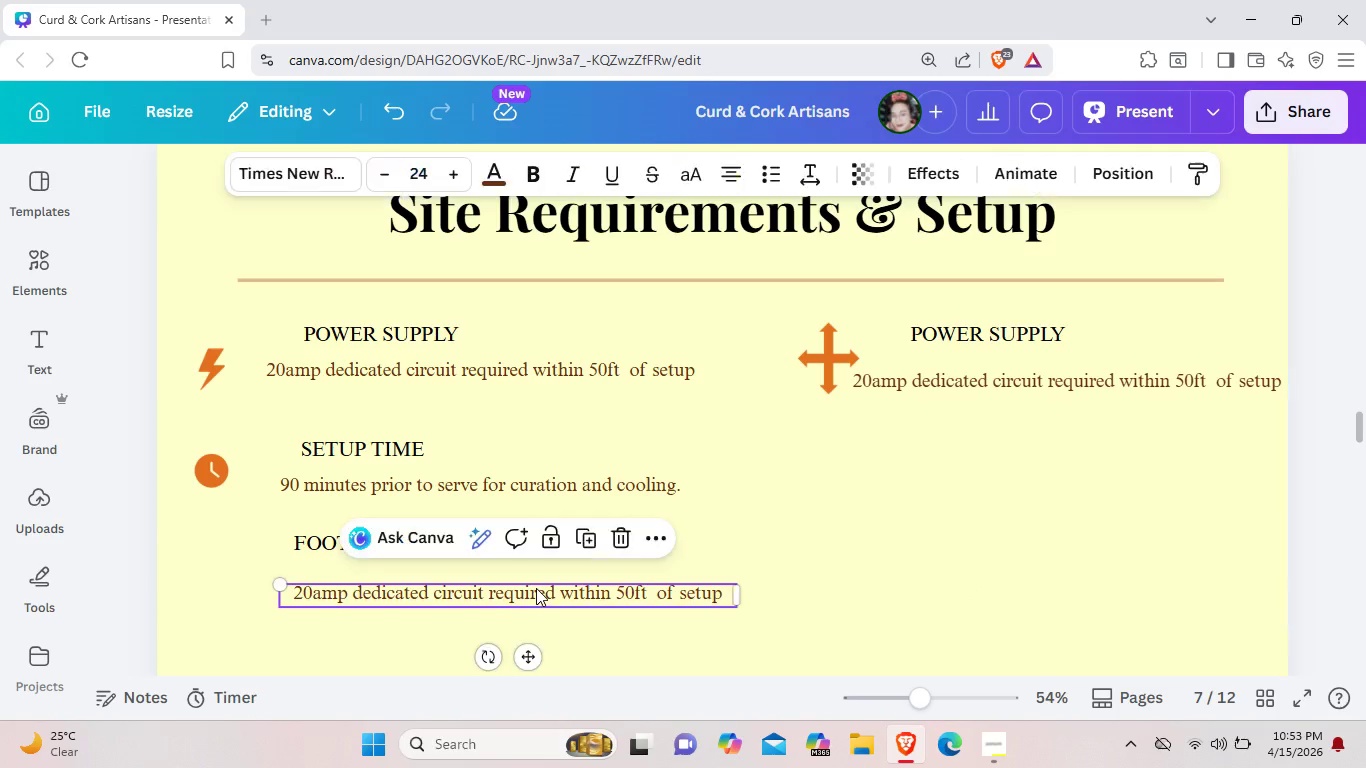 
left_click_drag(start_coordinate=[536, 588], to_coordinate=[526, 593])
 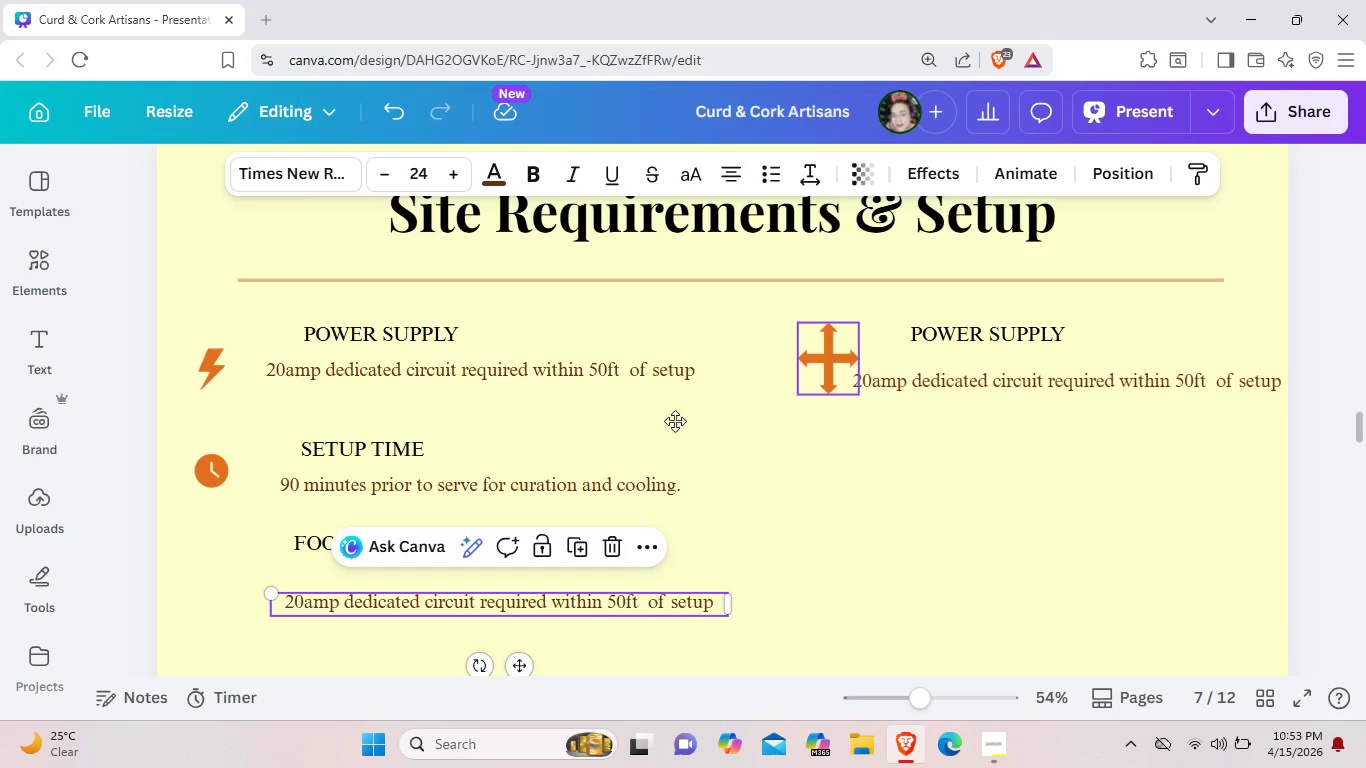 
left_click_drag(start_coordinate=[825, 343], to_coordinate=[224, 568])
 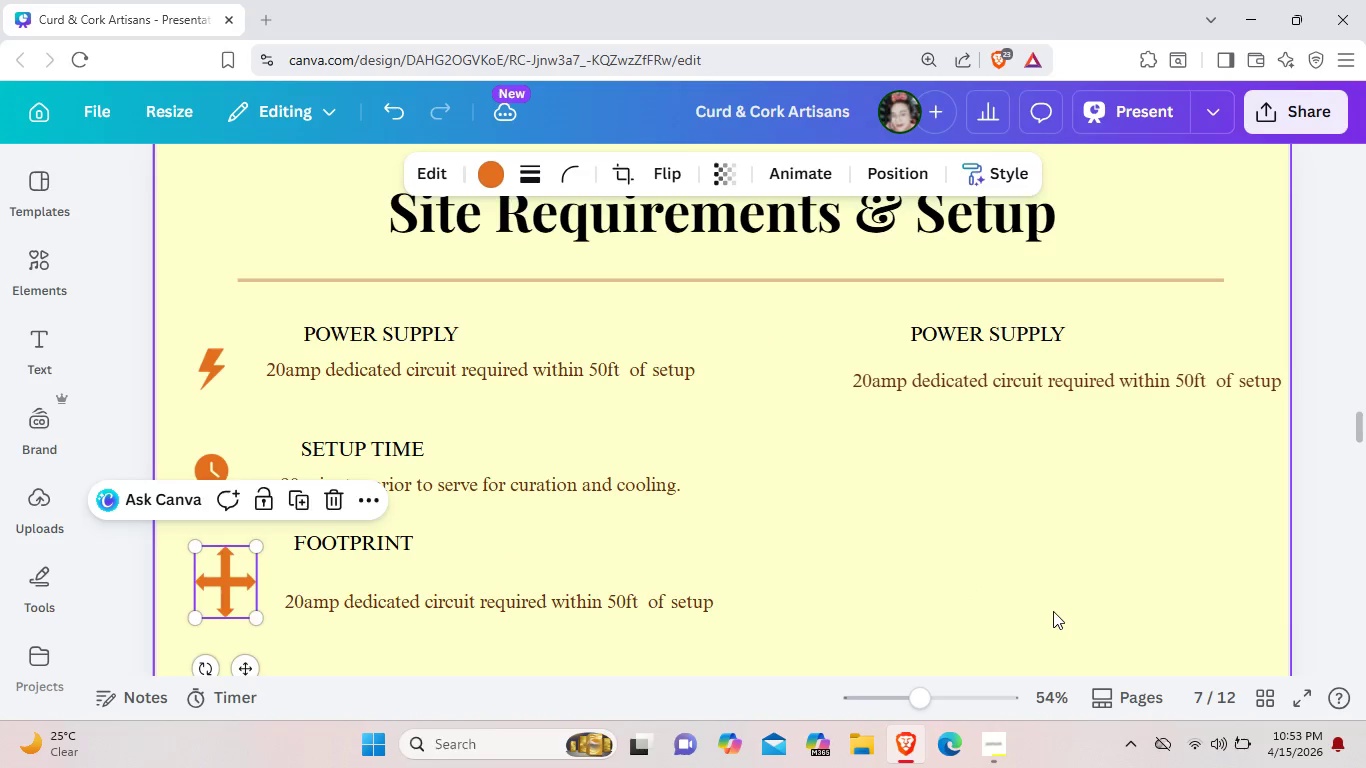 
left_click([1053, 611])
 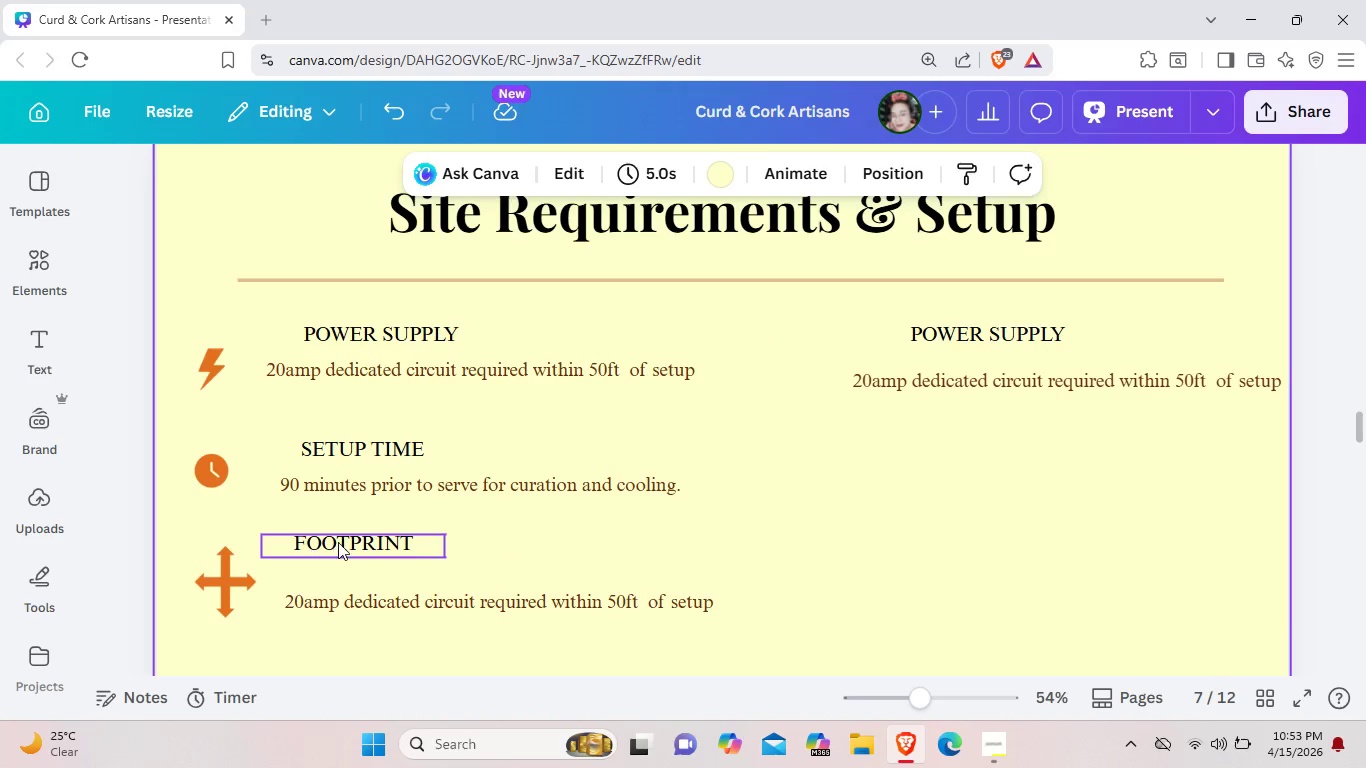 
left_click_drag(start_coordinate=[338, 542], to_coordinate=[336, 566])
 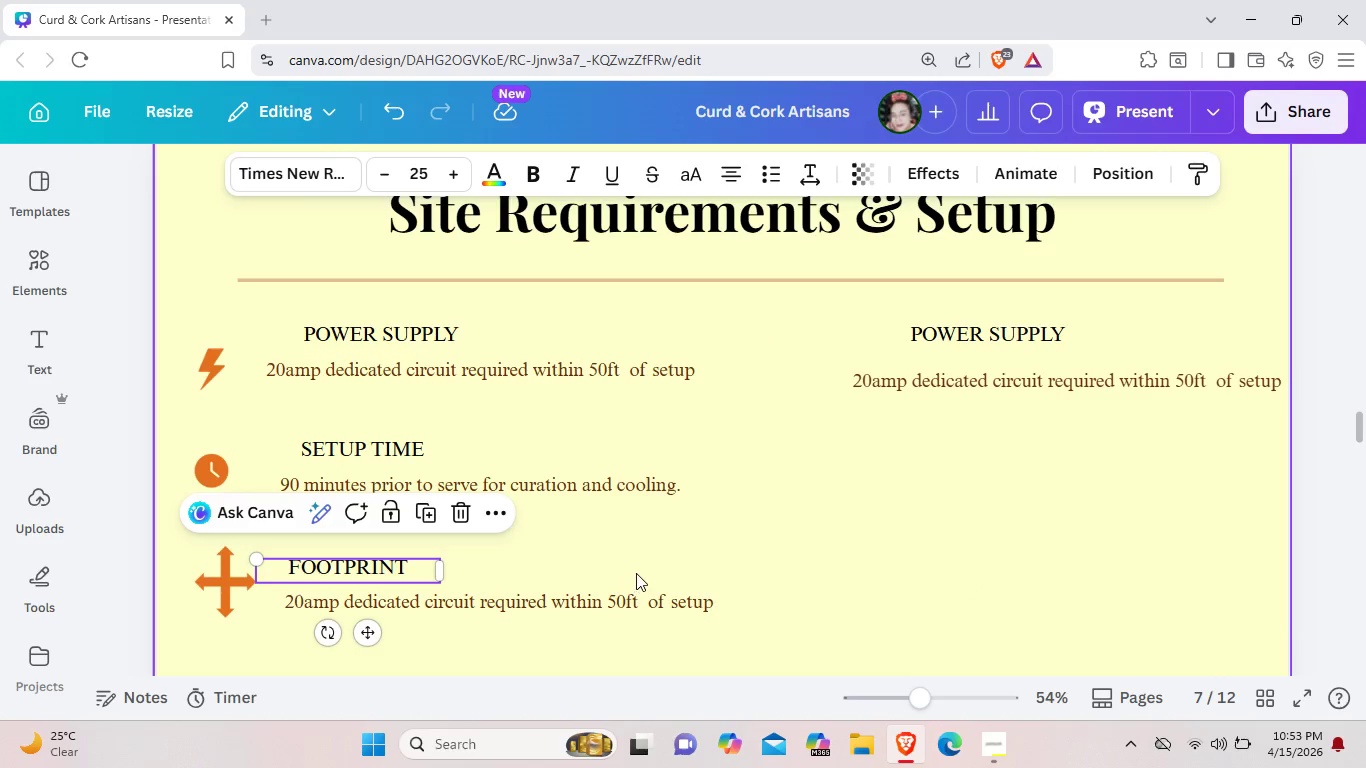 
left_click([636, 573])
 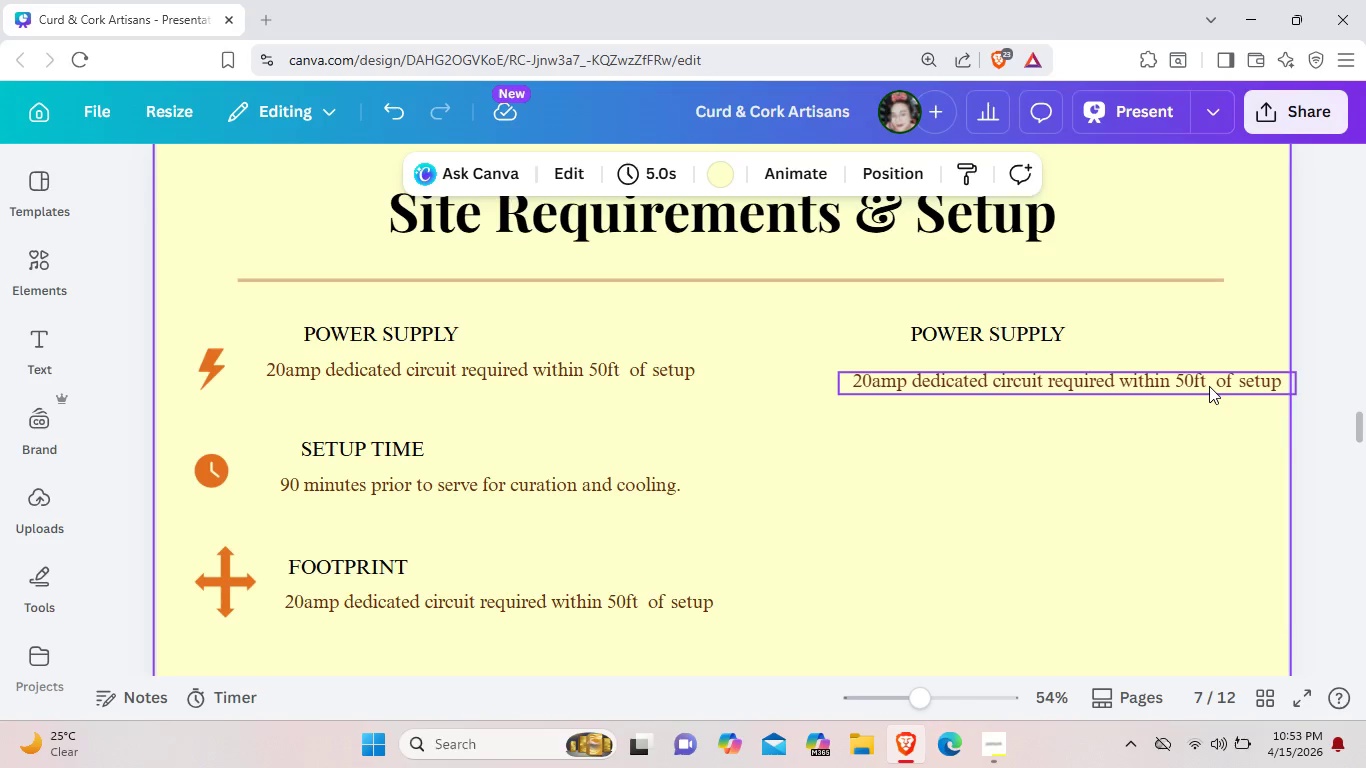 
left_click_drag(start_coordinate=[1209, 386], to_coordinate=[1182, 385])
 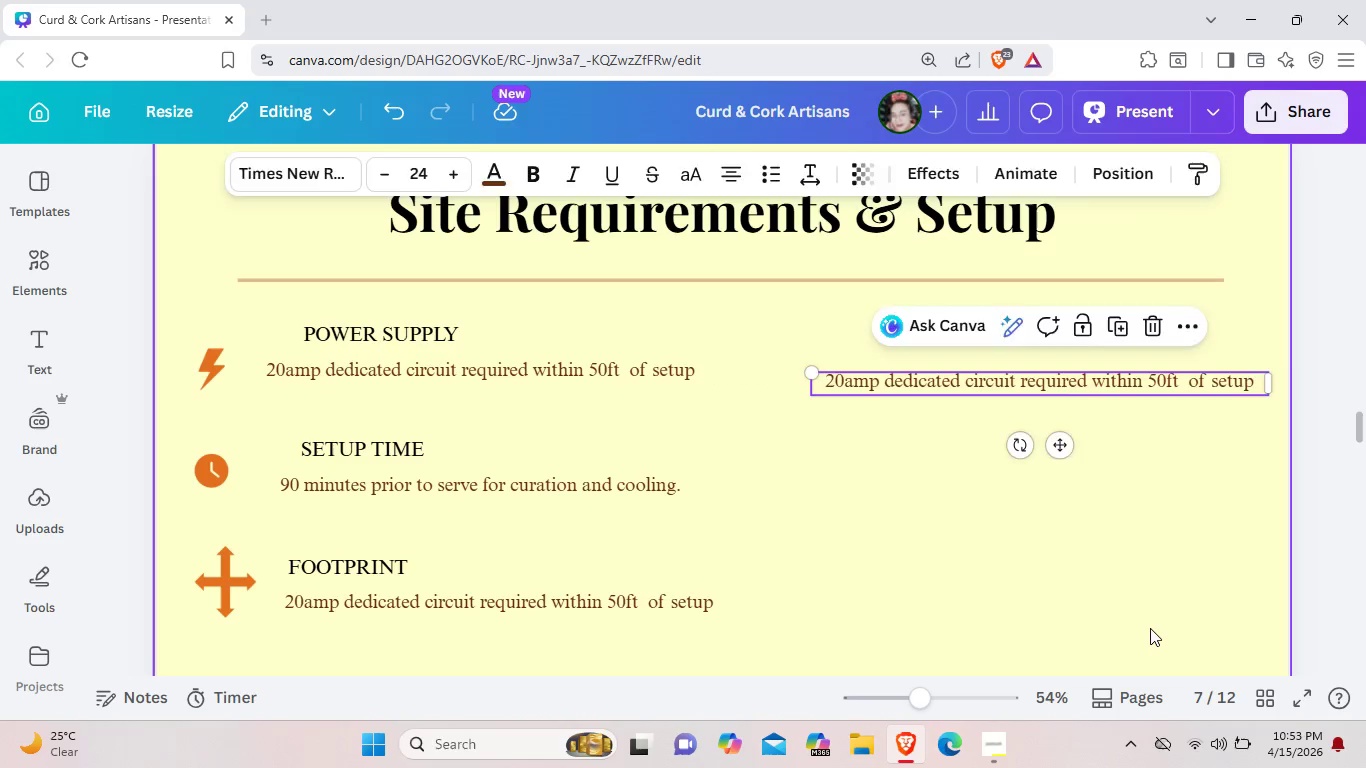 
left_click([1150, 628])
 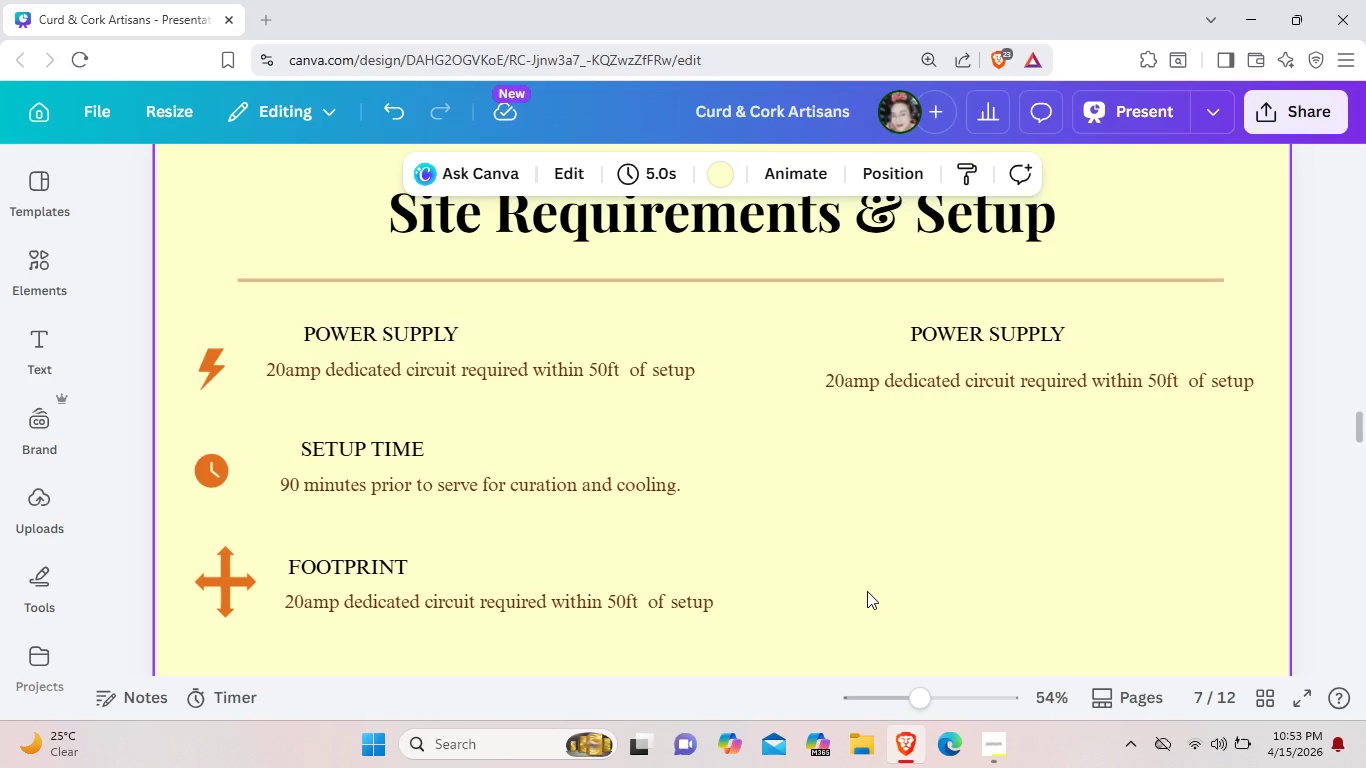 
wait(12.97)
 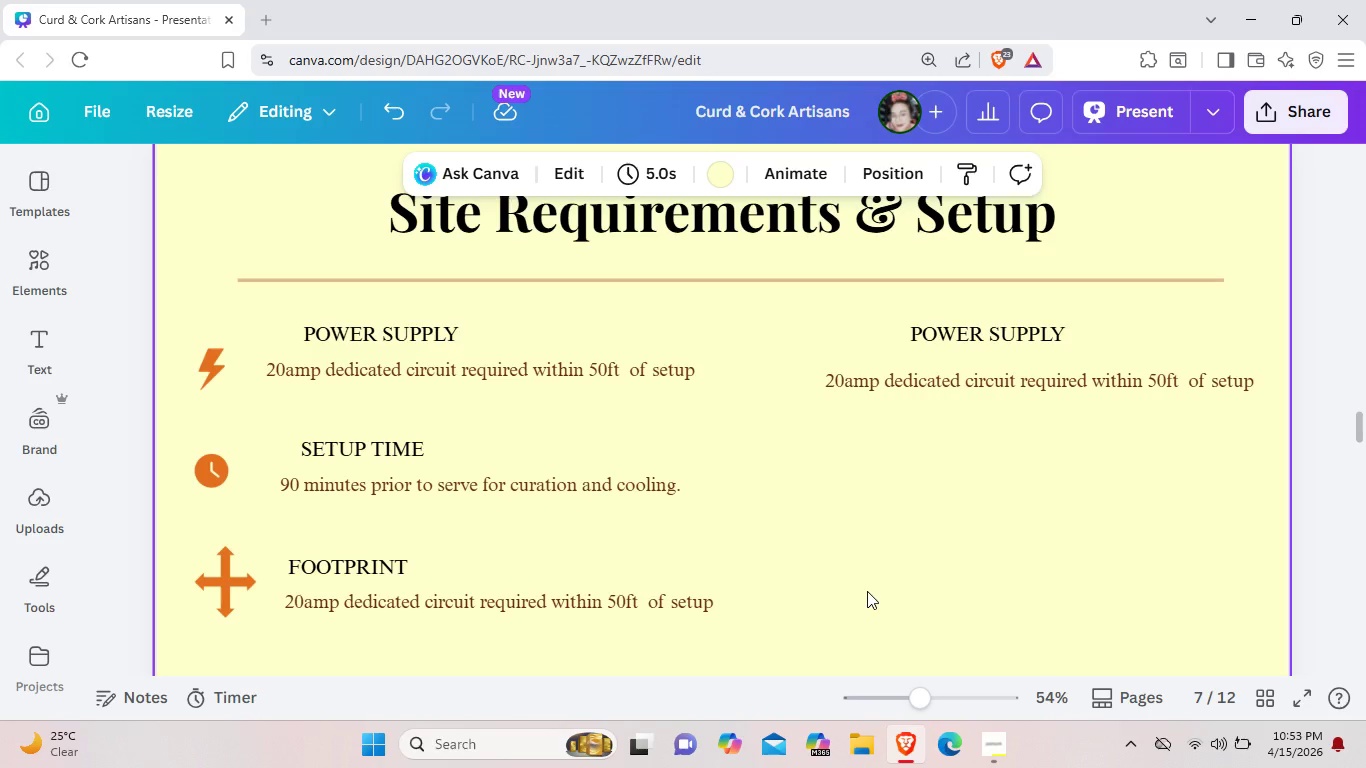 
double_click([621, 584])
 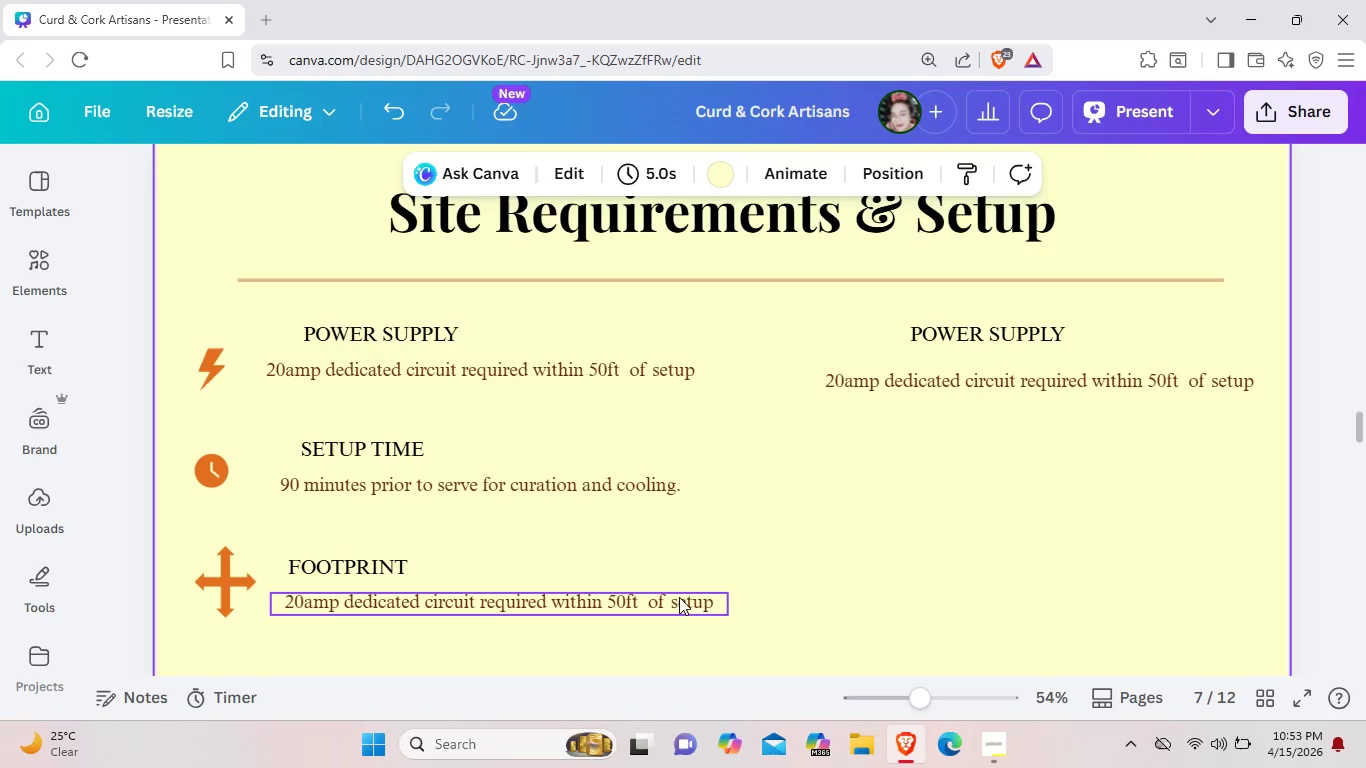 
double_click([679, 597])
 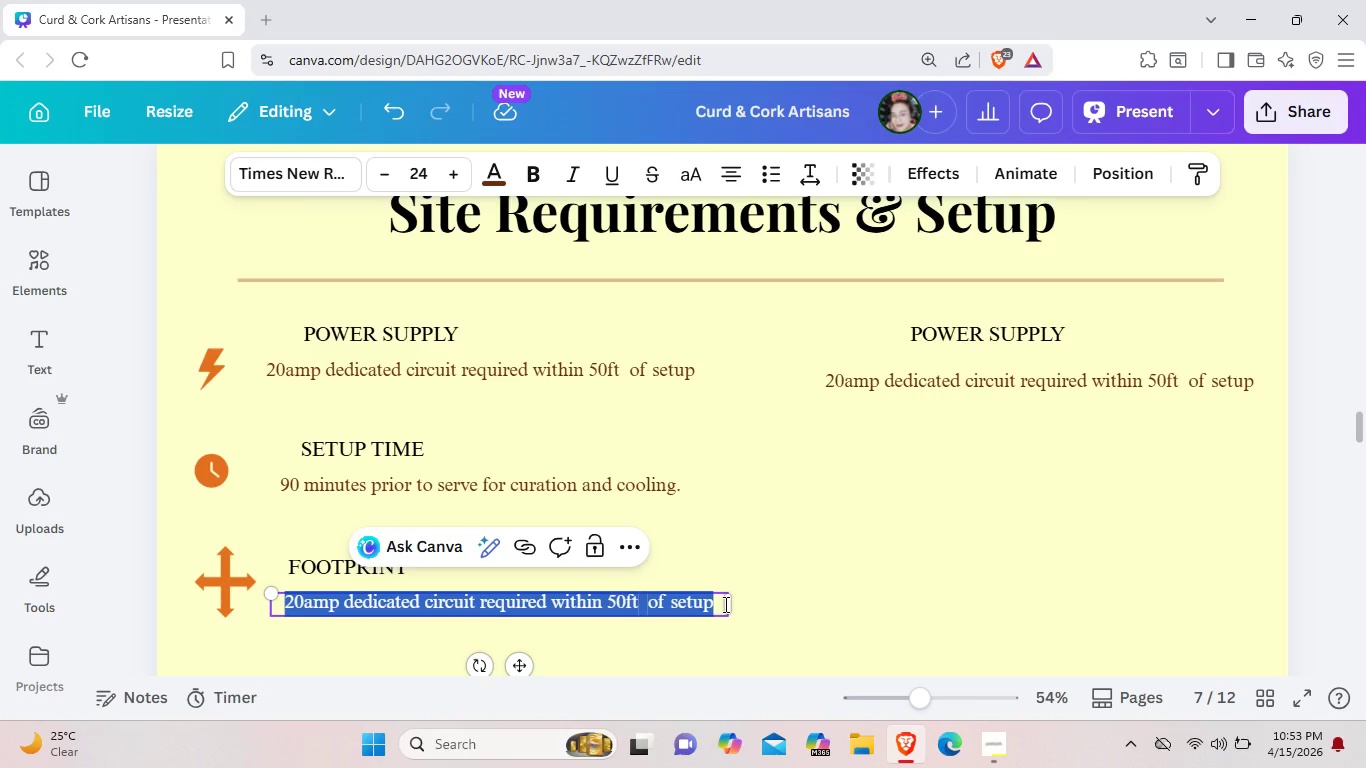 
key(Backspace)
type(15ft (L) x8ft)
 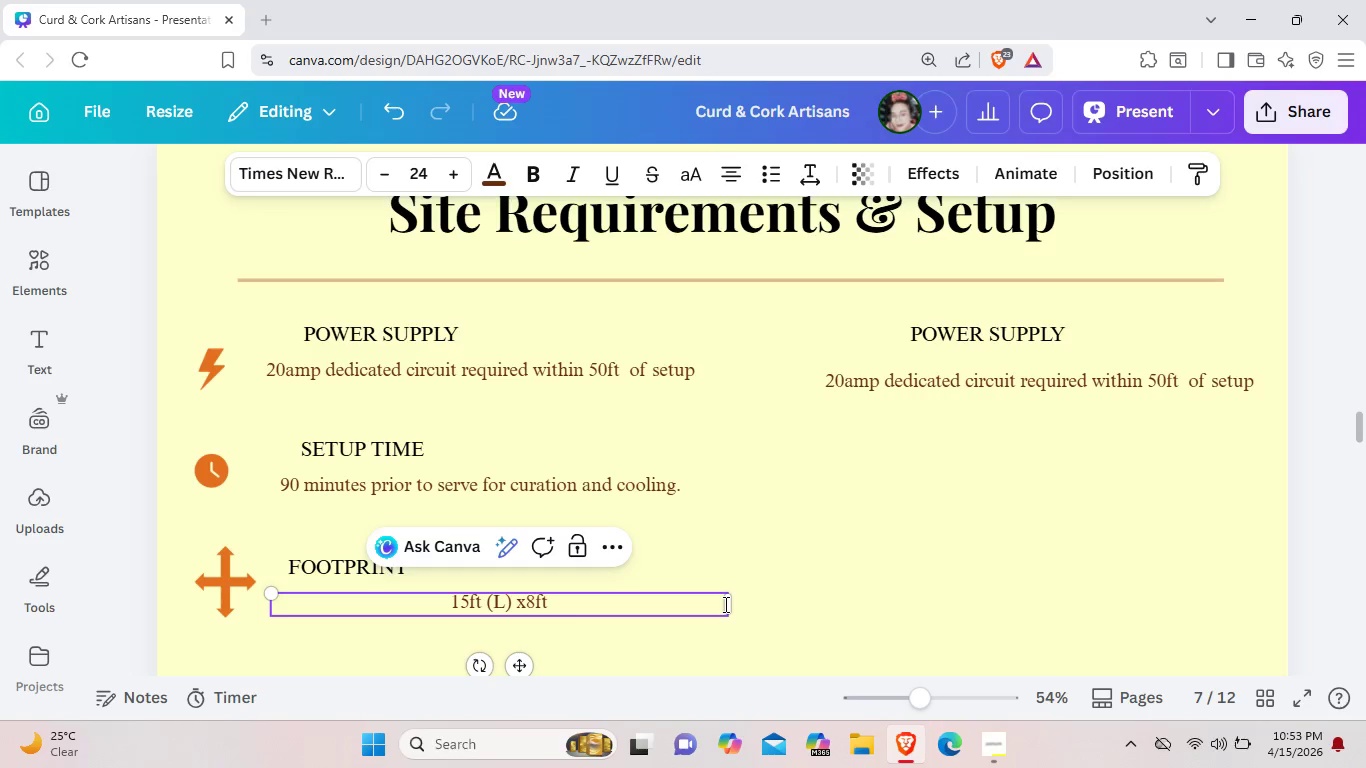 
left_click([526, 597])
 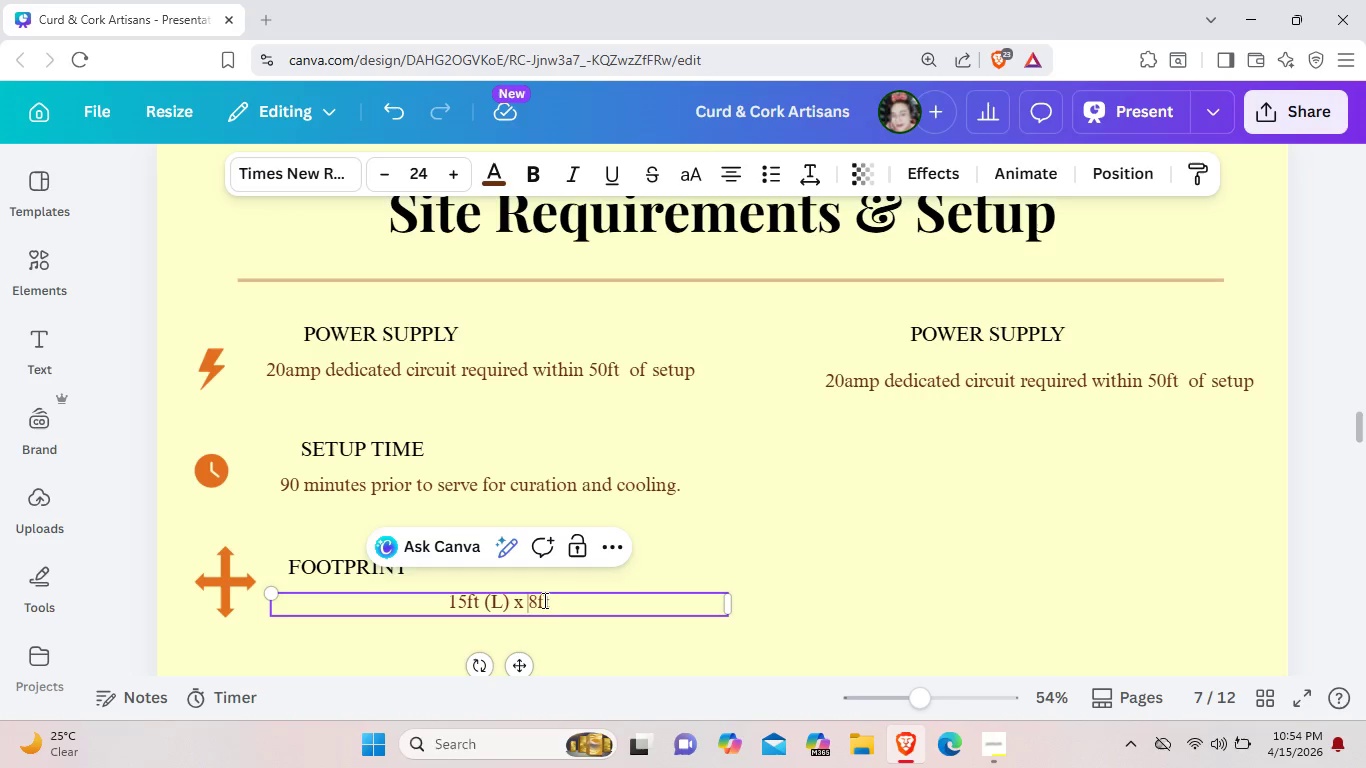 
key(Space)
 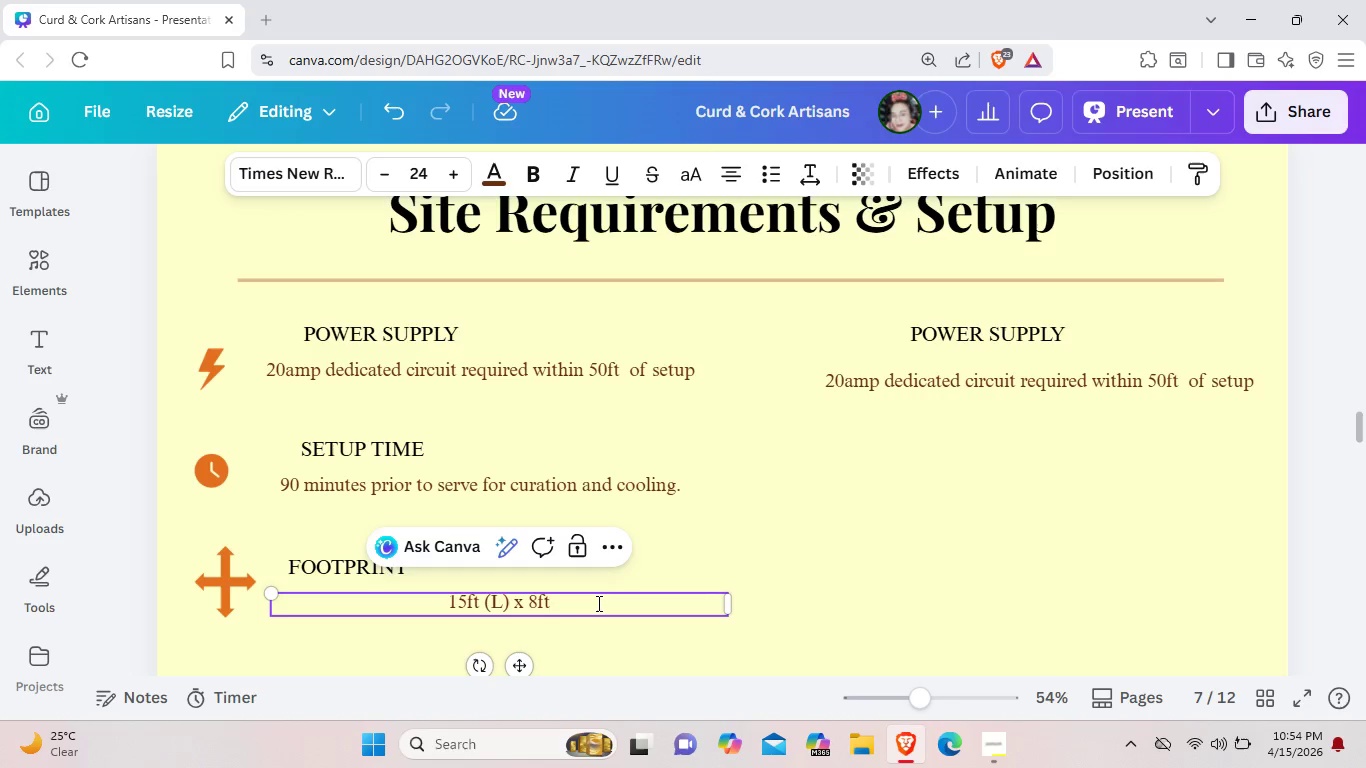 
key(Space)
 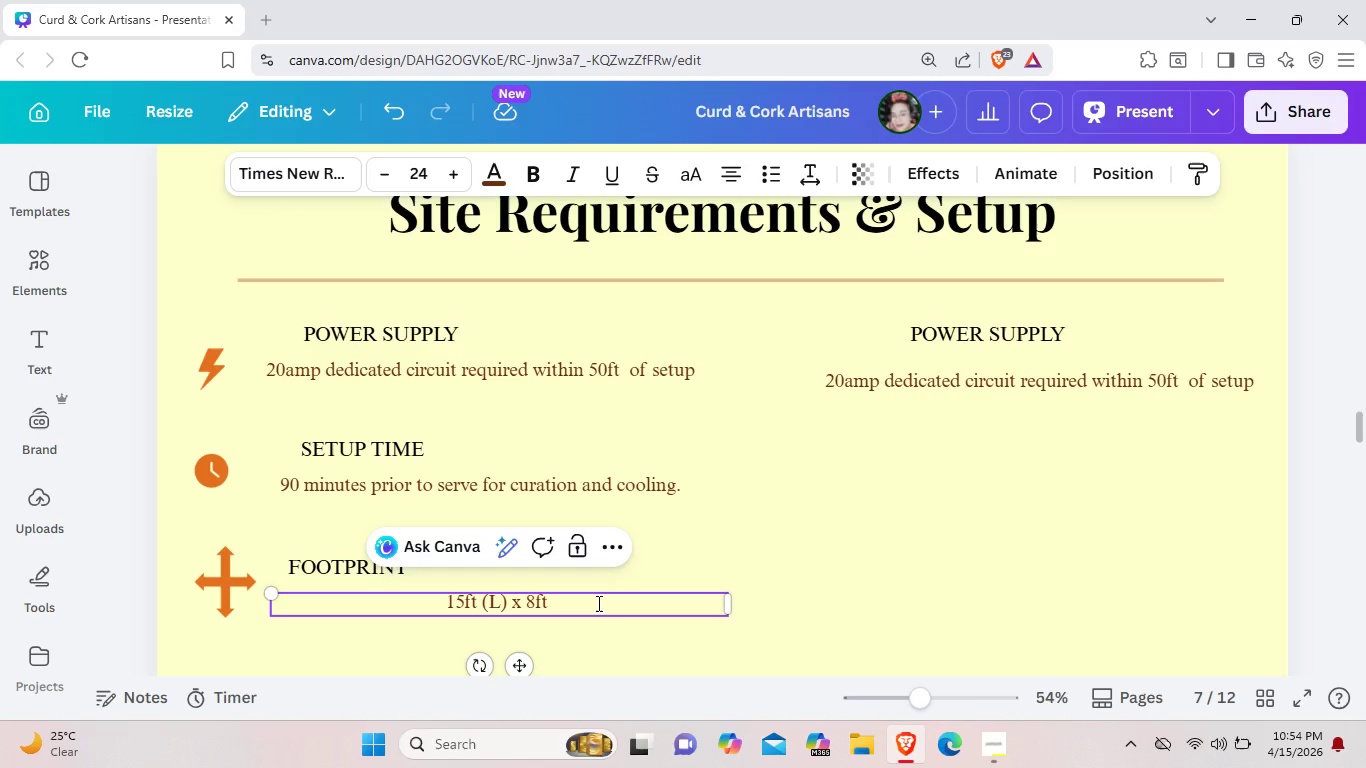 
key(Shift+ShiftLeft)
 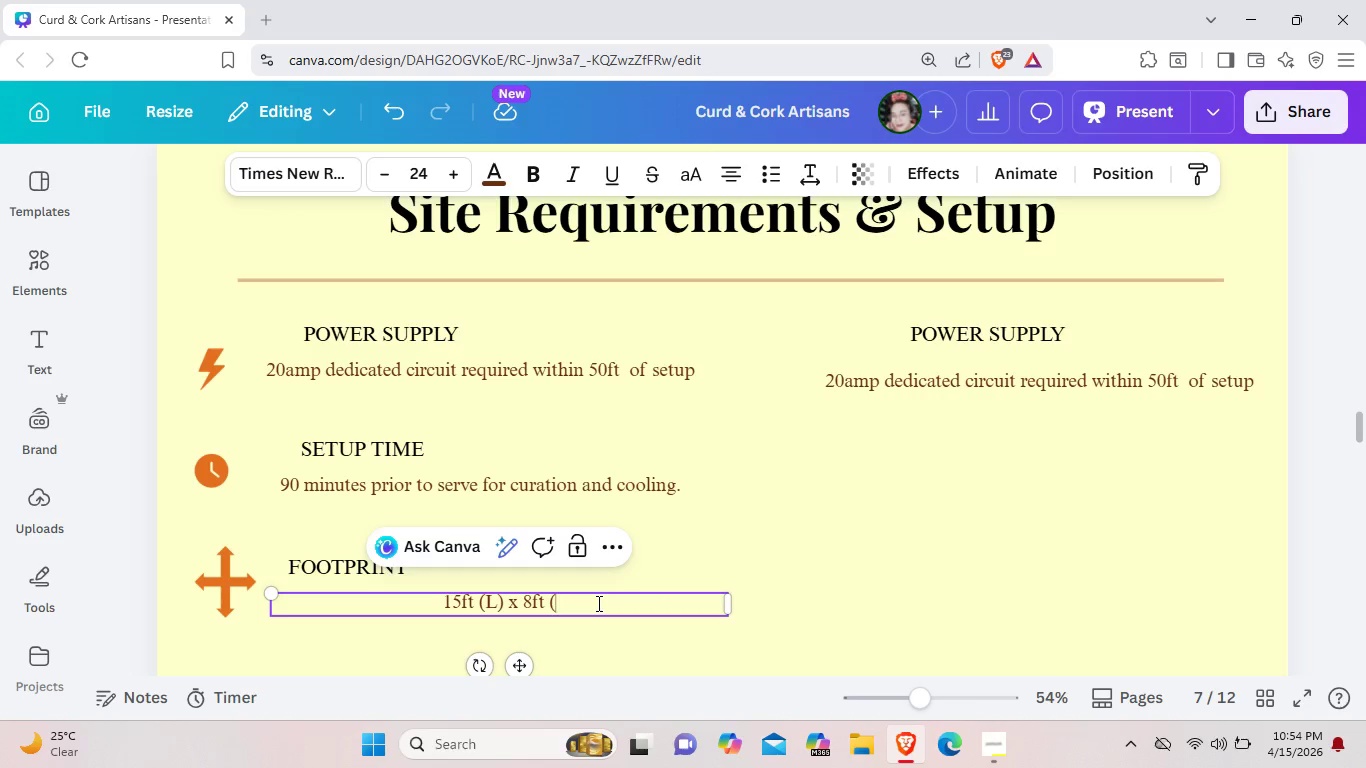 
key(Shift+9)
 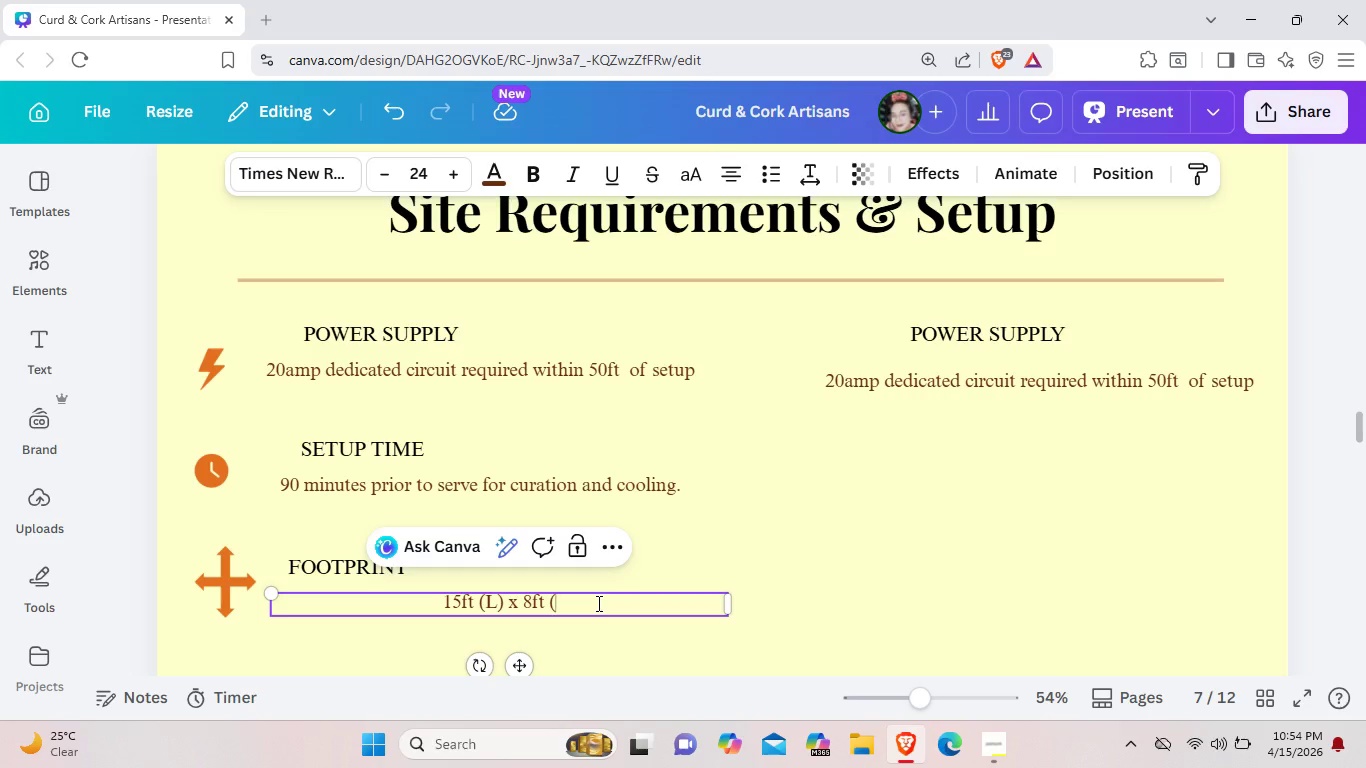 
type(W) x 9fft)
key(Backspace)
key(Backspace)
key(Backspace)
type( ft )
 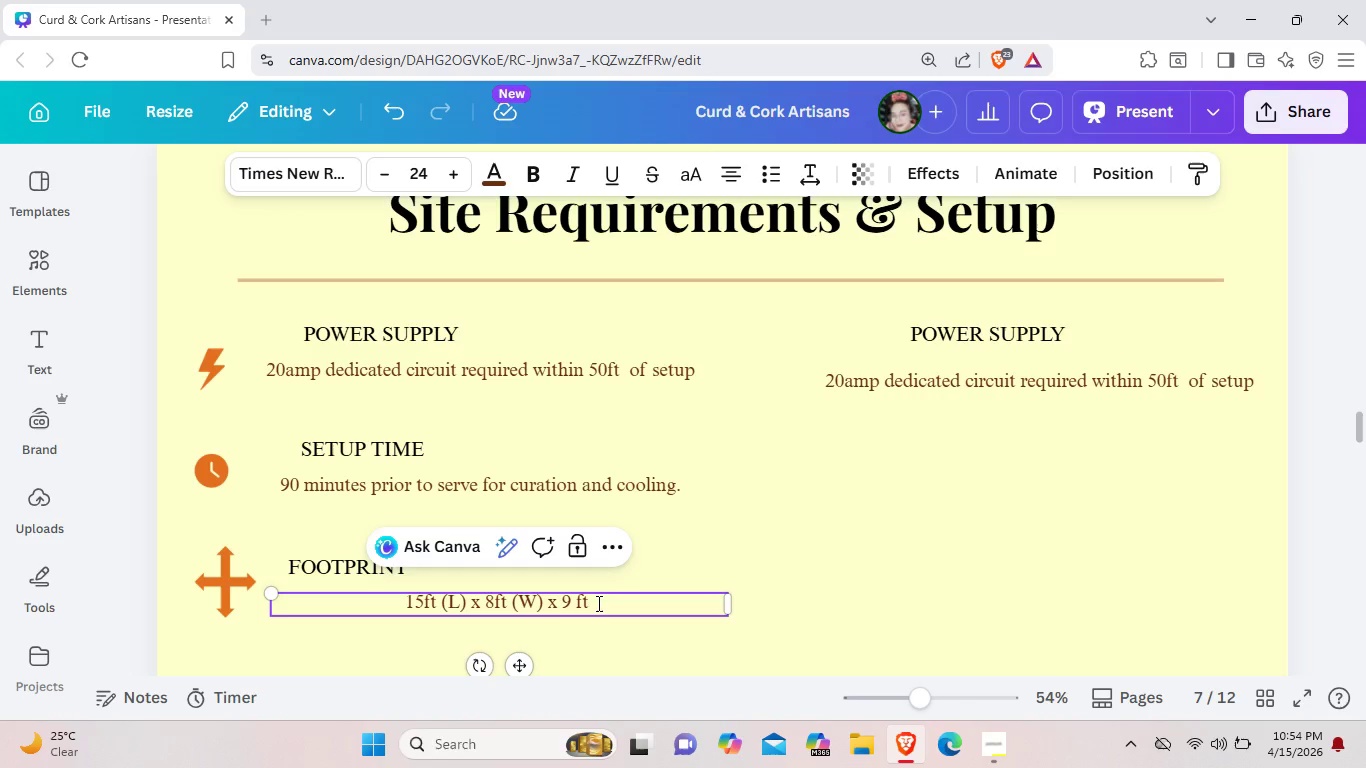 
type((H) level surfacce)
key(Backspace)
key(Backspace)
type(e required.)
 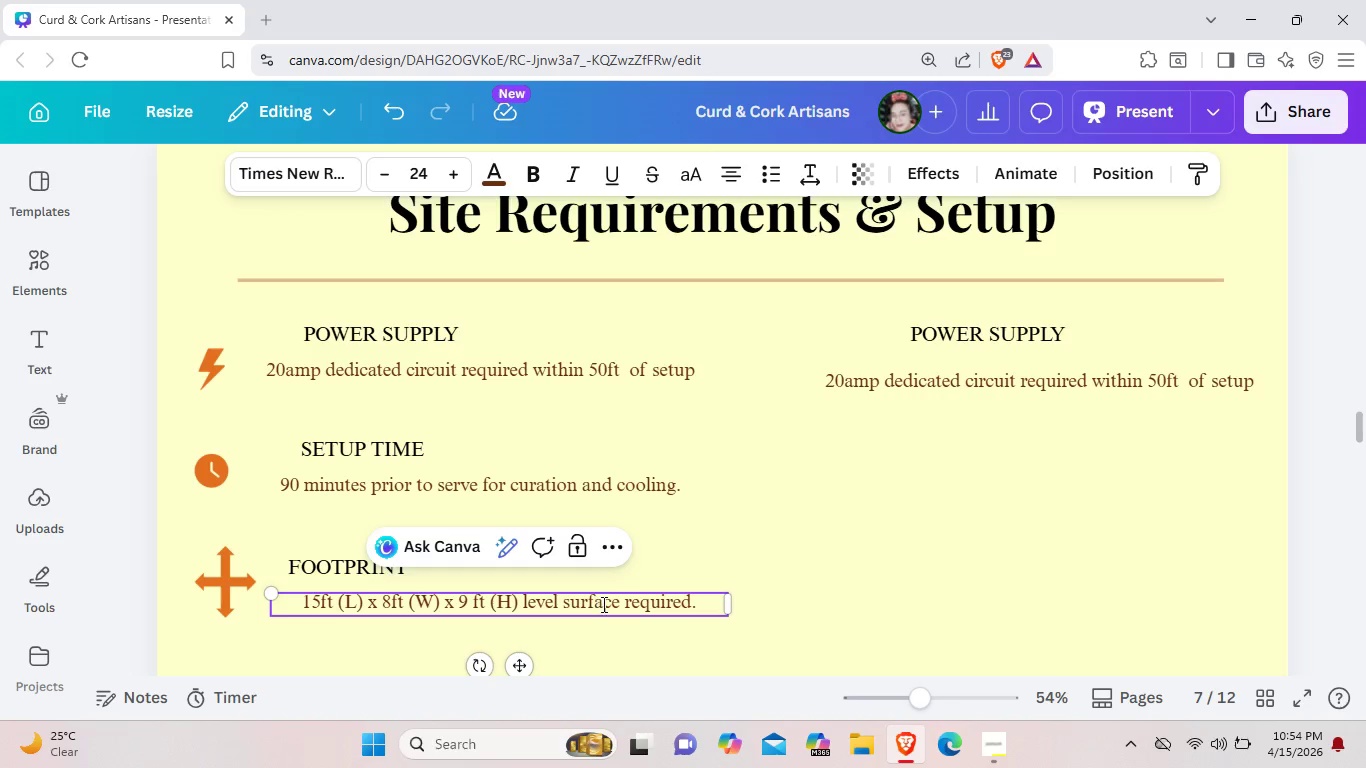 
left_click([881, 539])
 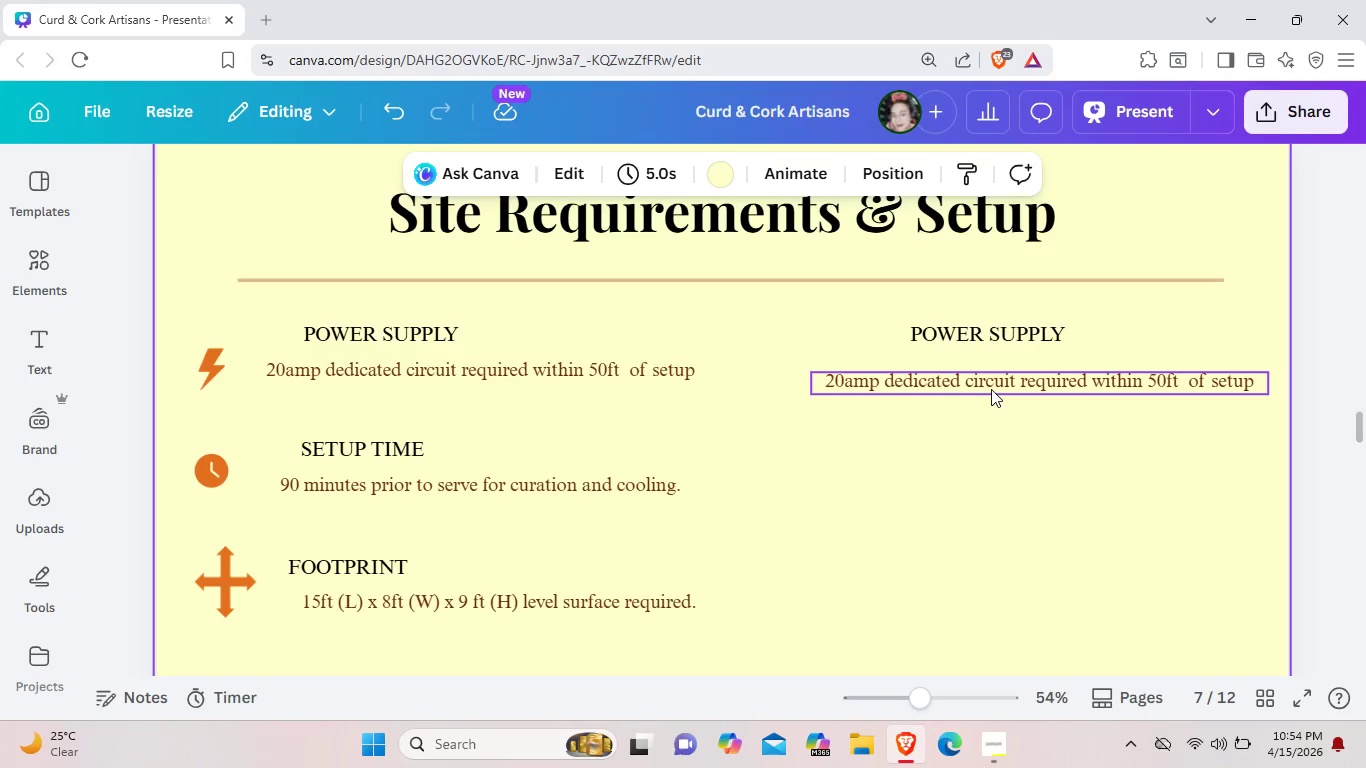 
wait(5.7)
 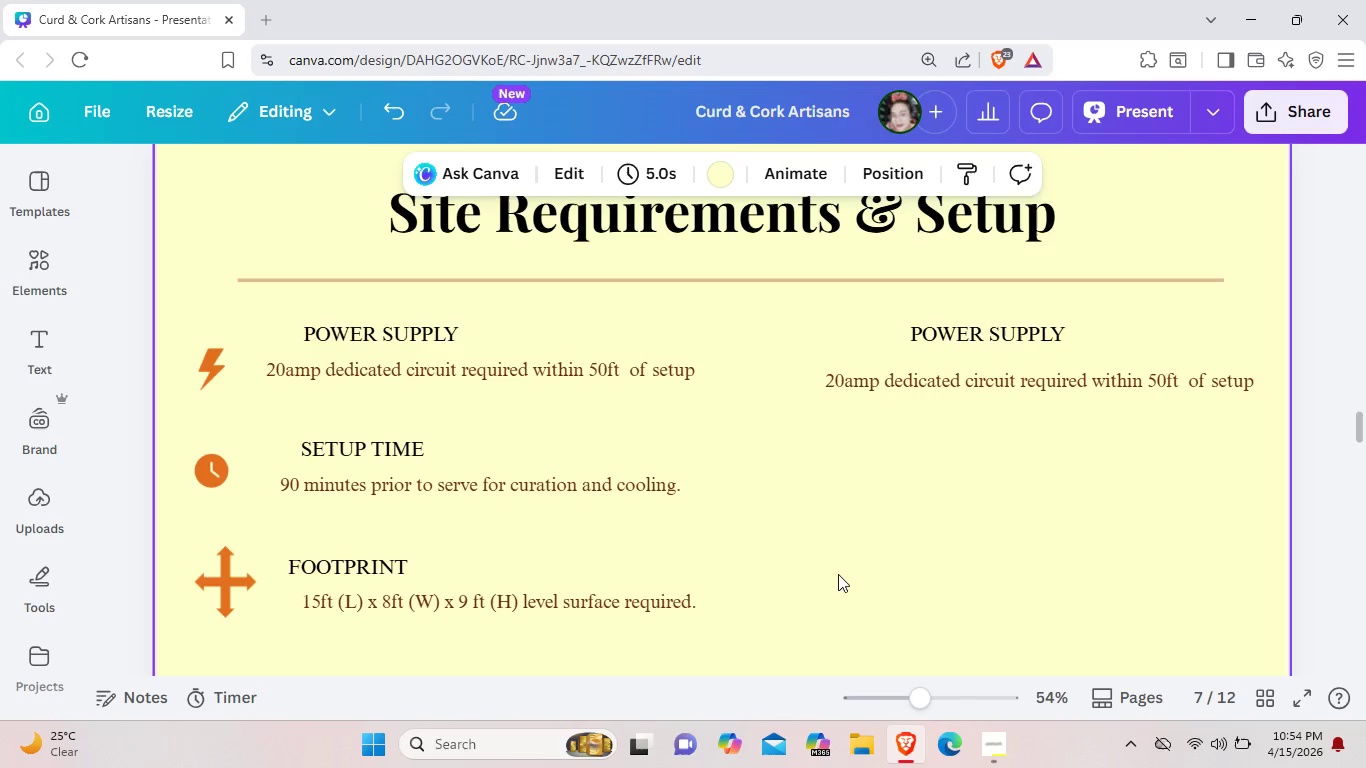 
left_click([991, 389])
 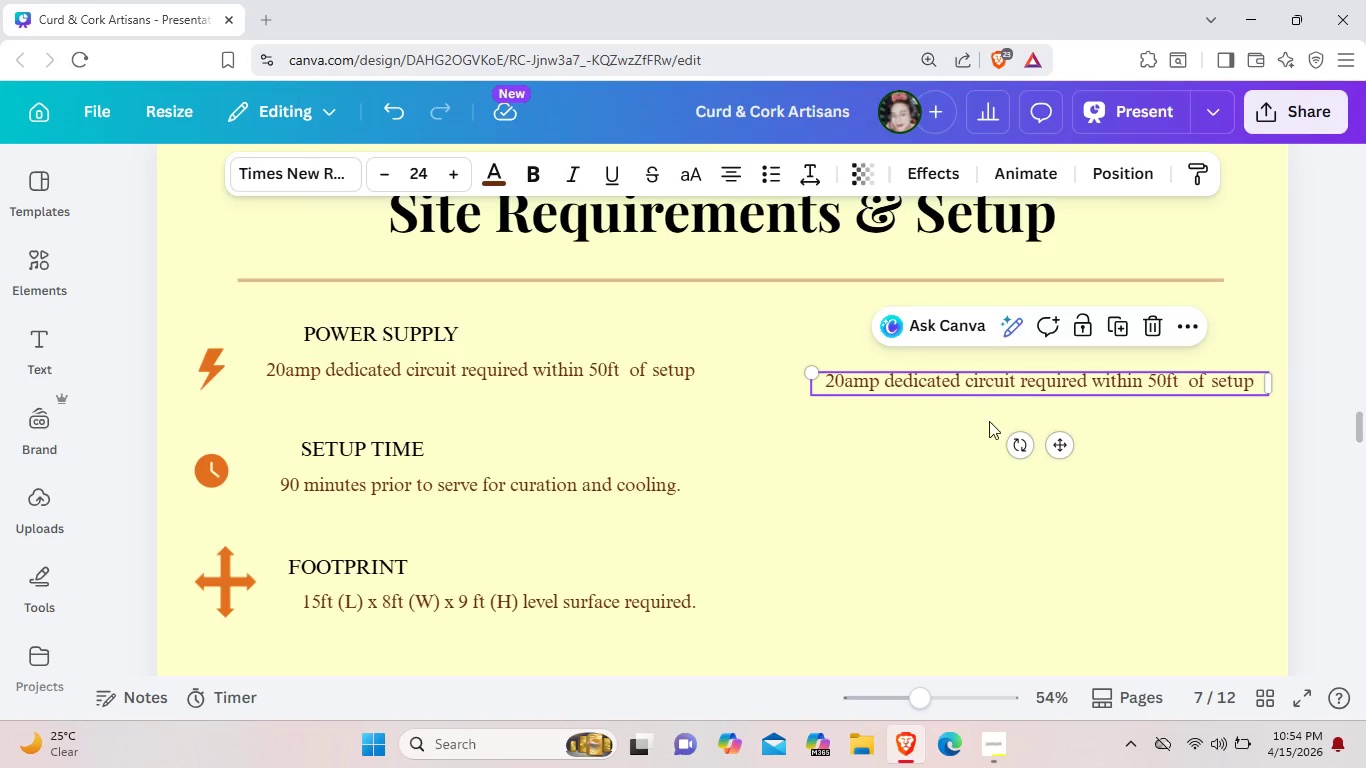 
left_click_drag(start_coordinate=[991, 389], to_coordinate=[989, 502])
 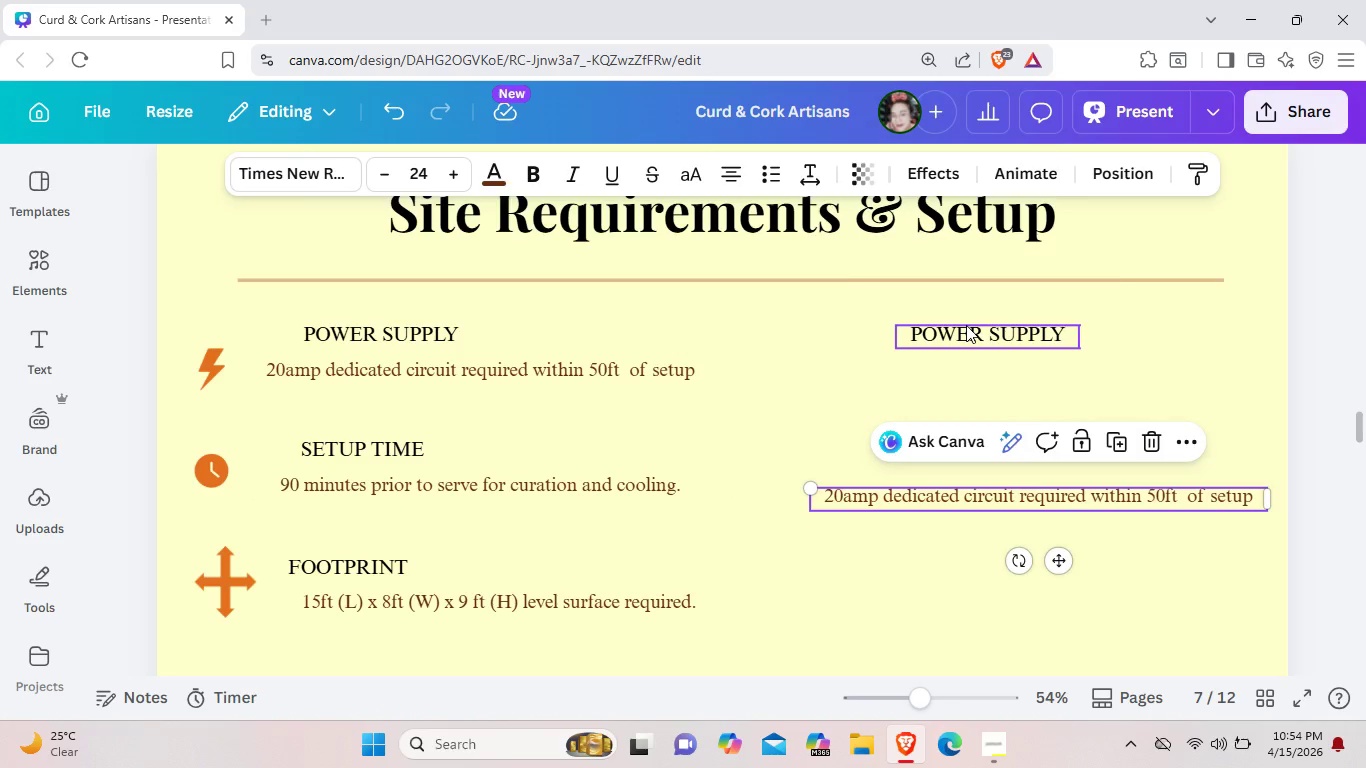 
left_click_drag(start_coordinate=[966, 324], to_coordinate=[977, 441])
 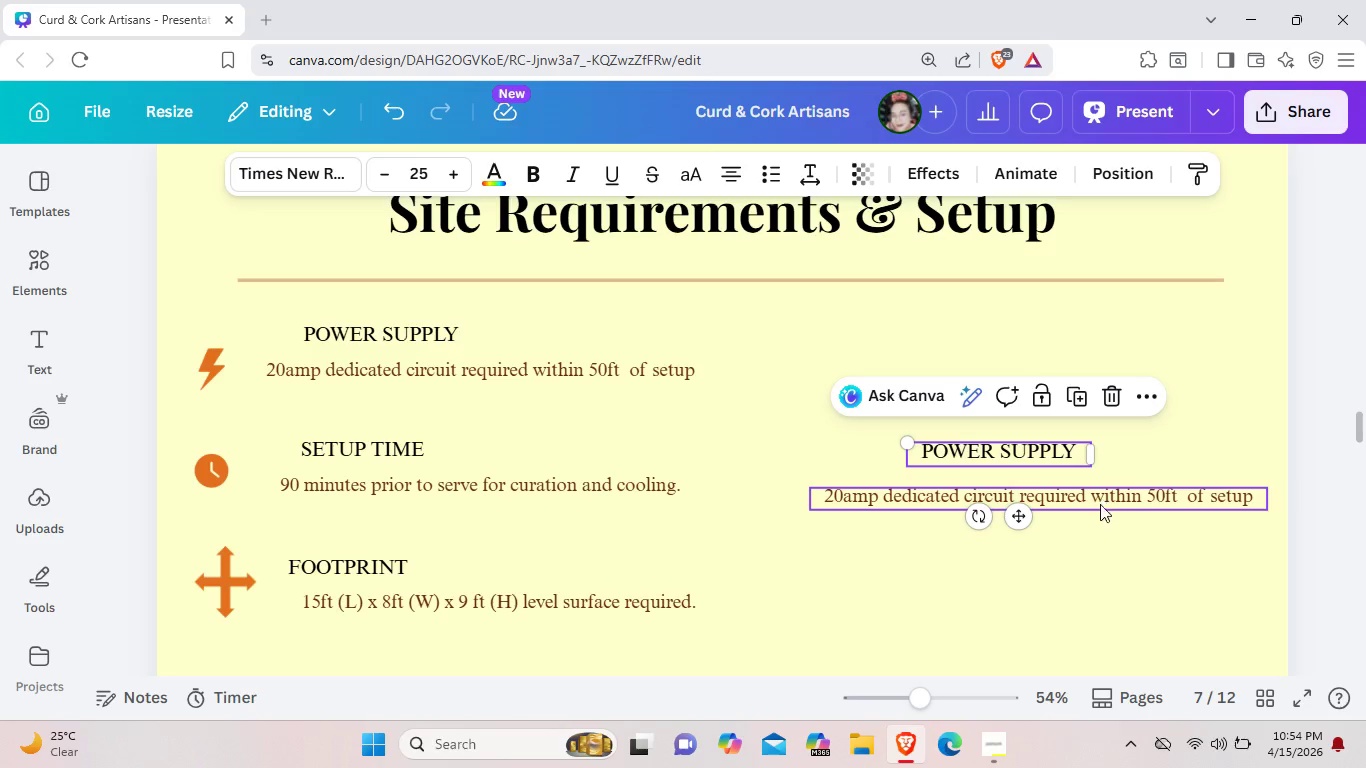 
left_click_drag(start_coordinate=[1101, 498], to_coordinate=[1087, 538])
 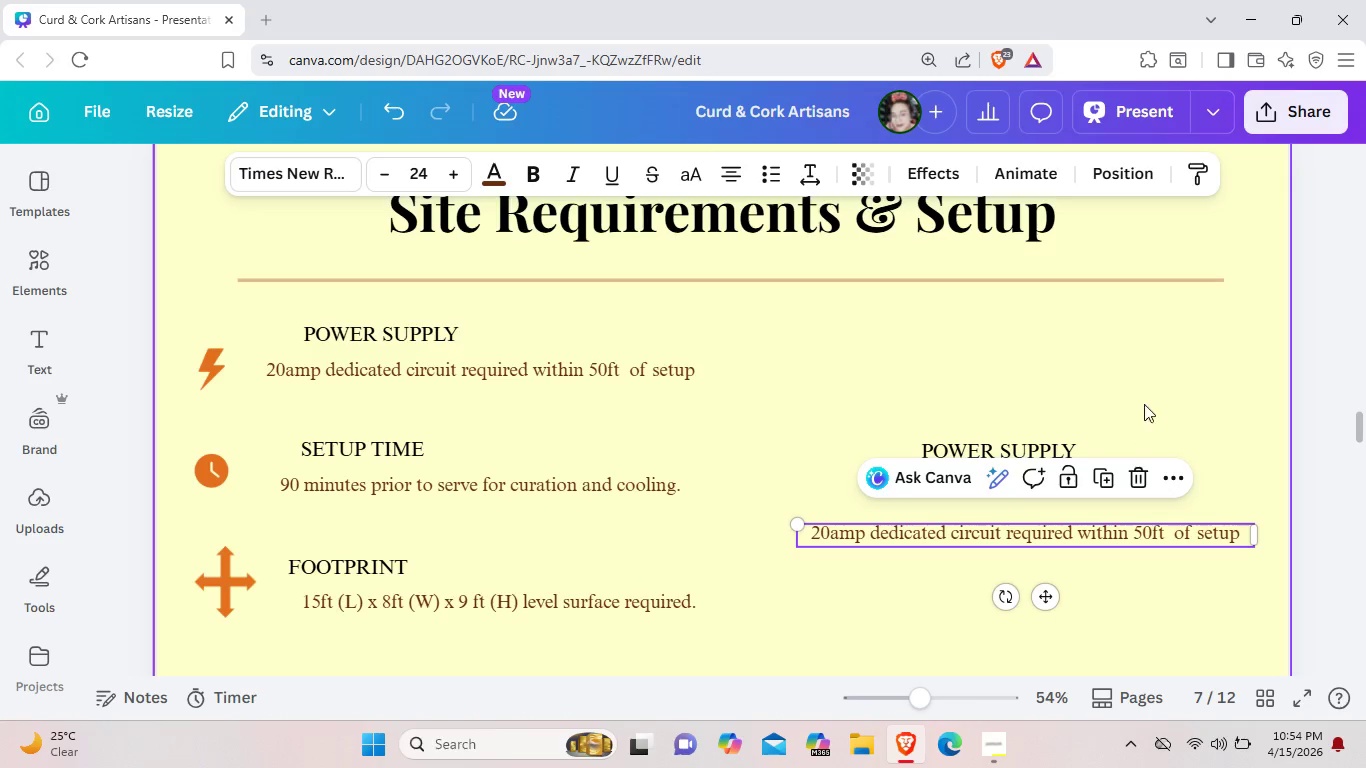 
left_click([1157, 404])
 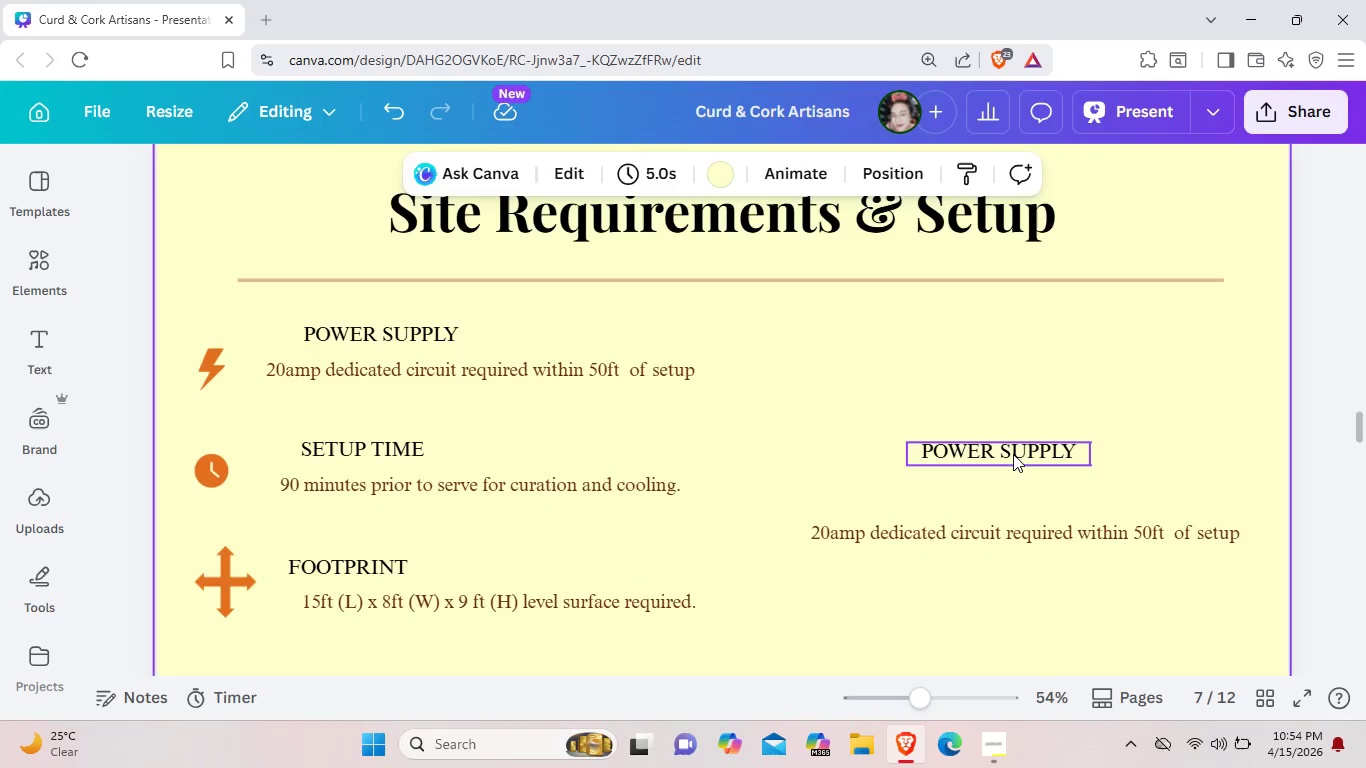 
left_click_drag(start_coordinate=[1029, 443], to_coordinate=[987, 475])
 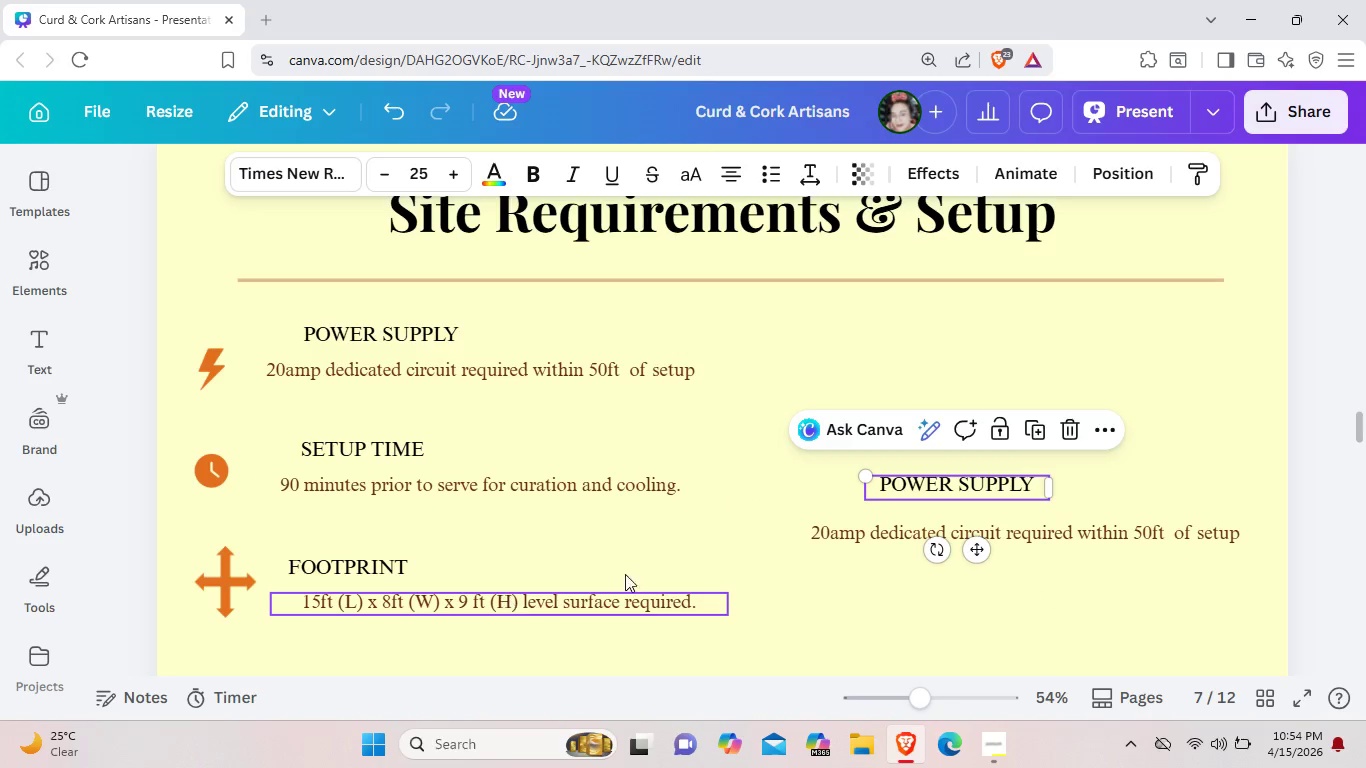 
left_click_drag(start_coordinate=[499, 595], to_coordinate=[1014, 362])
 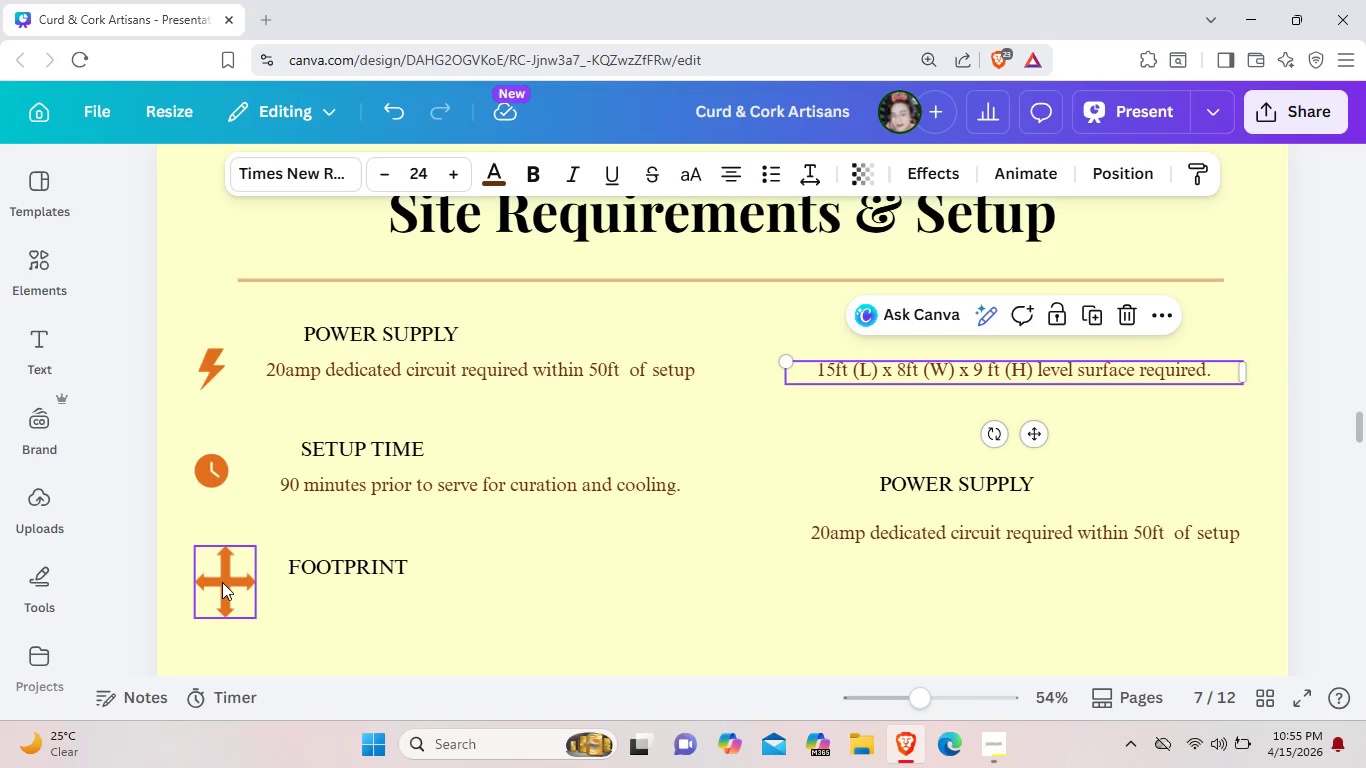 
left_click_drag(start_coordinate=[222, 582], to_coordinate=[766, 349])
 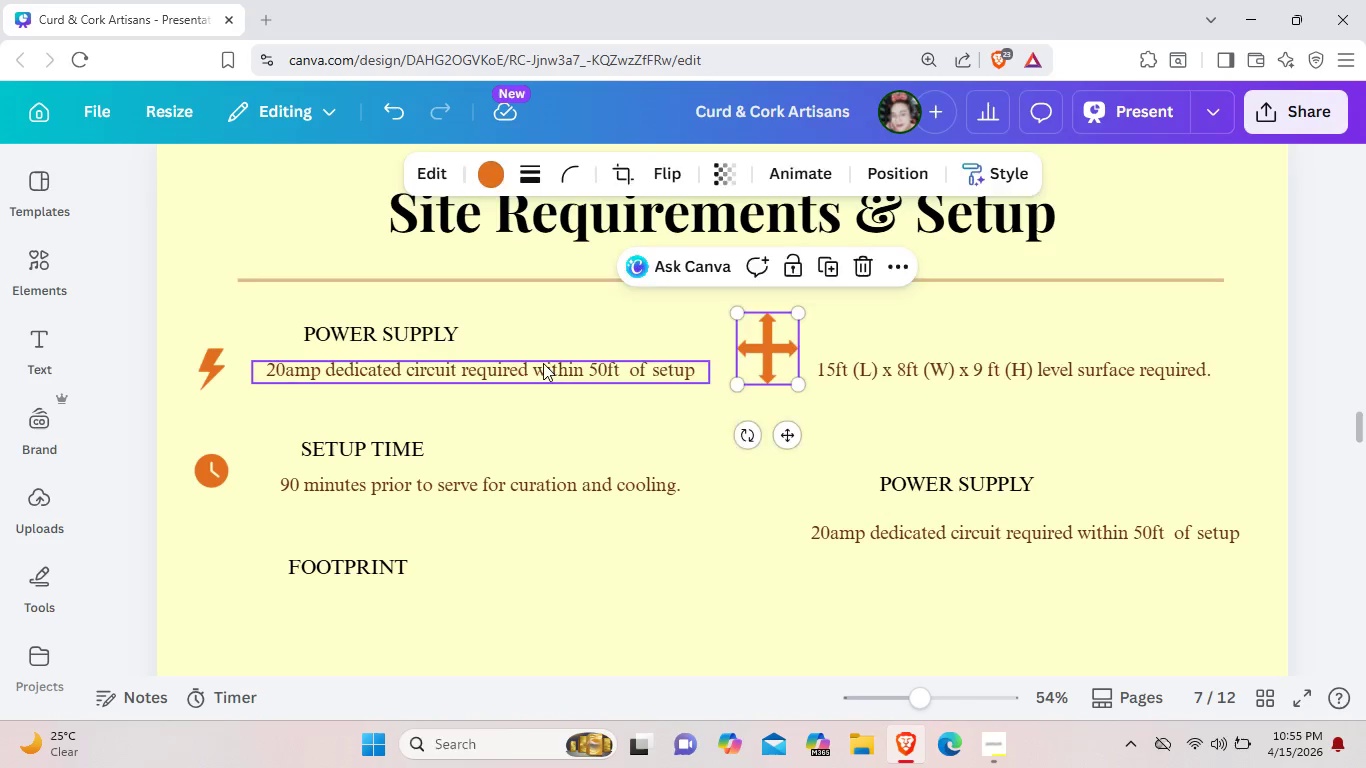 
left_click_drag(start_coordinate=[552, 363], to_coordinate=[542, 362])
 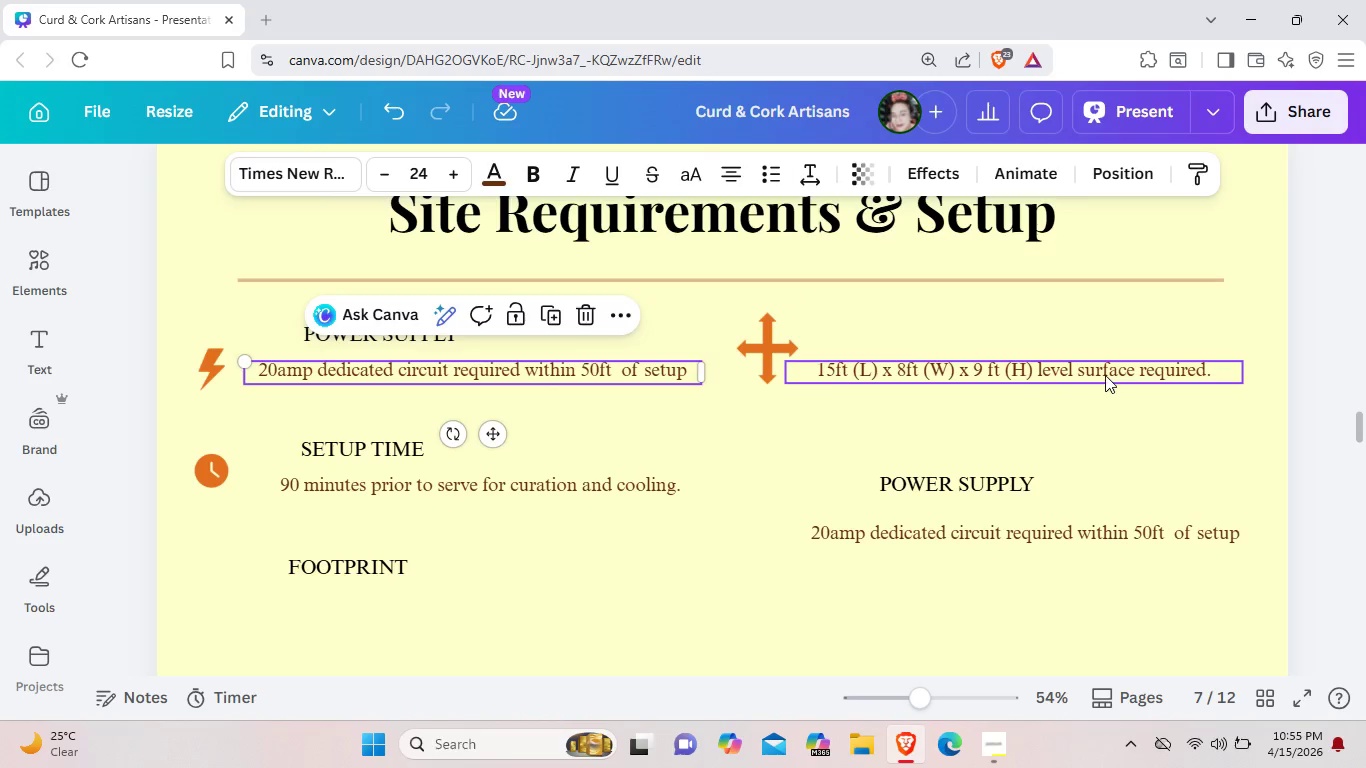 
left_click_drag(start_coordinate=[1105, 375], to_coordinate=[1126, 377])
 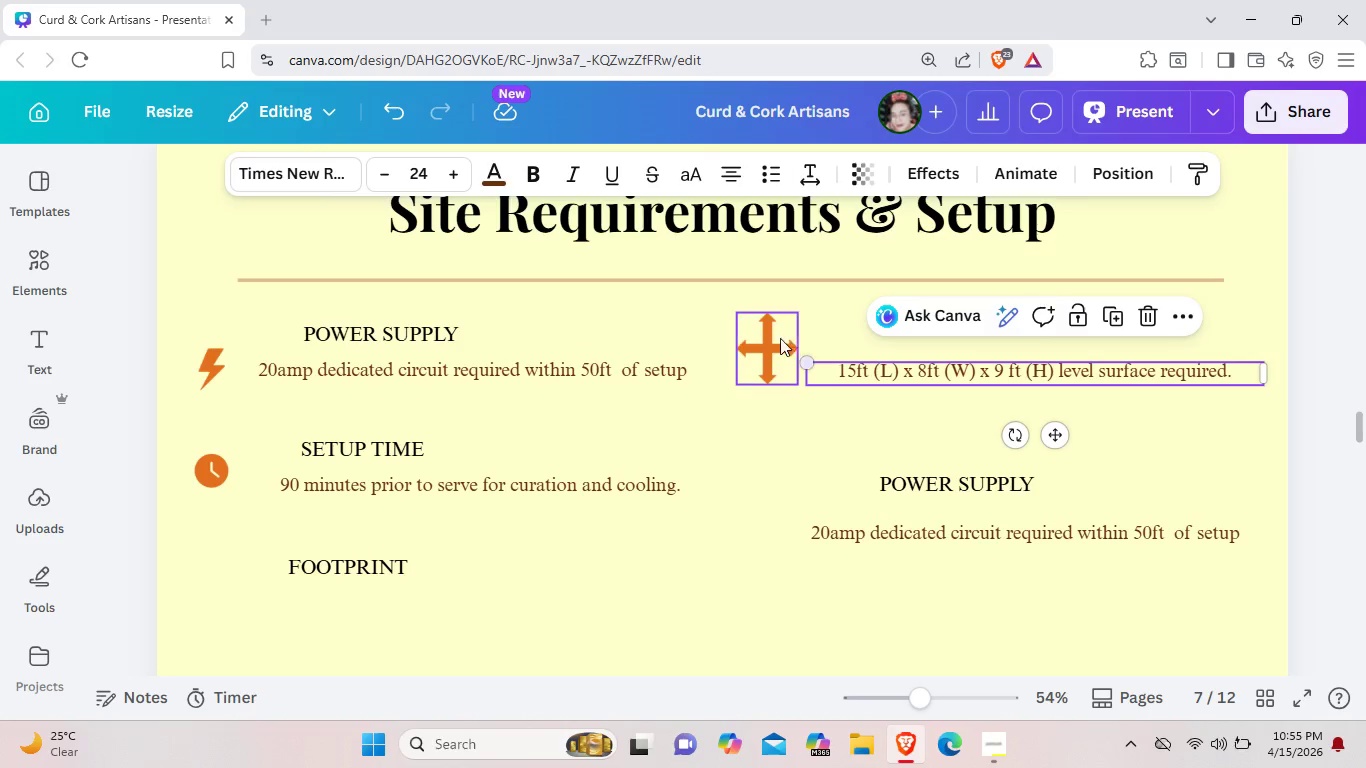 
left_click([777, 336])
 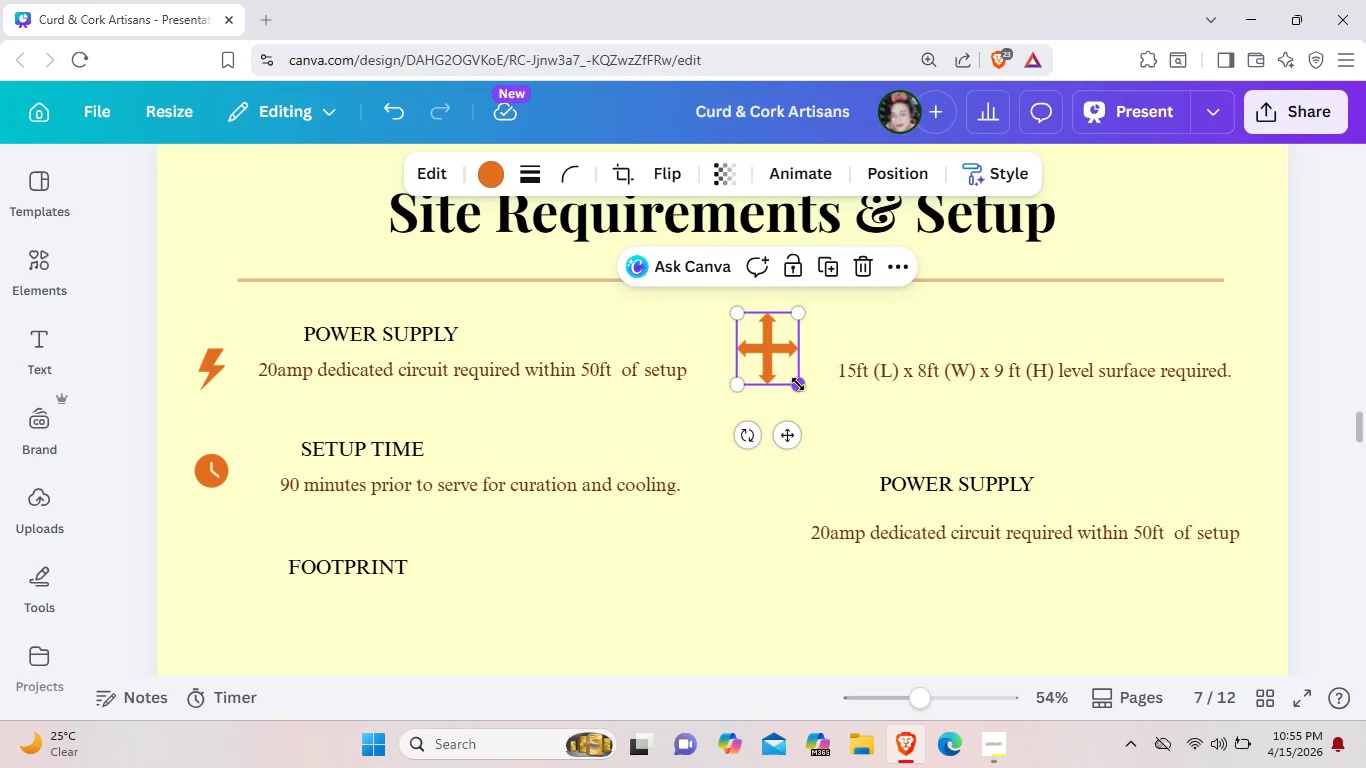 
left_click_drag(start_coordinate=[802, 388], to_coordinate=[786, 373])
 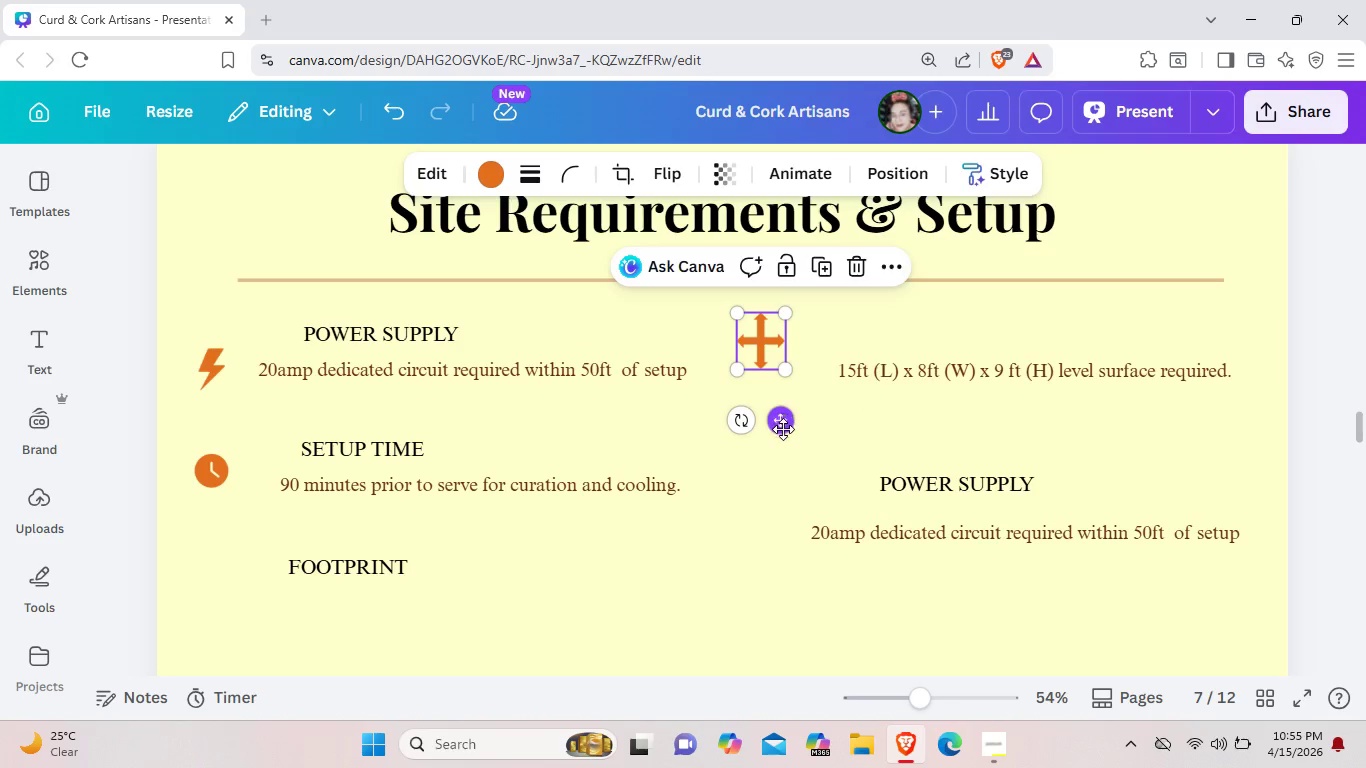 
left_click_drag(start_coordinate=[783, 424], to_coordinate=[816, 438])
 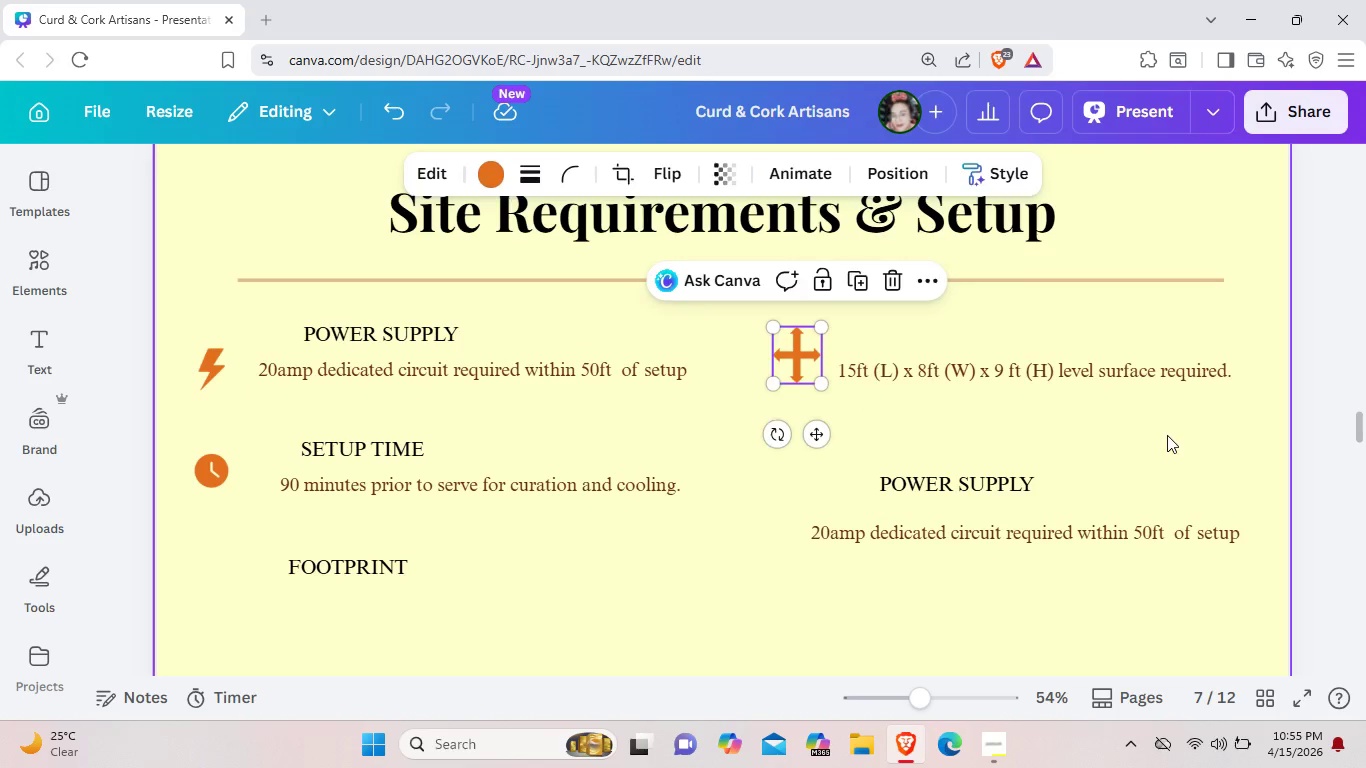 
left_click([1168, 435])
 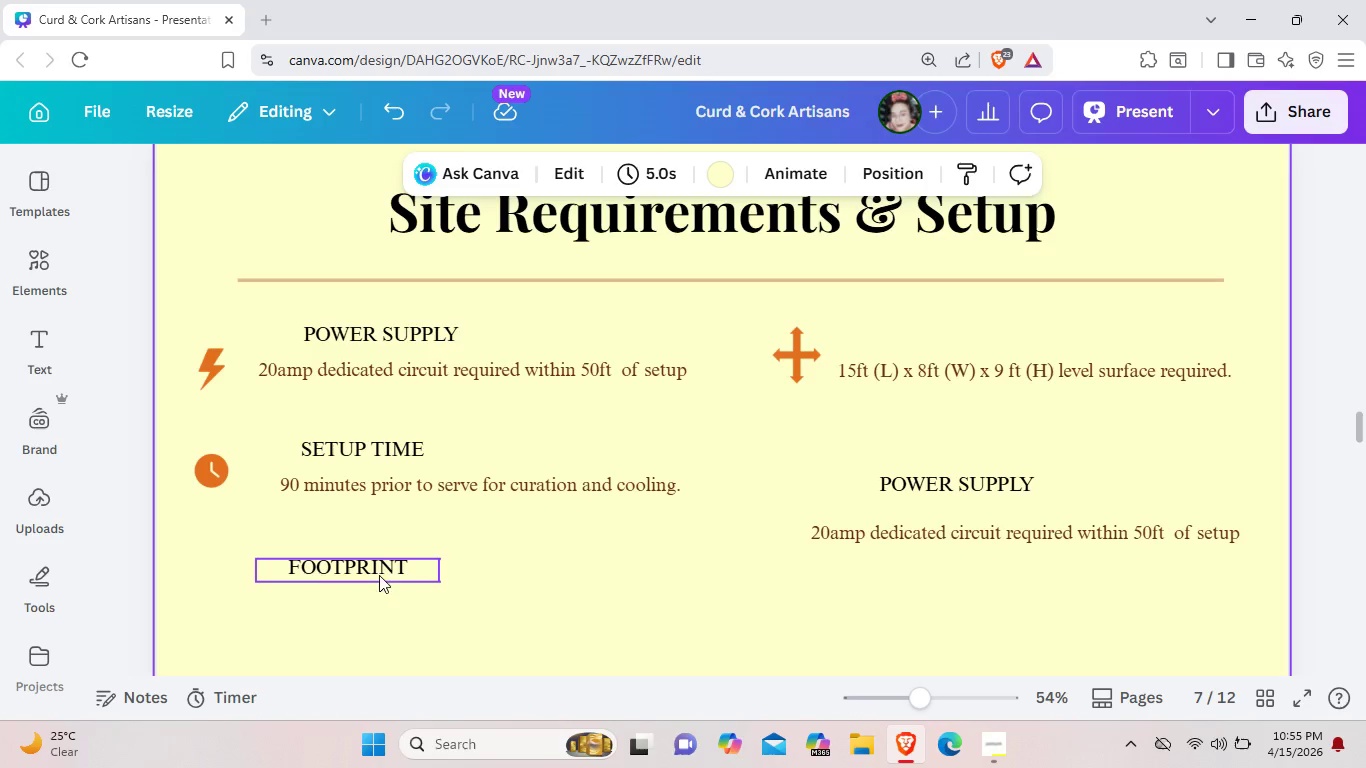 
left_click_drag(start_coordinate=[379, 575], to_coordinate=[977, 332])
 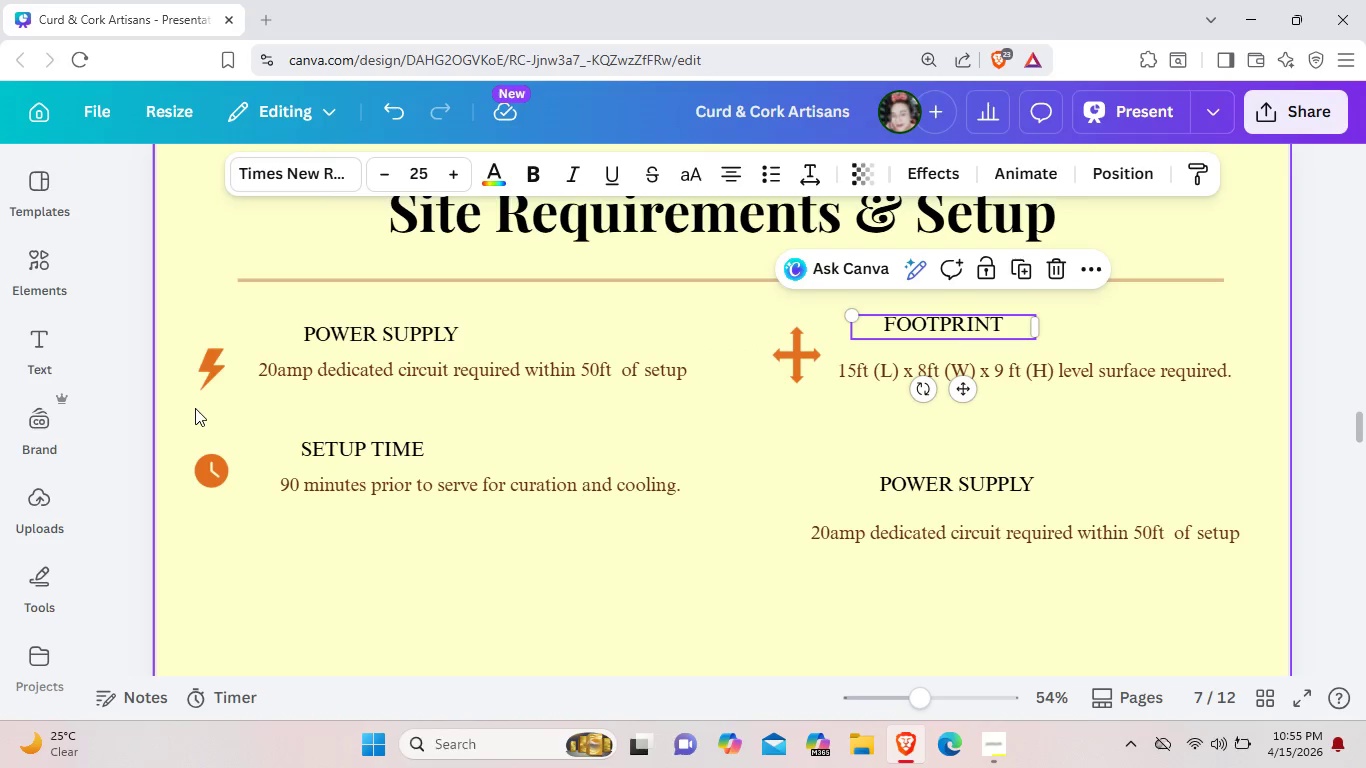 
left_click_drag(start_coordinate=[196, 417], to_coordinate=[621, 561])
 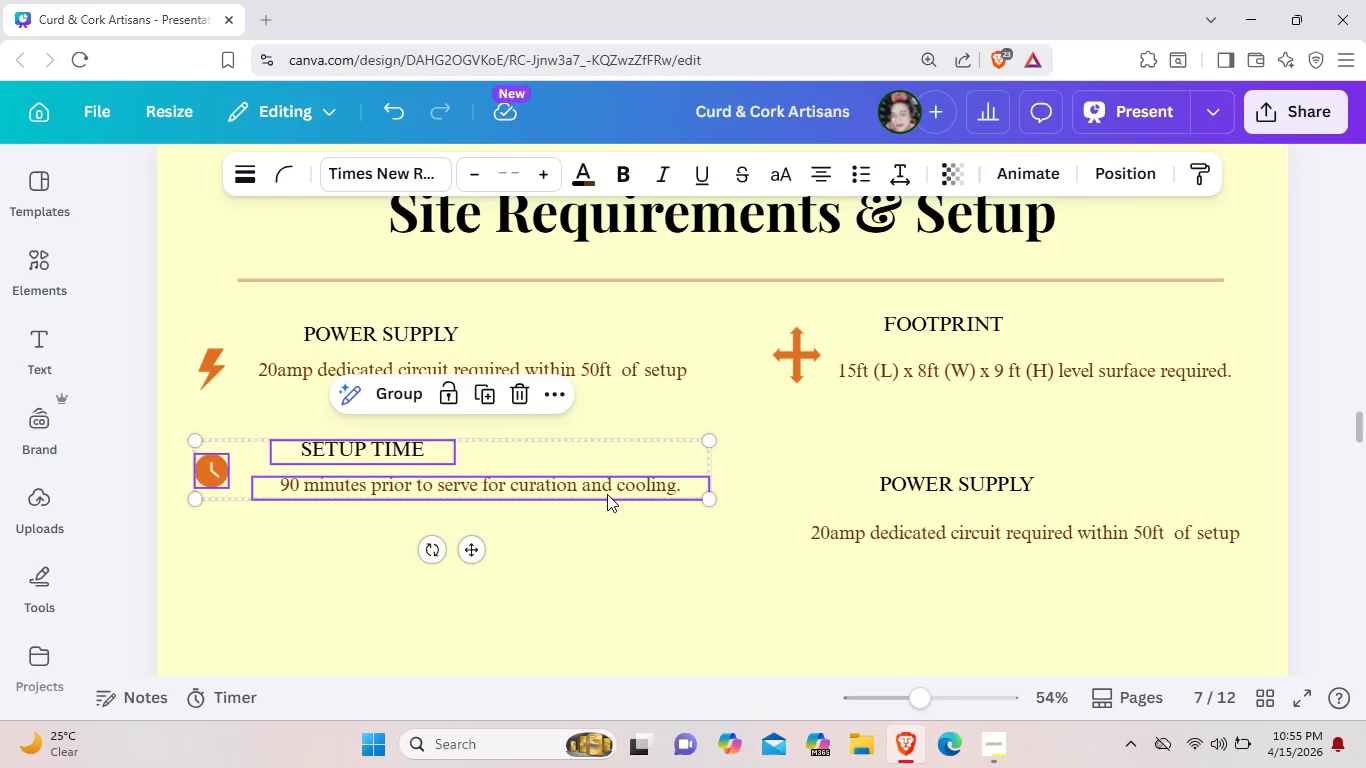 
left_click_drag(start_coordinate=[607, 489], to_coordinate=[599, 527])
 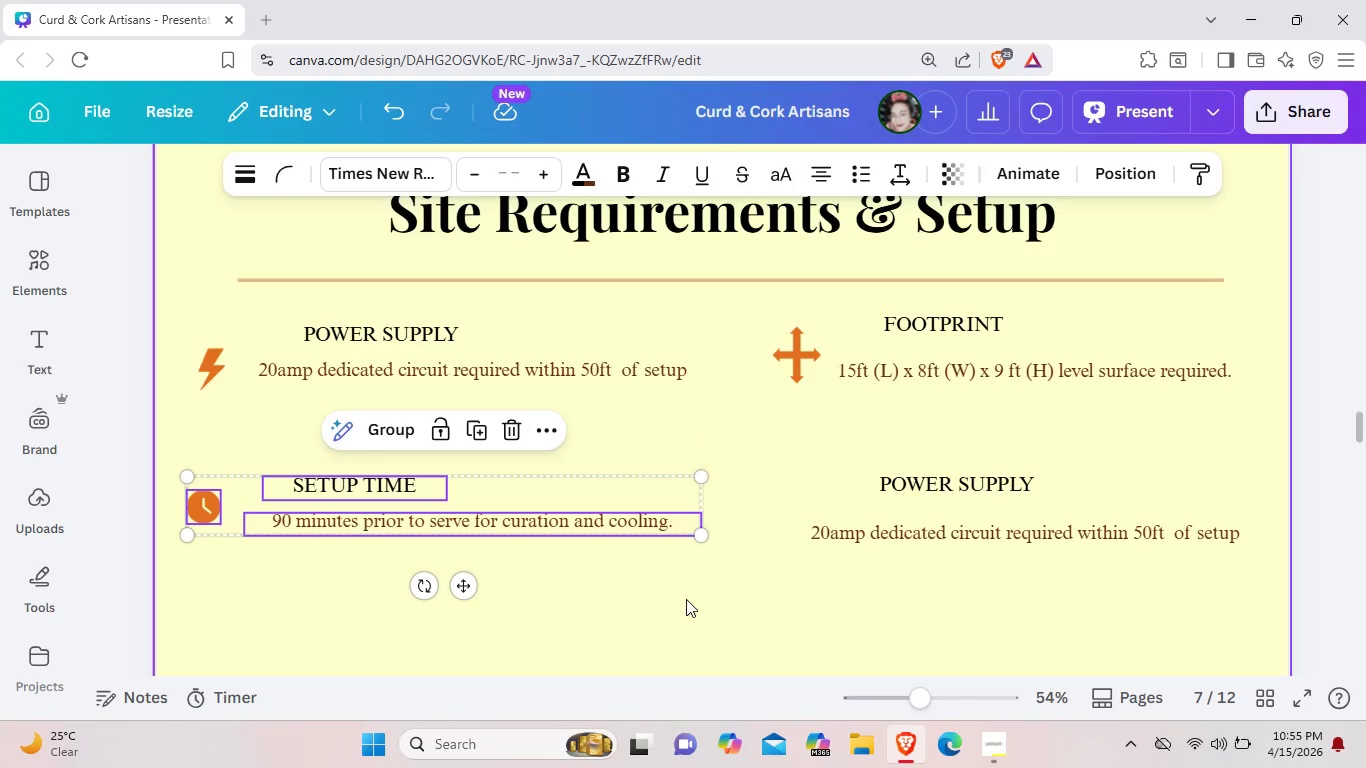 
left_click([686, 599])
 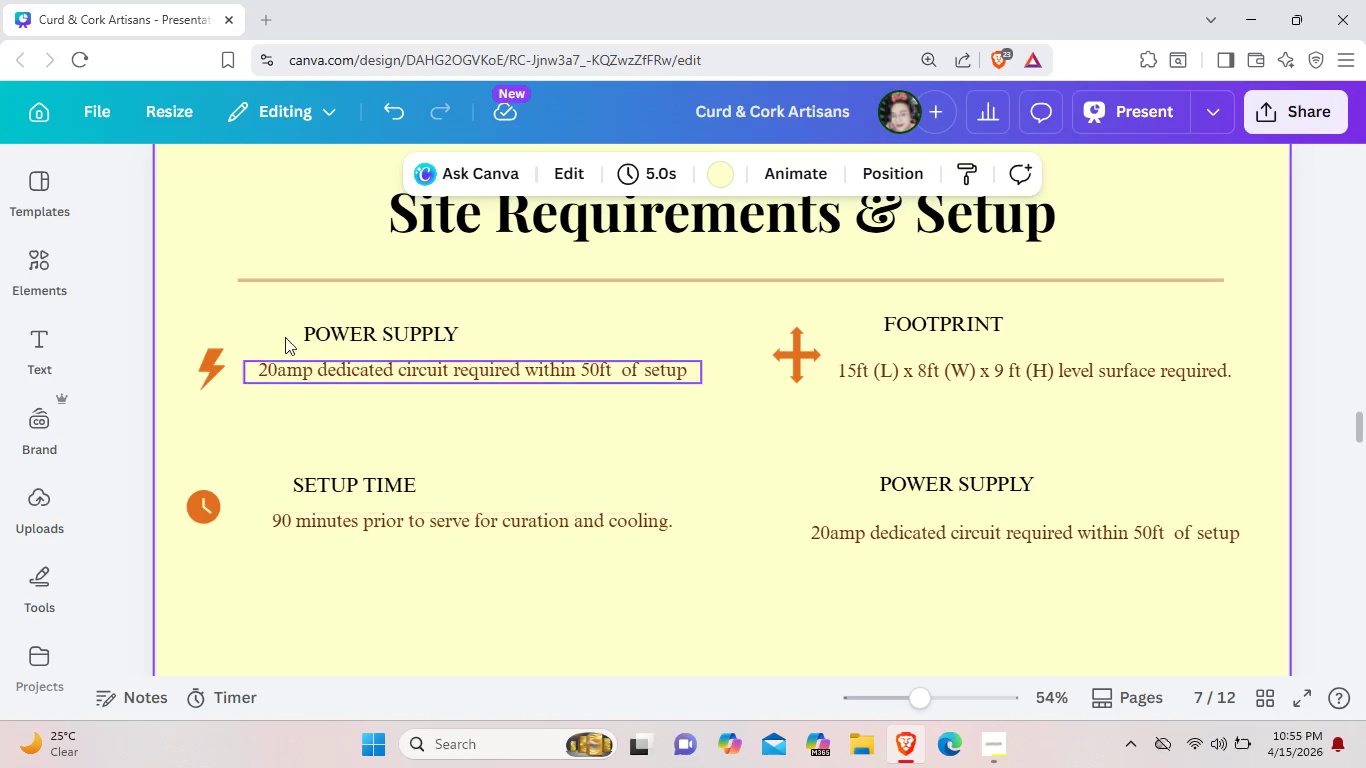 
left_click([60, 268])
 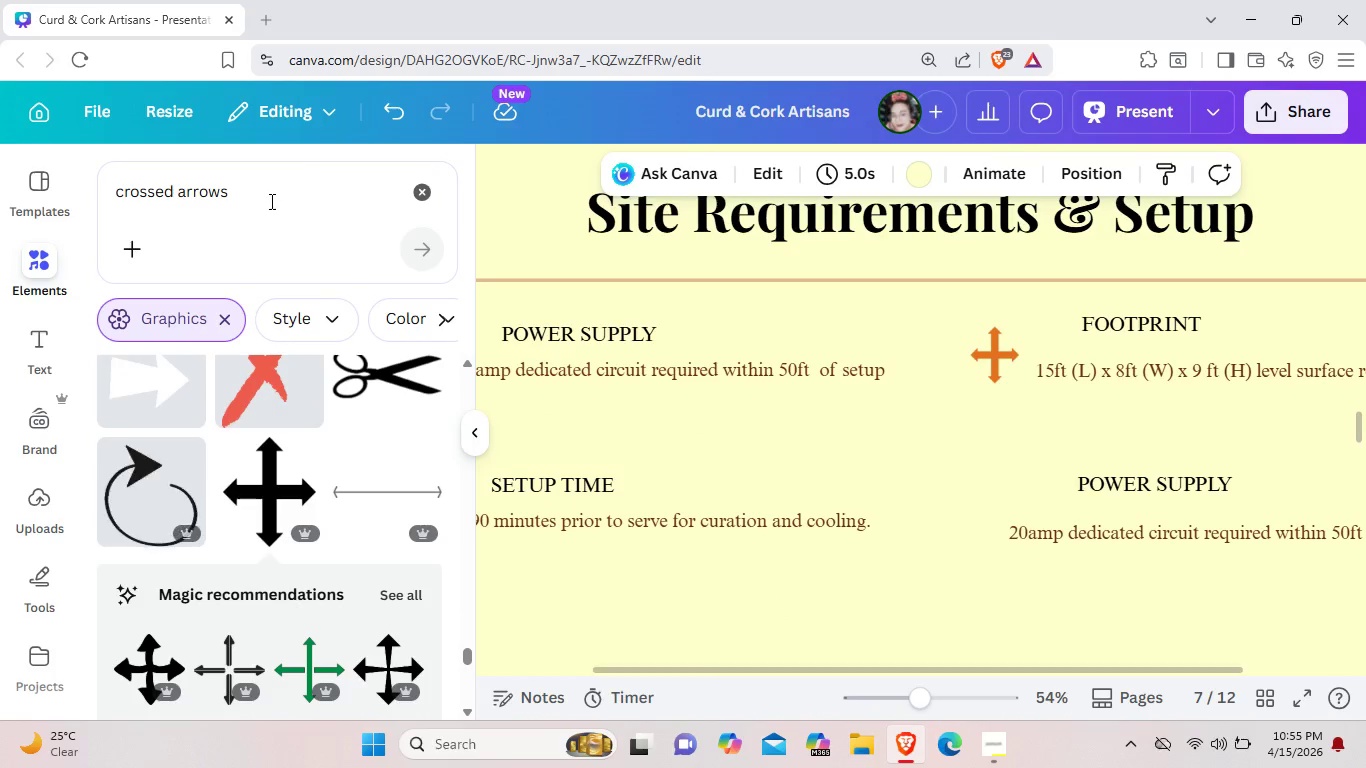 
left_click_drag(start_coordinate=[270, 201], to_coordinate=[92, 199])
 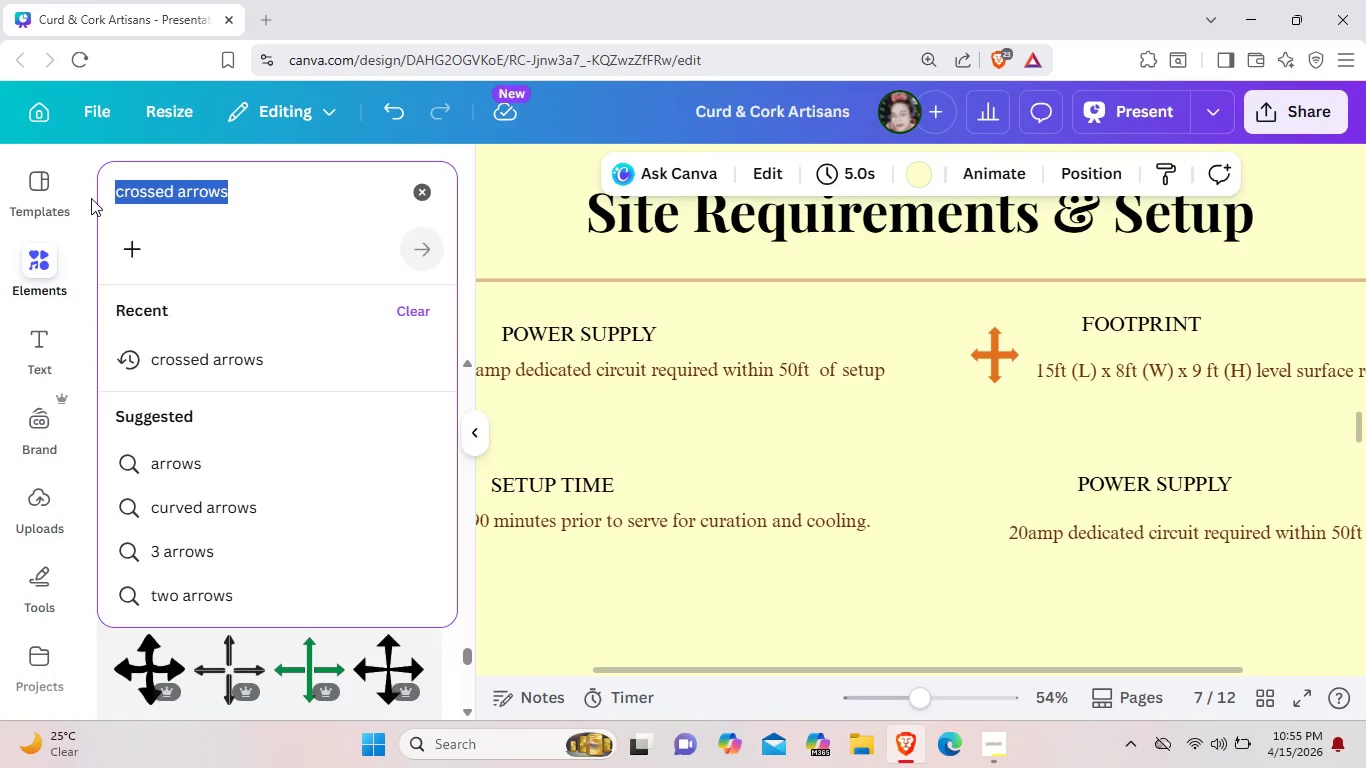 
key(Backspace)
type(truck)
 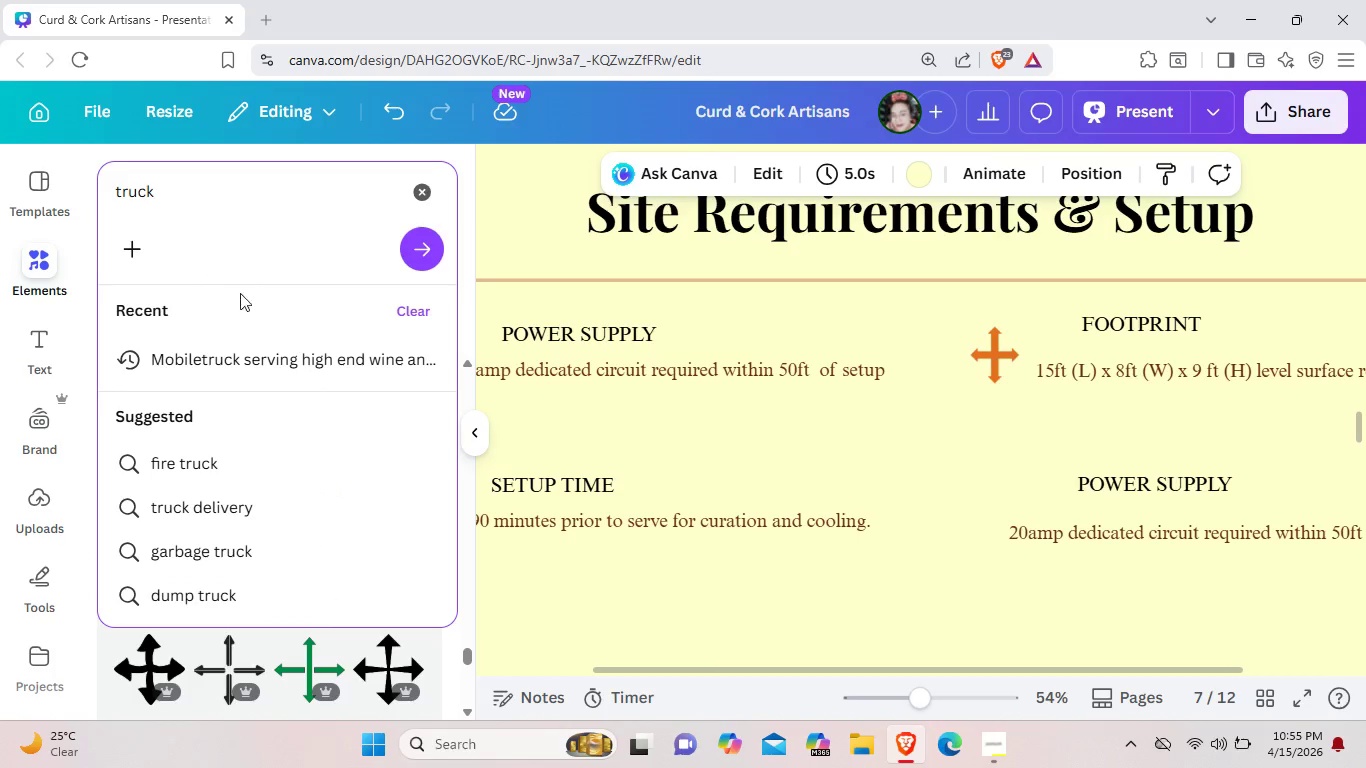 
wait(6.11)
 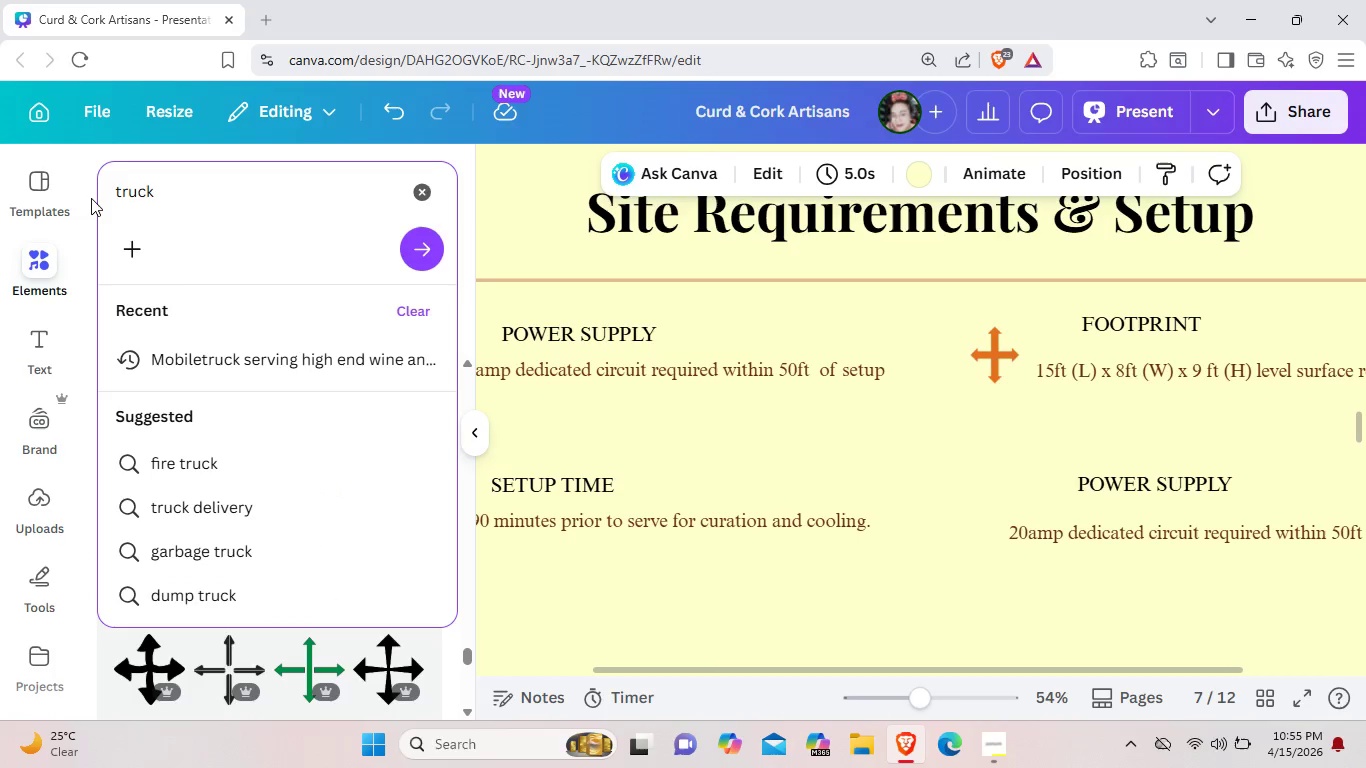 
left_click([265, 509])
 